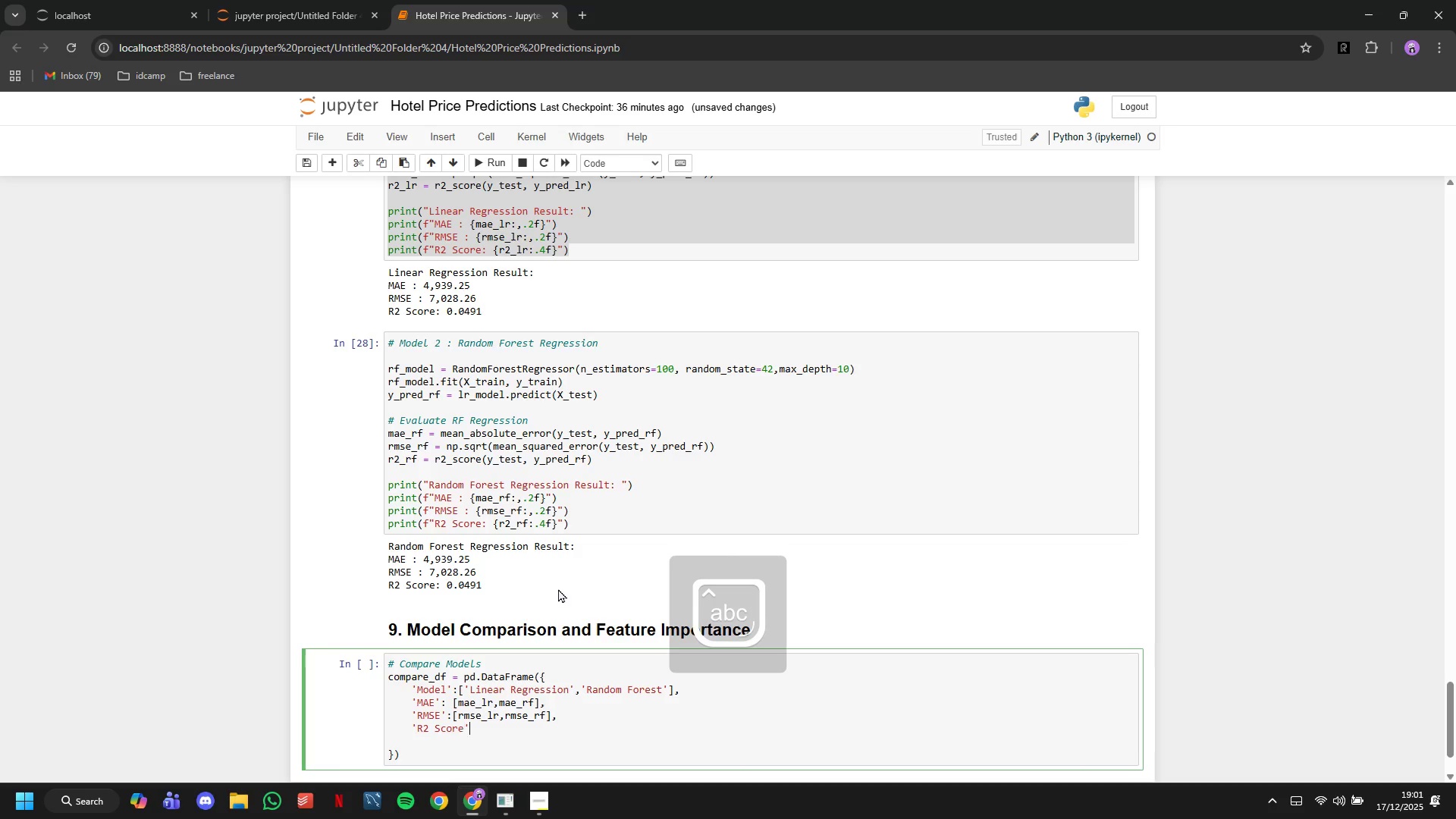 
key(ArrowRight)
 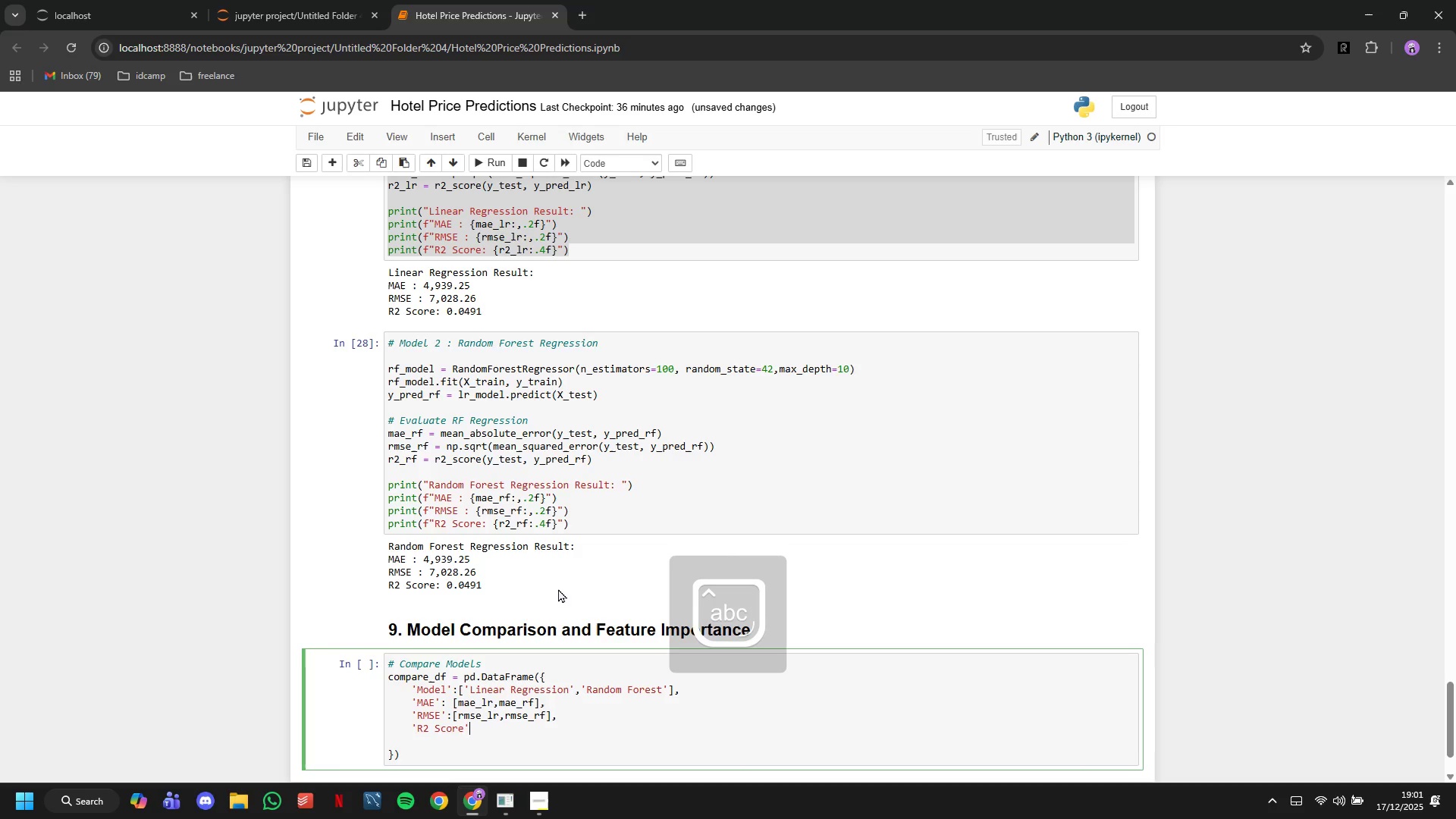 
type(: [r2_lr, r2_rf)
 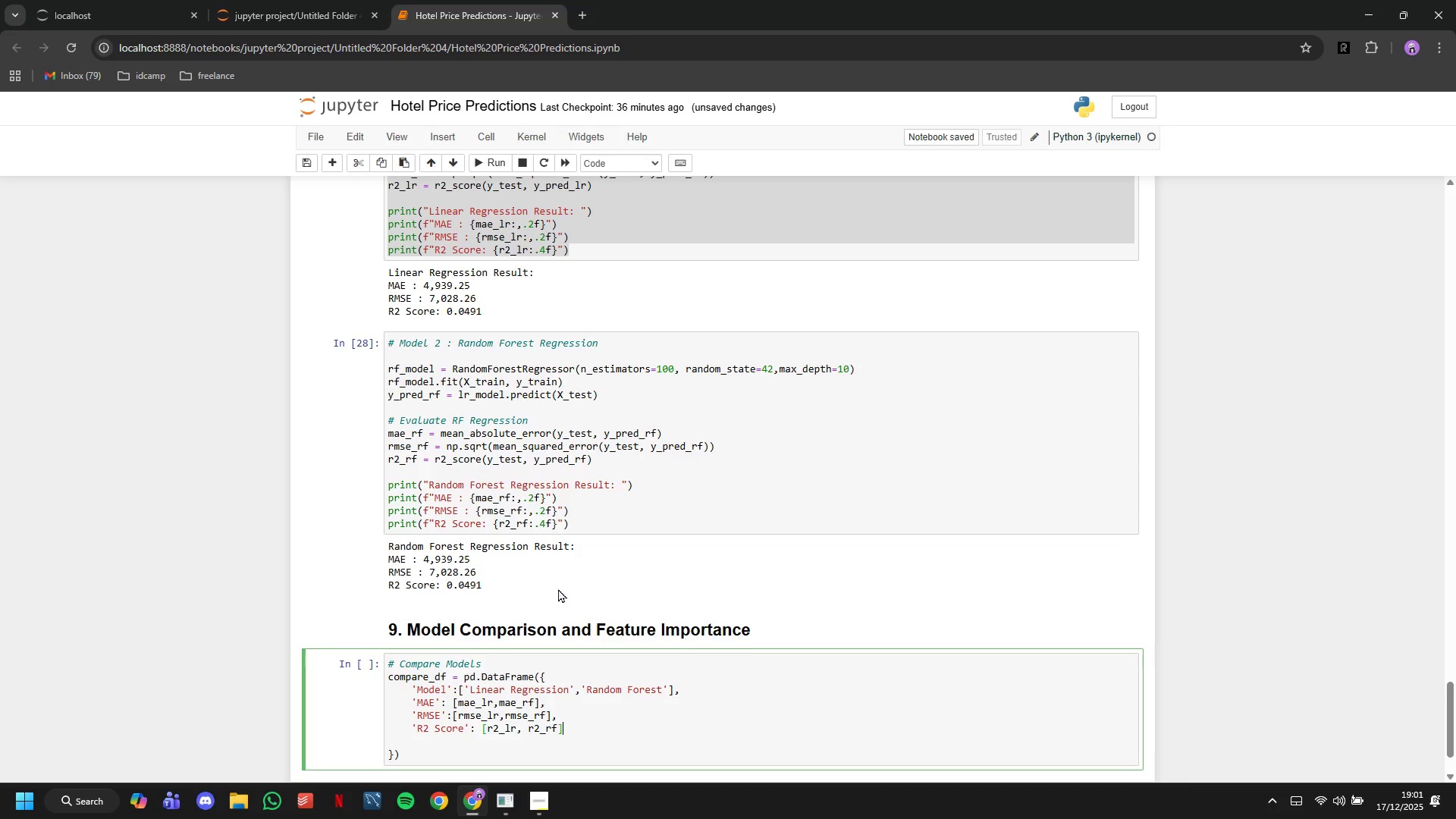 
 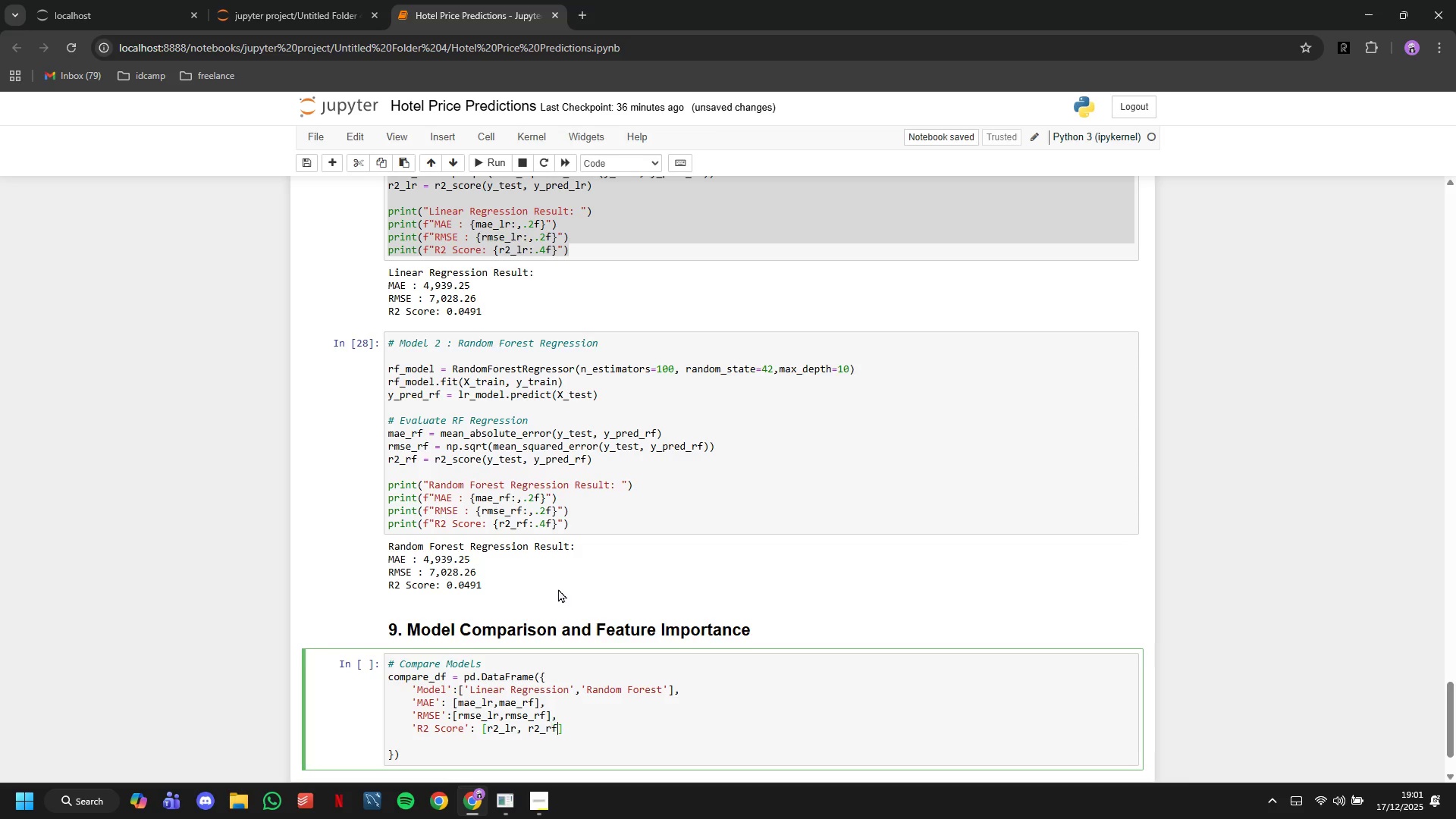 
key(ArrowRight)
 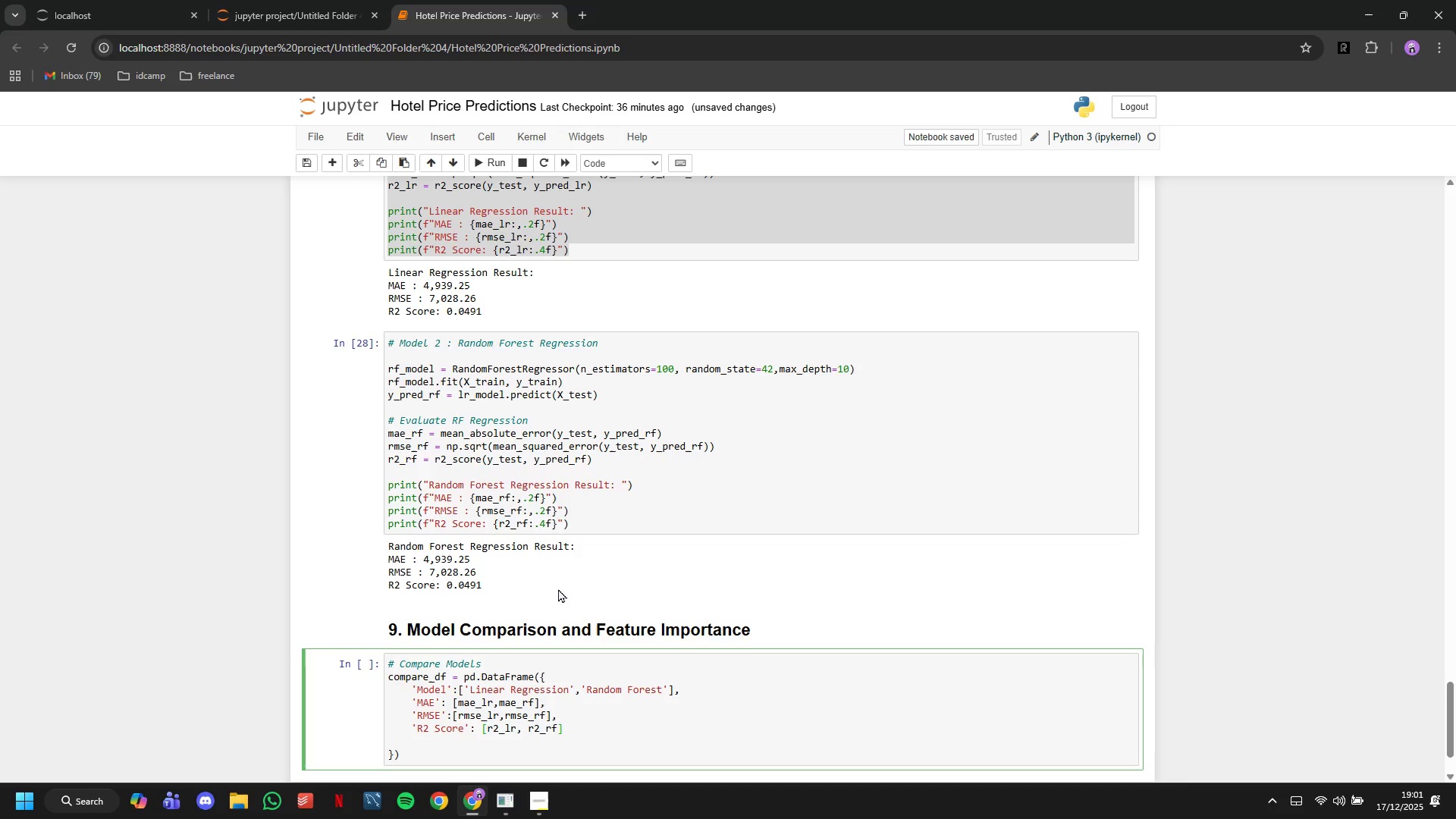 
key(ArrowDown)
 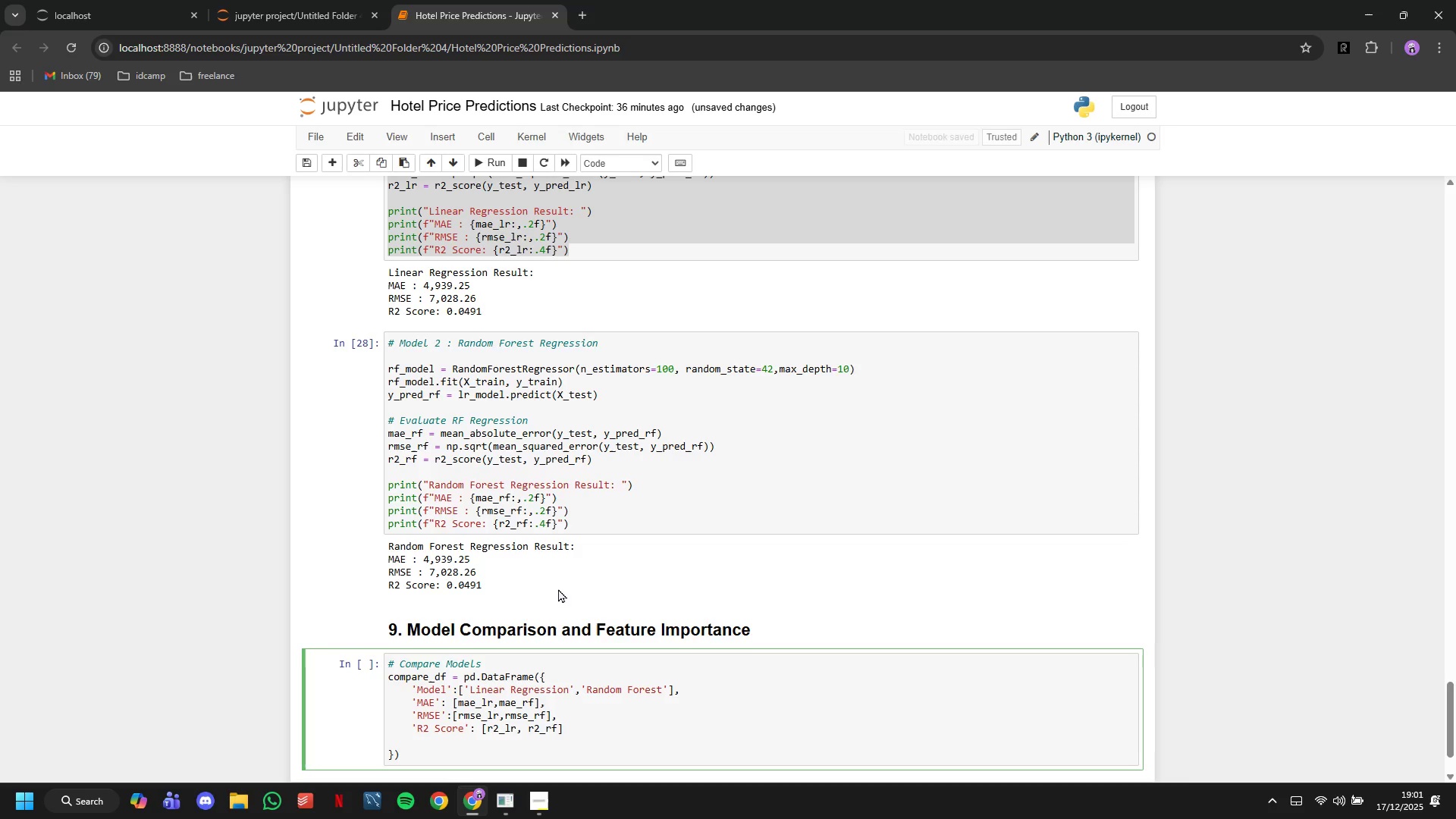 
key(Backspace)
 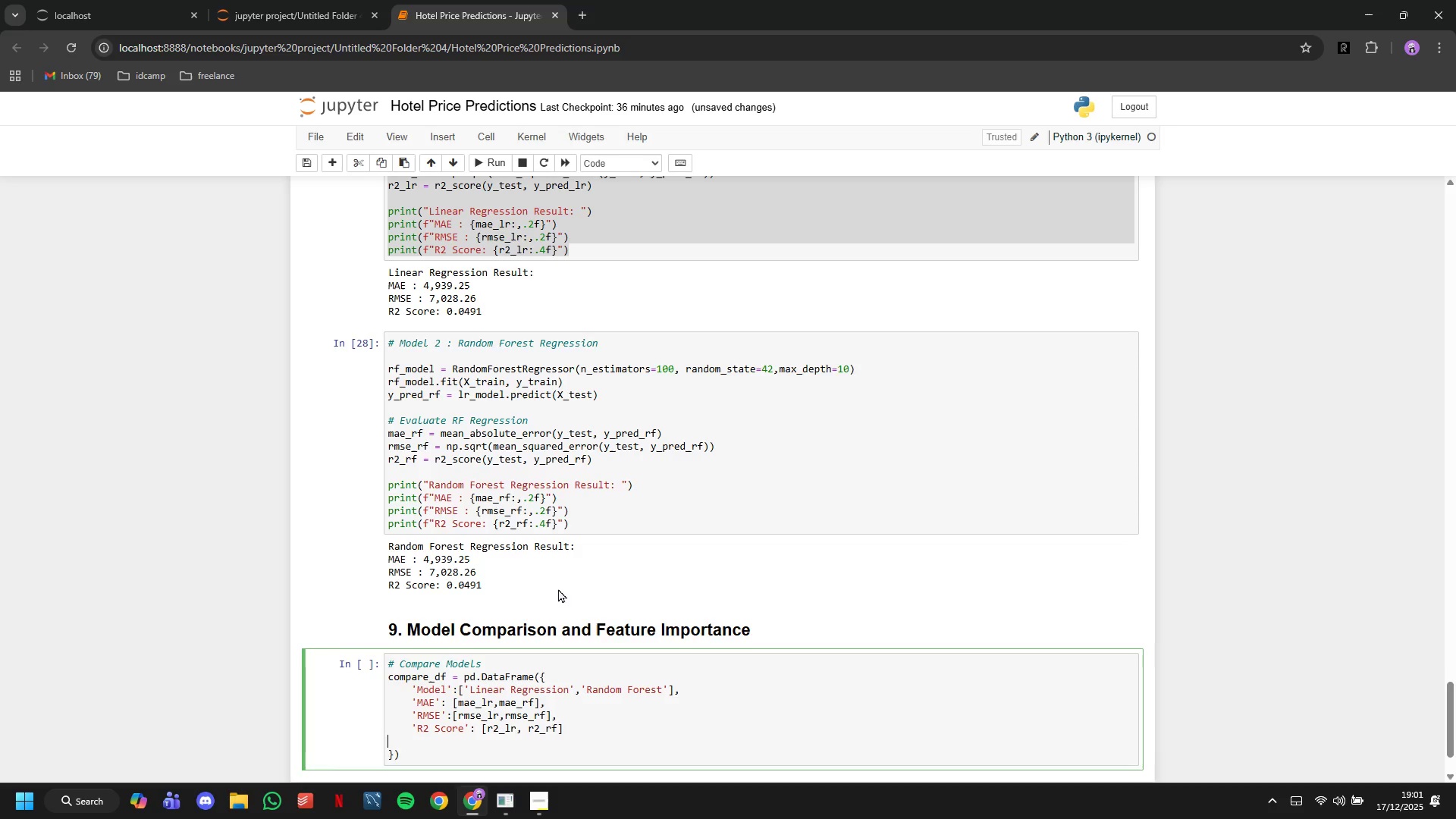 
key(Backspace)
 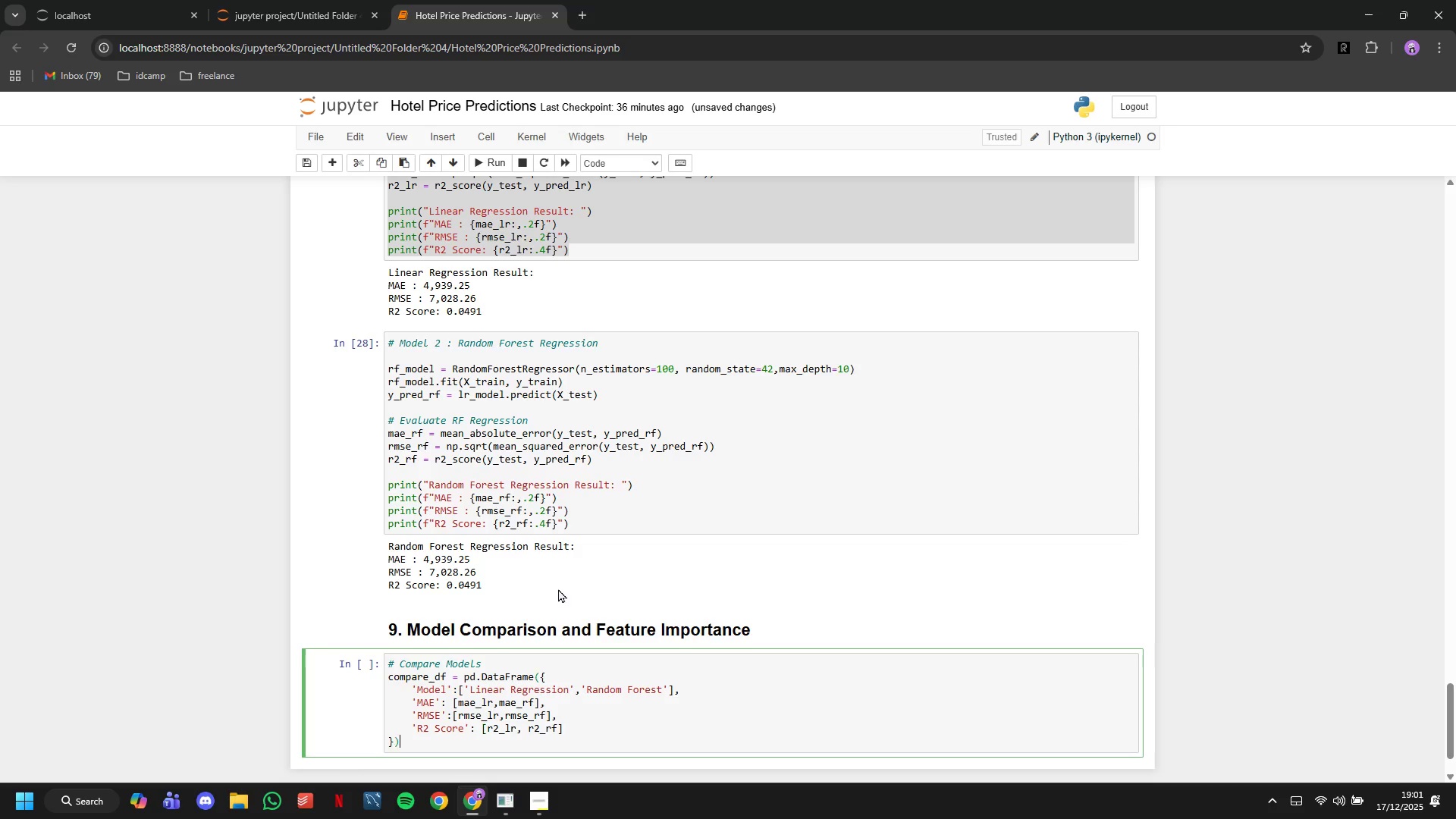 
key(ArrowDown)
 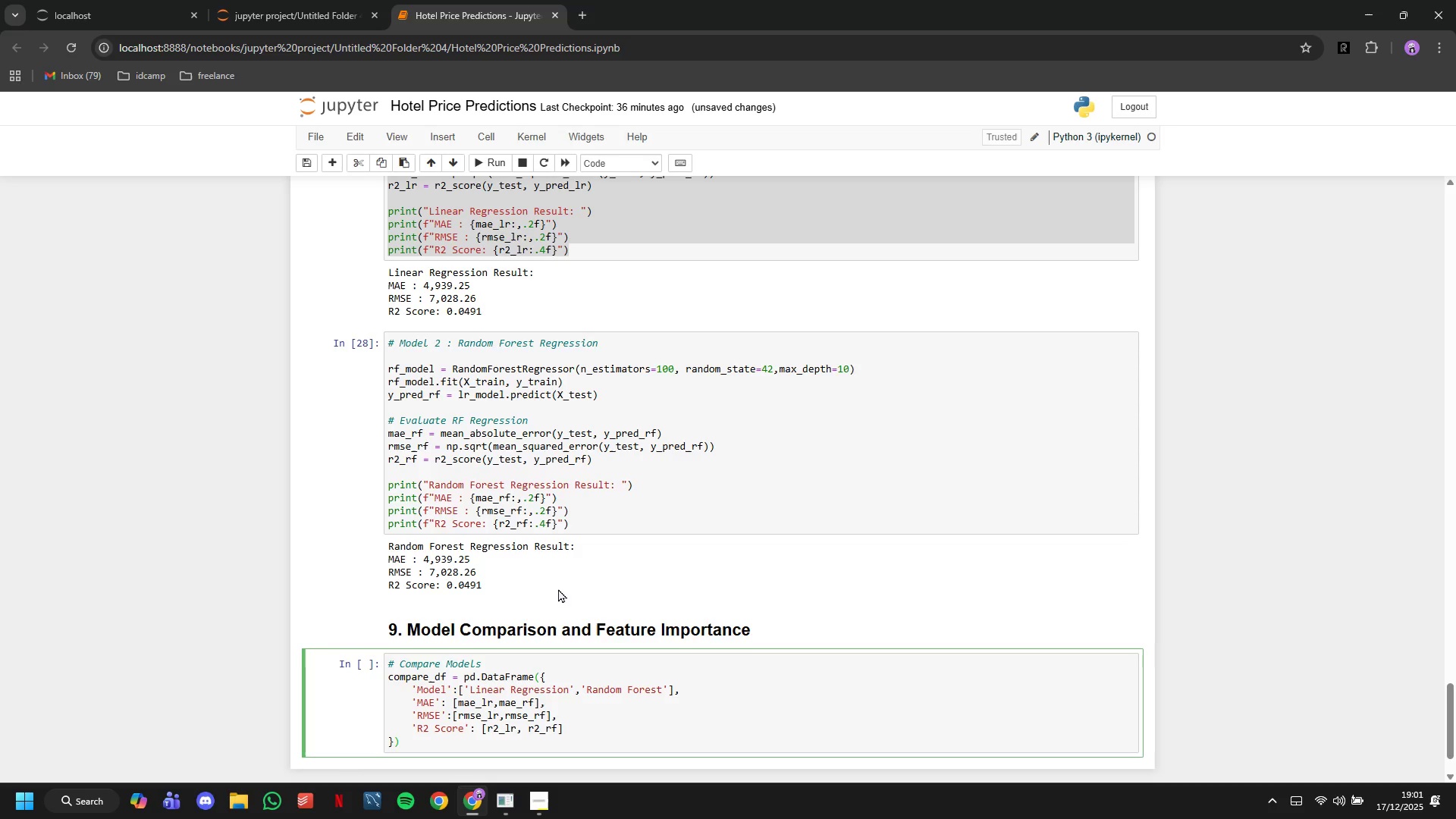 
key(Enter)
 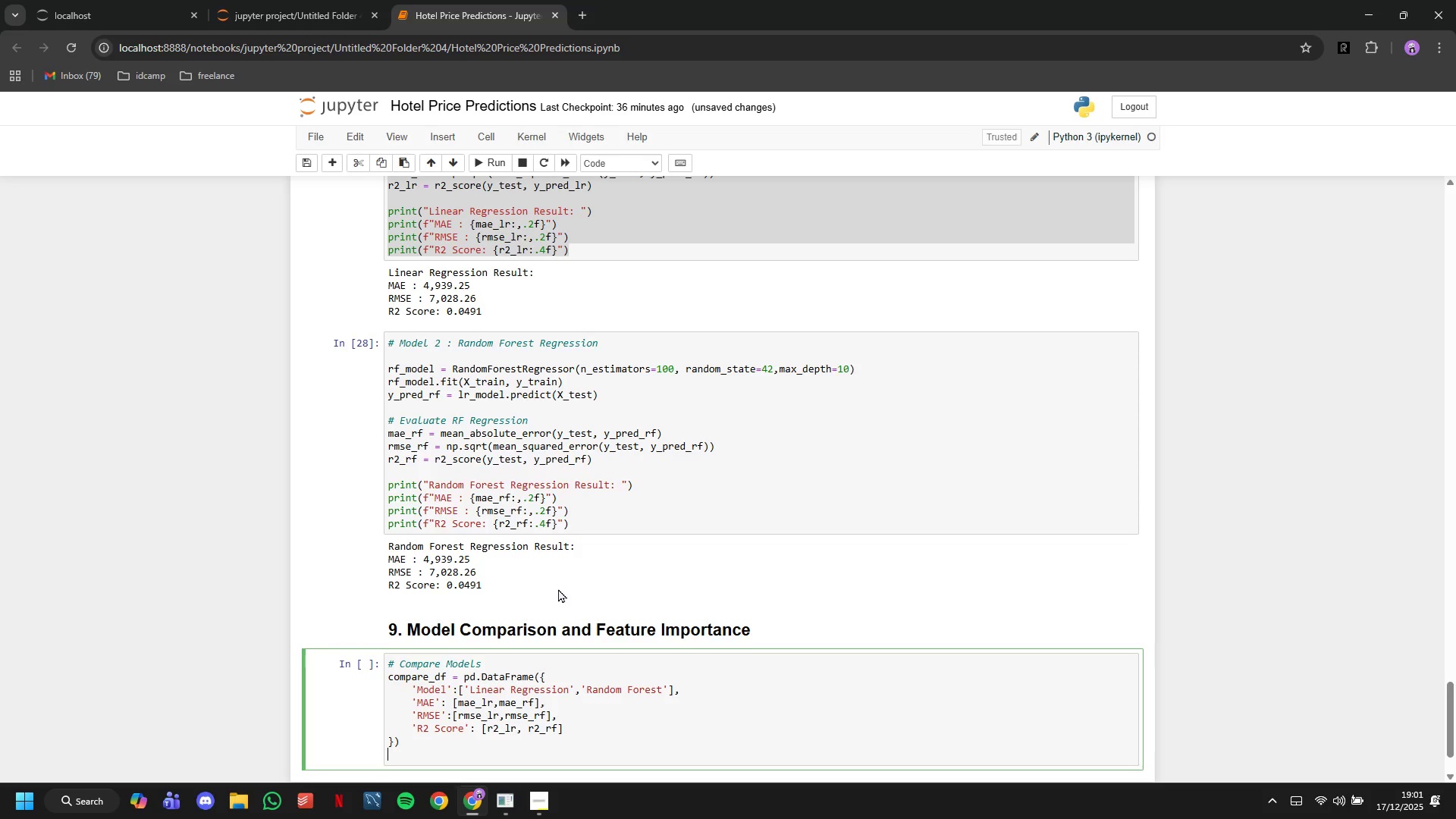 
key(Enter)
 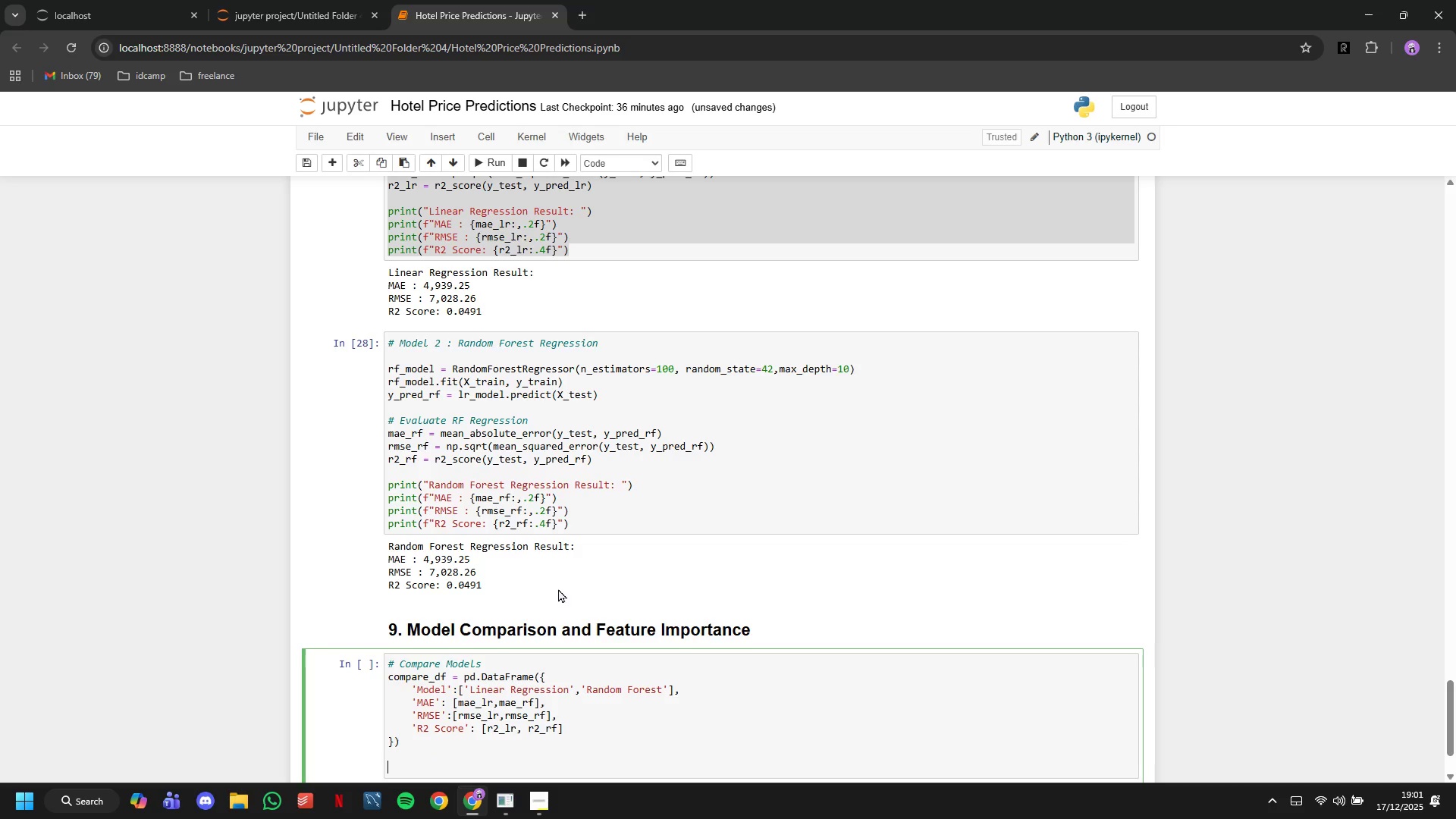 
type(print("Model Comaprison Summary)
 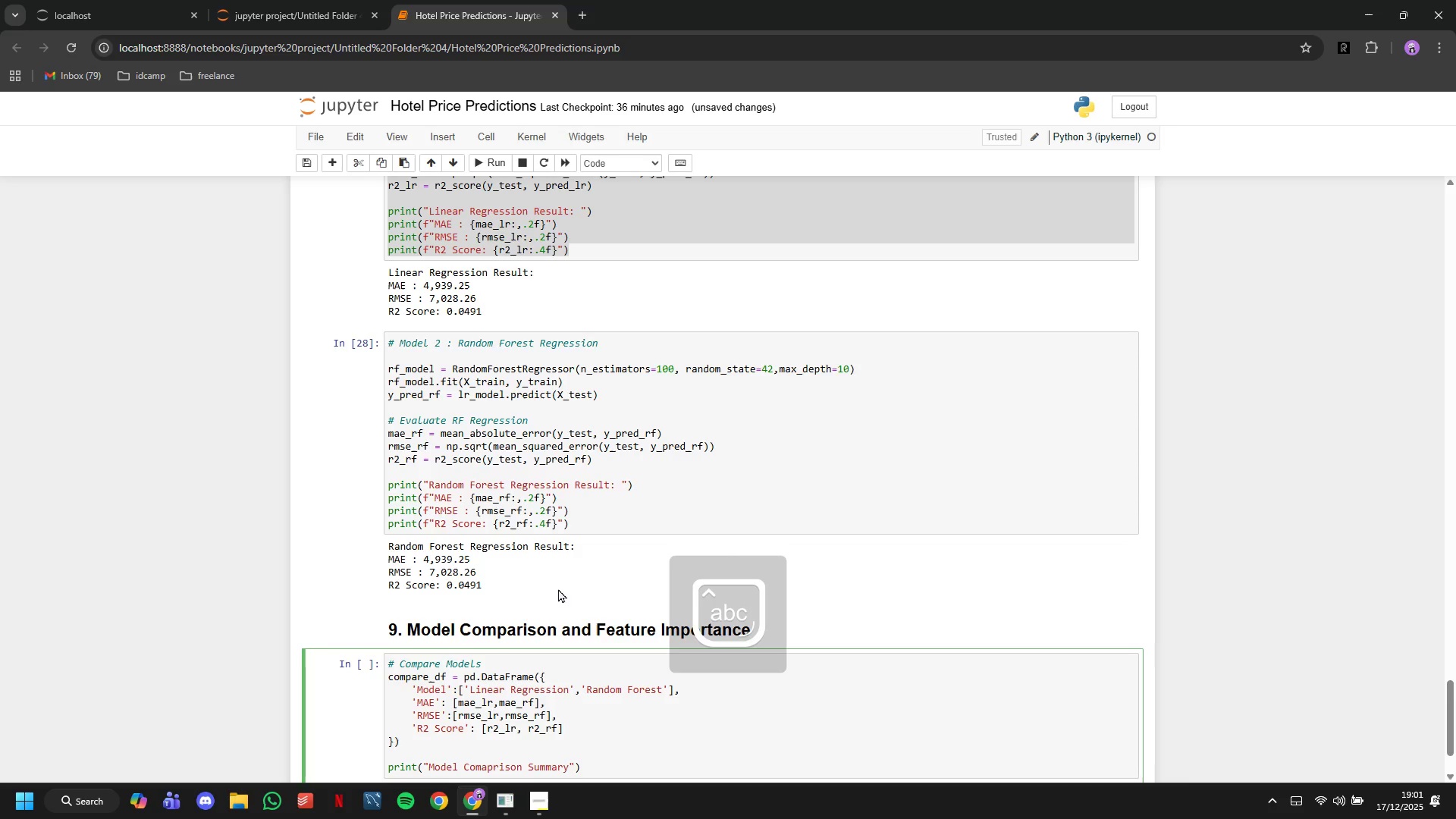 
key(ArrowRight)
 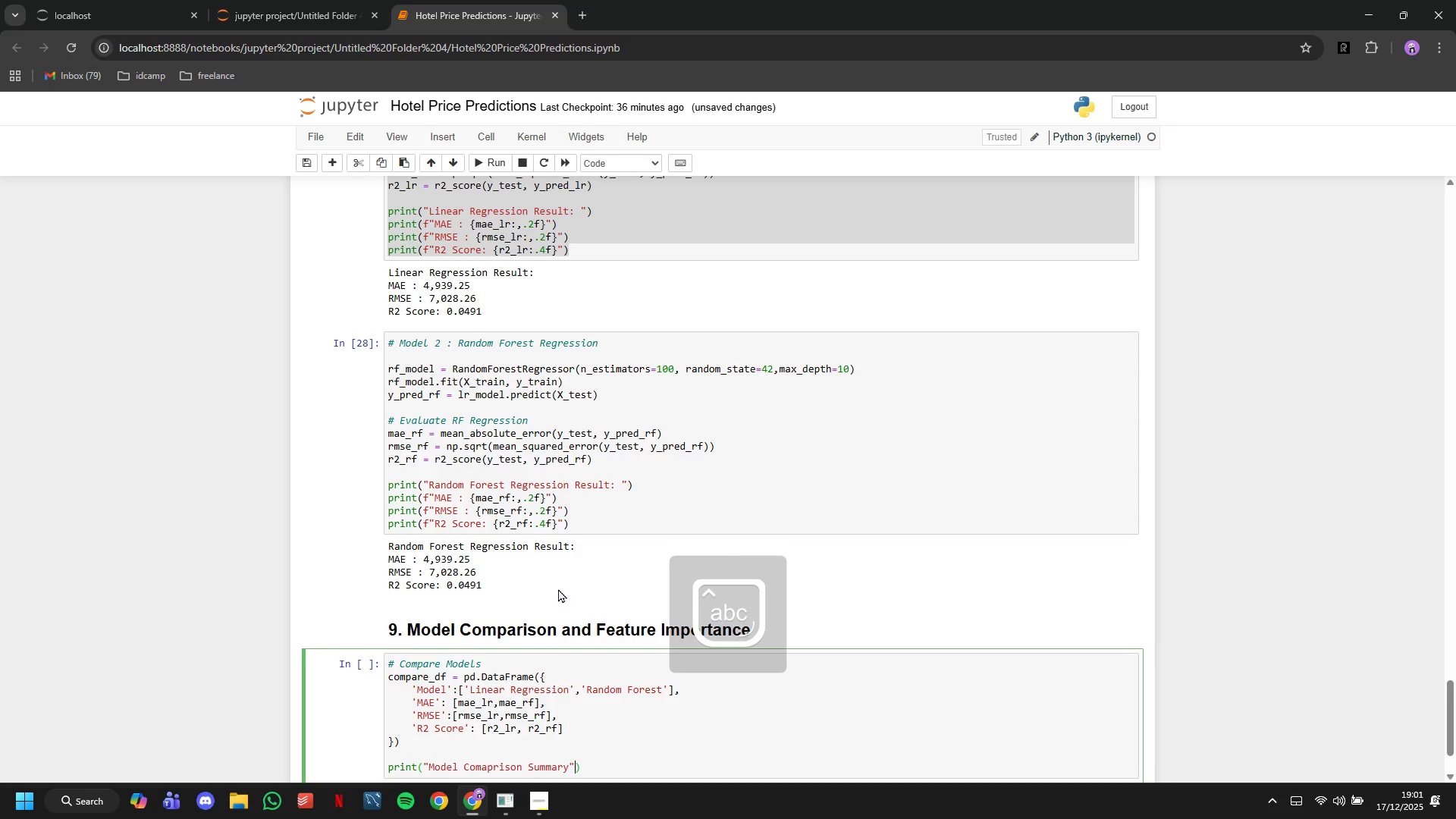 
key(ArrowRight)
 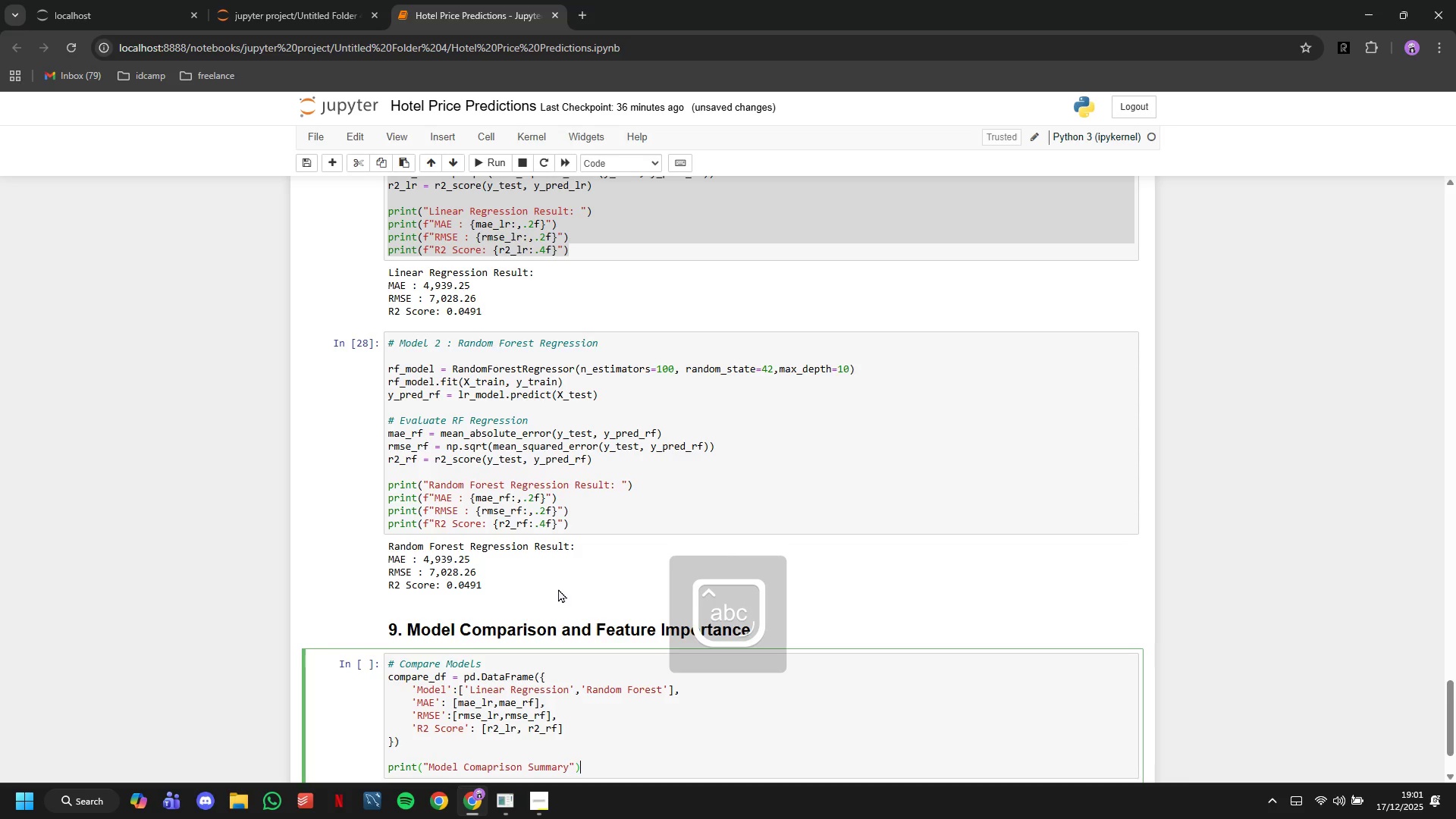 
key(ArrowRight)
 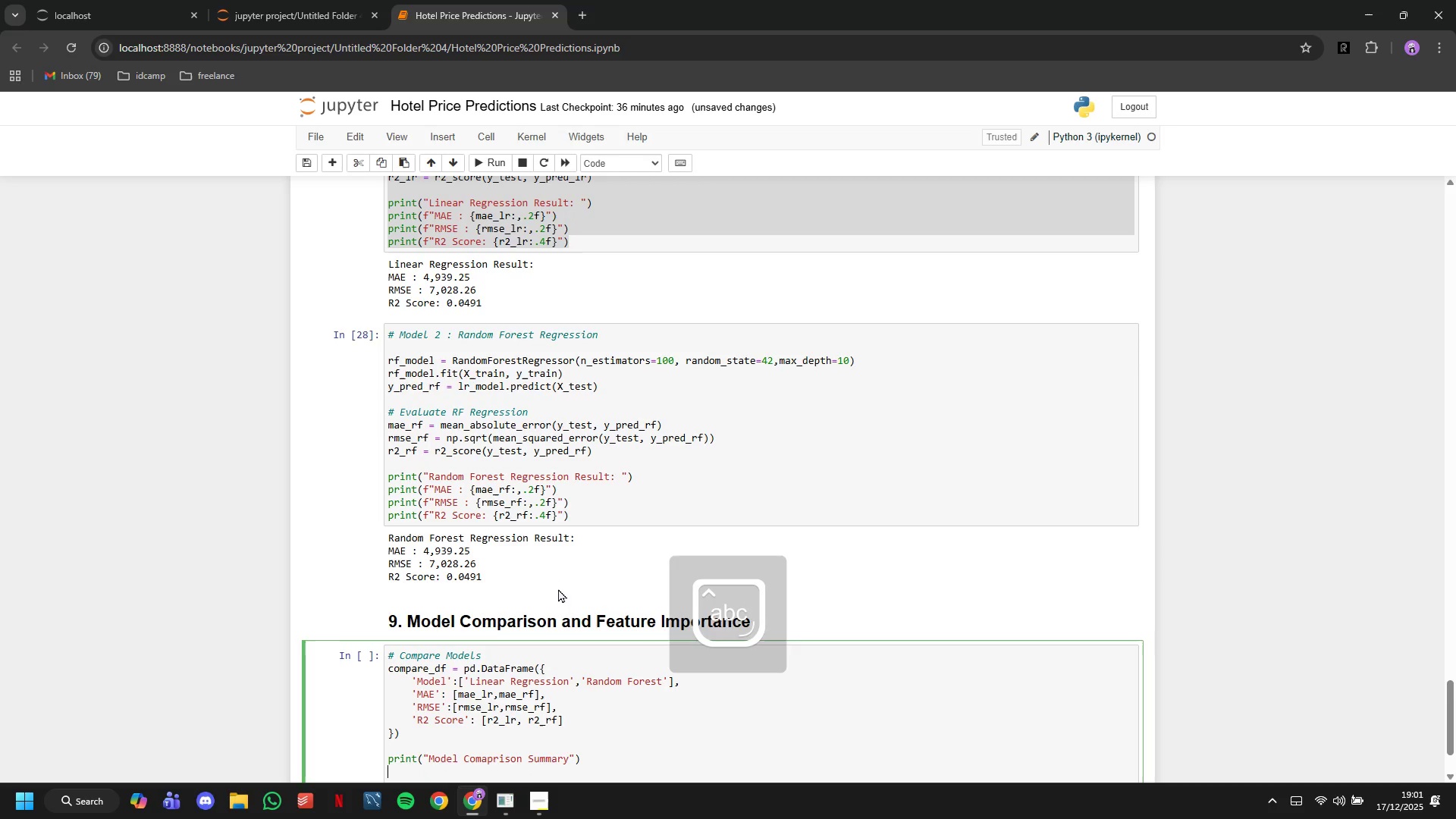 
key(Enter)
 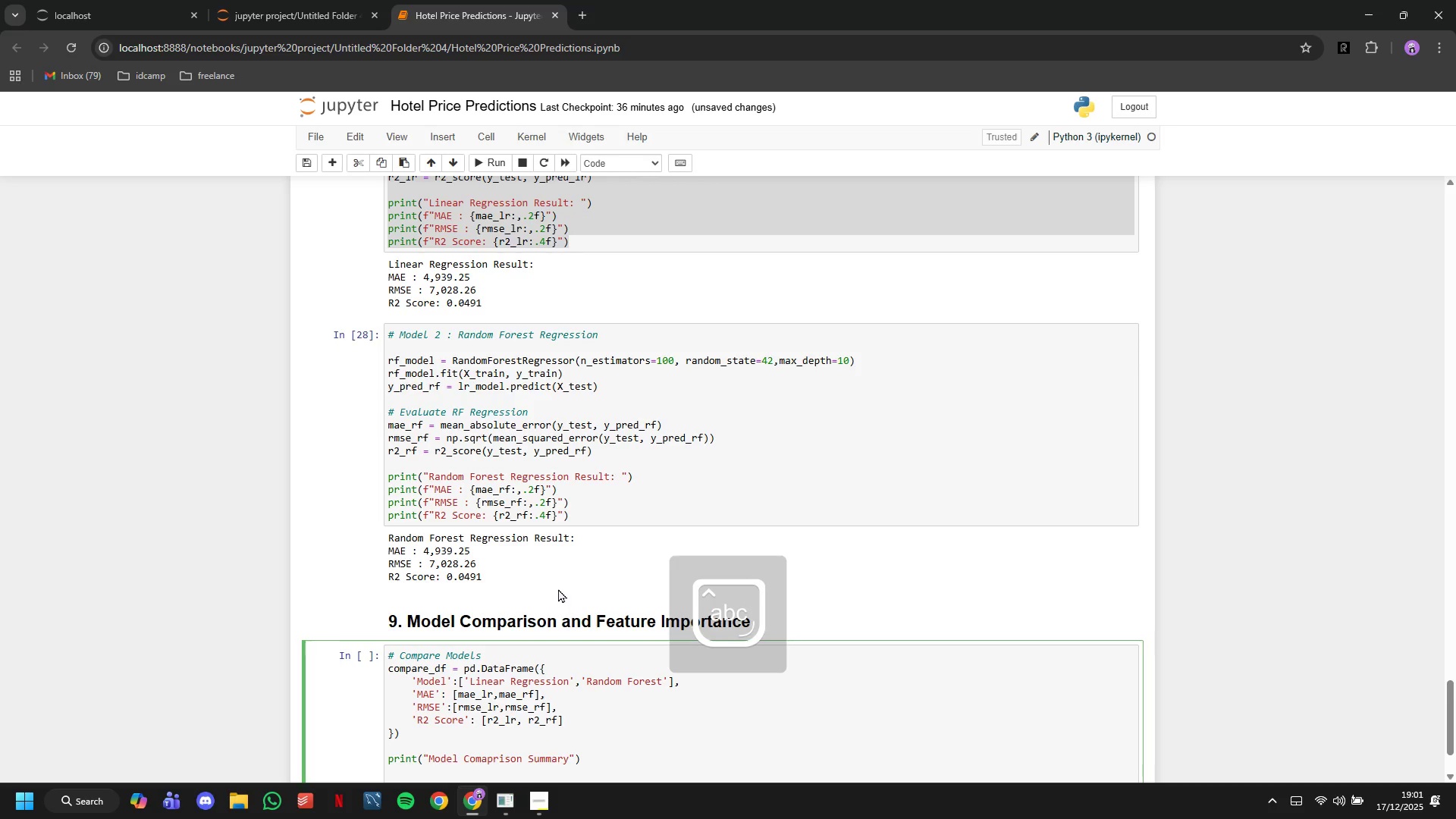 
type(print(compai)
key(Backspace)
type(rison_df.to_string(index=False)
 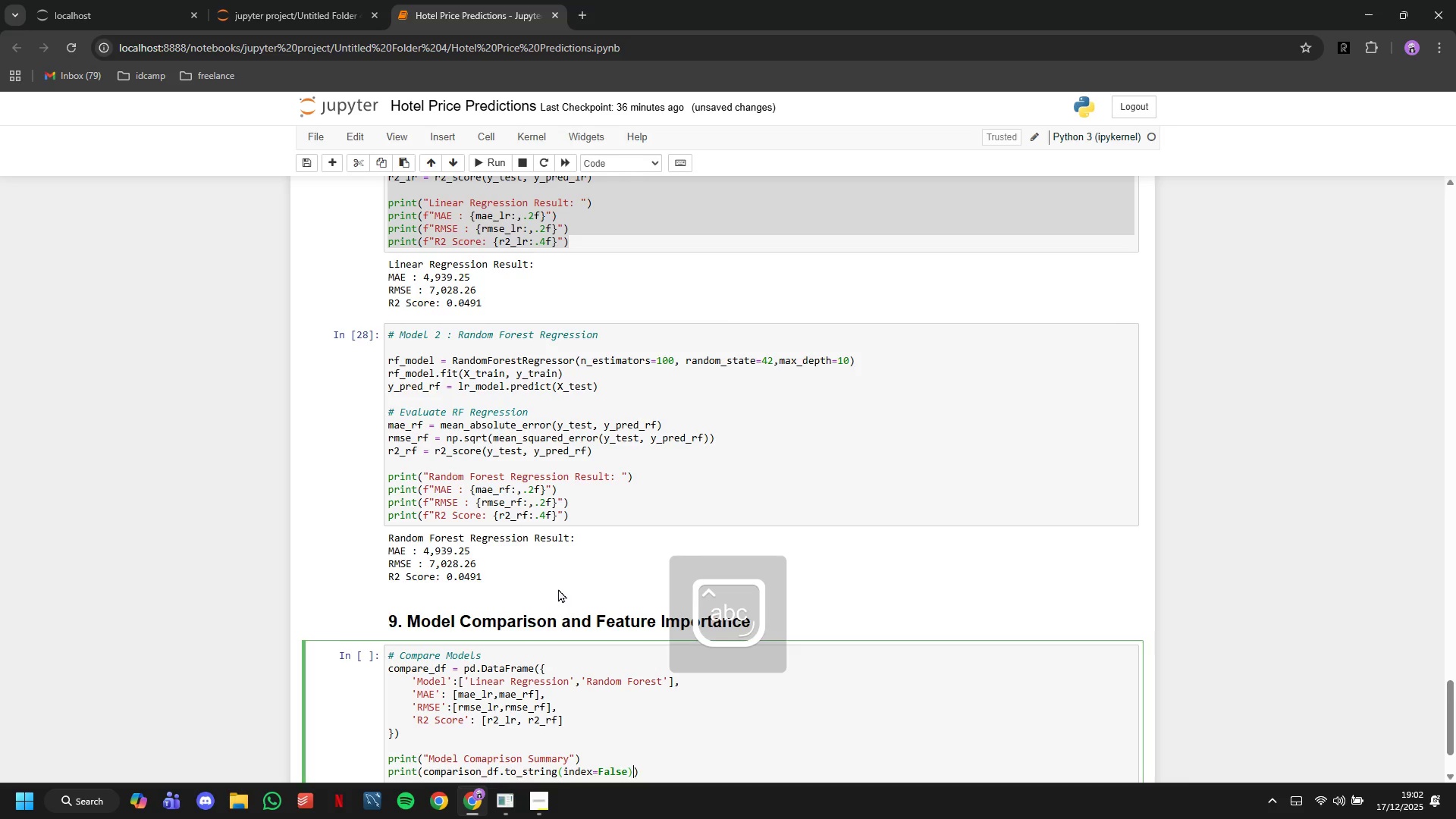 
 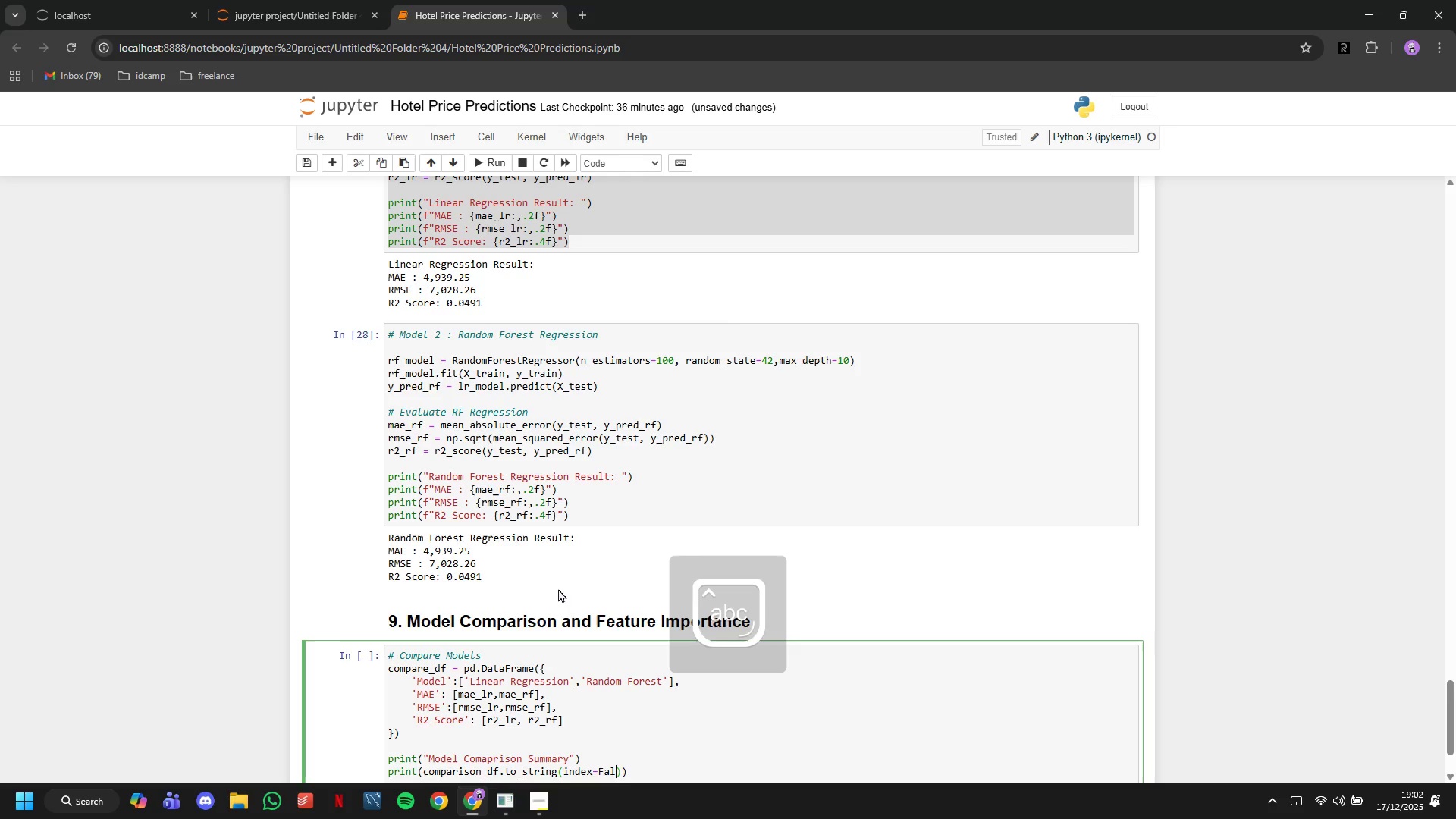 
key(ArrowRight)
 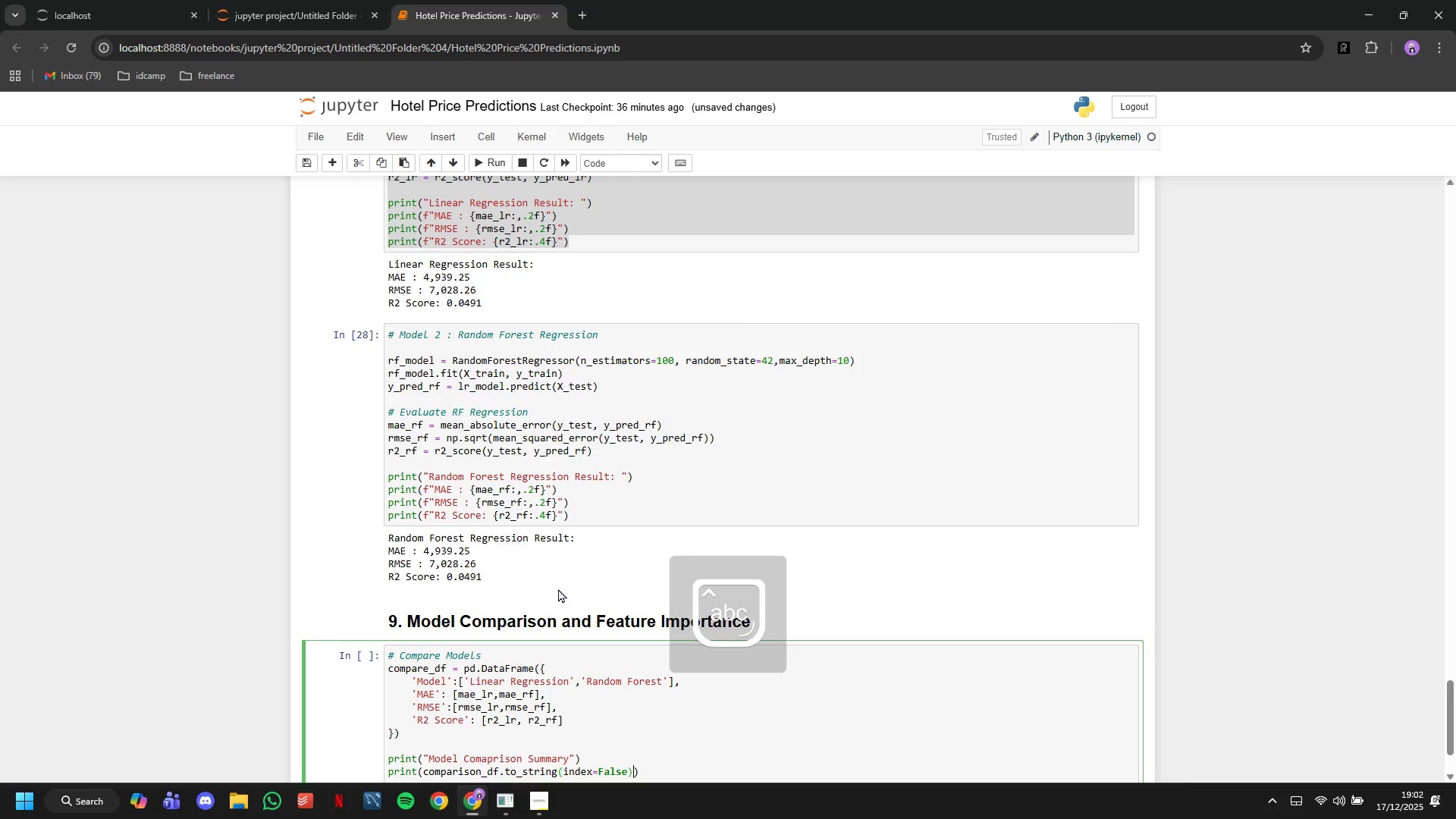 
key(ArrowRight)
 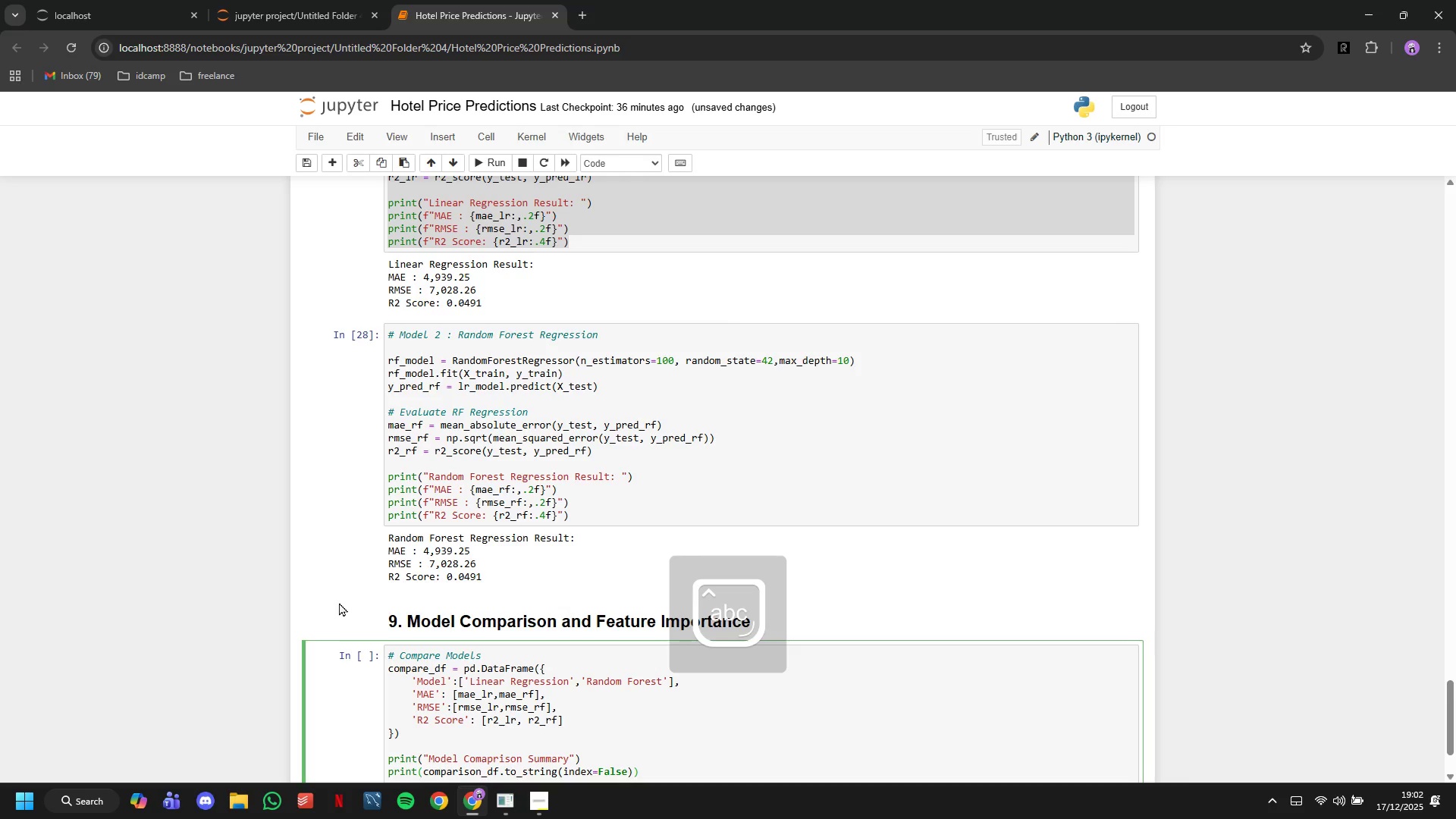 
scroll: coordinate [339, 602], scroll_direction: down, amount: 2.0
 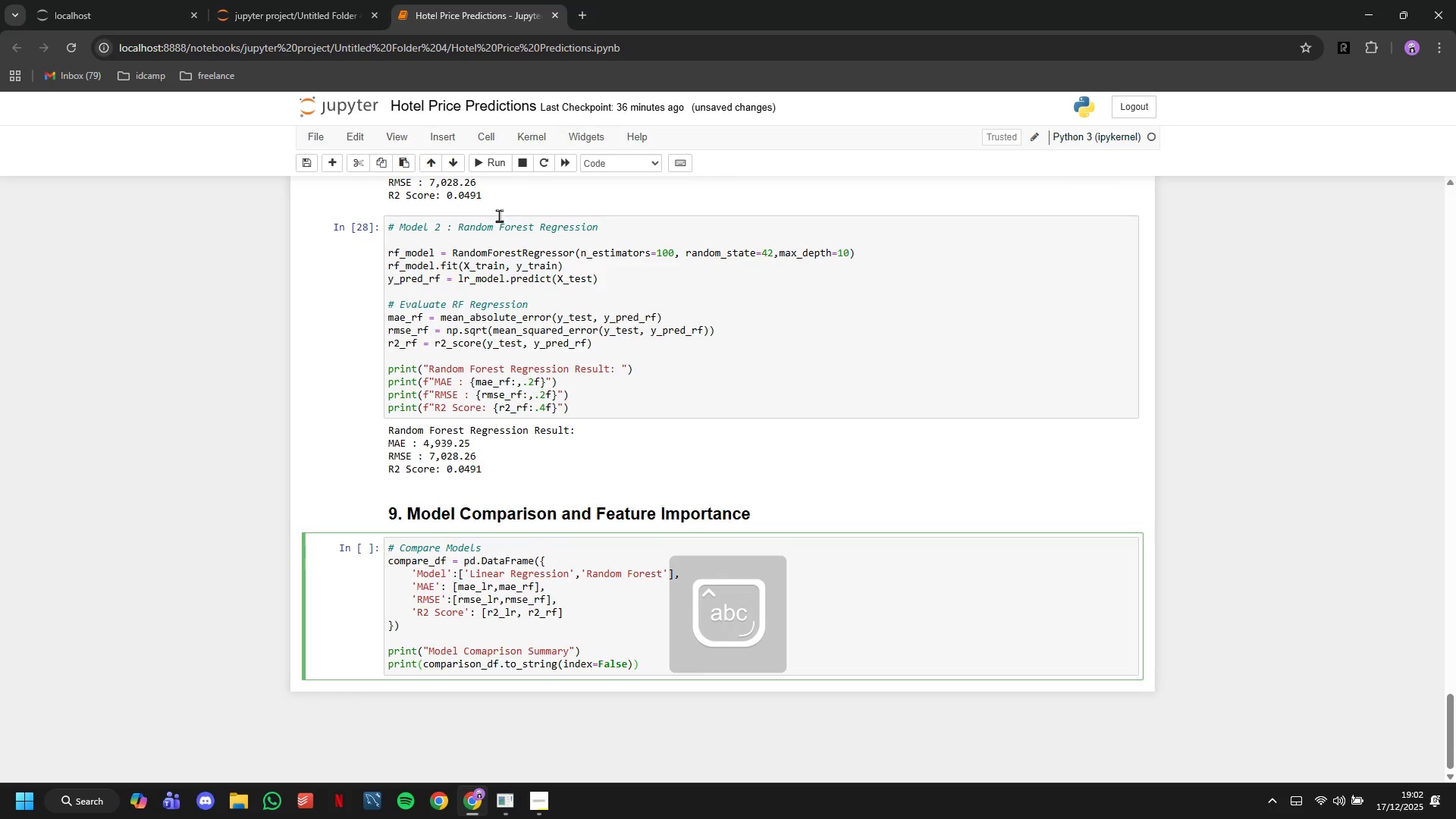 
left_click([492, 164])
 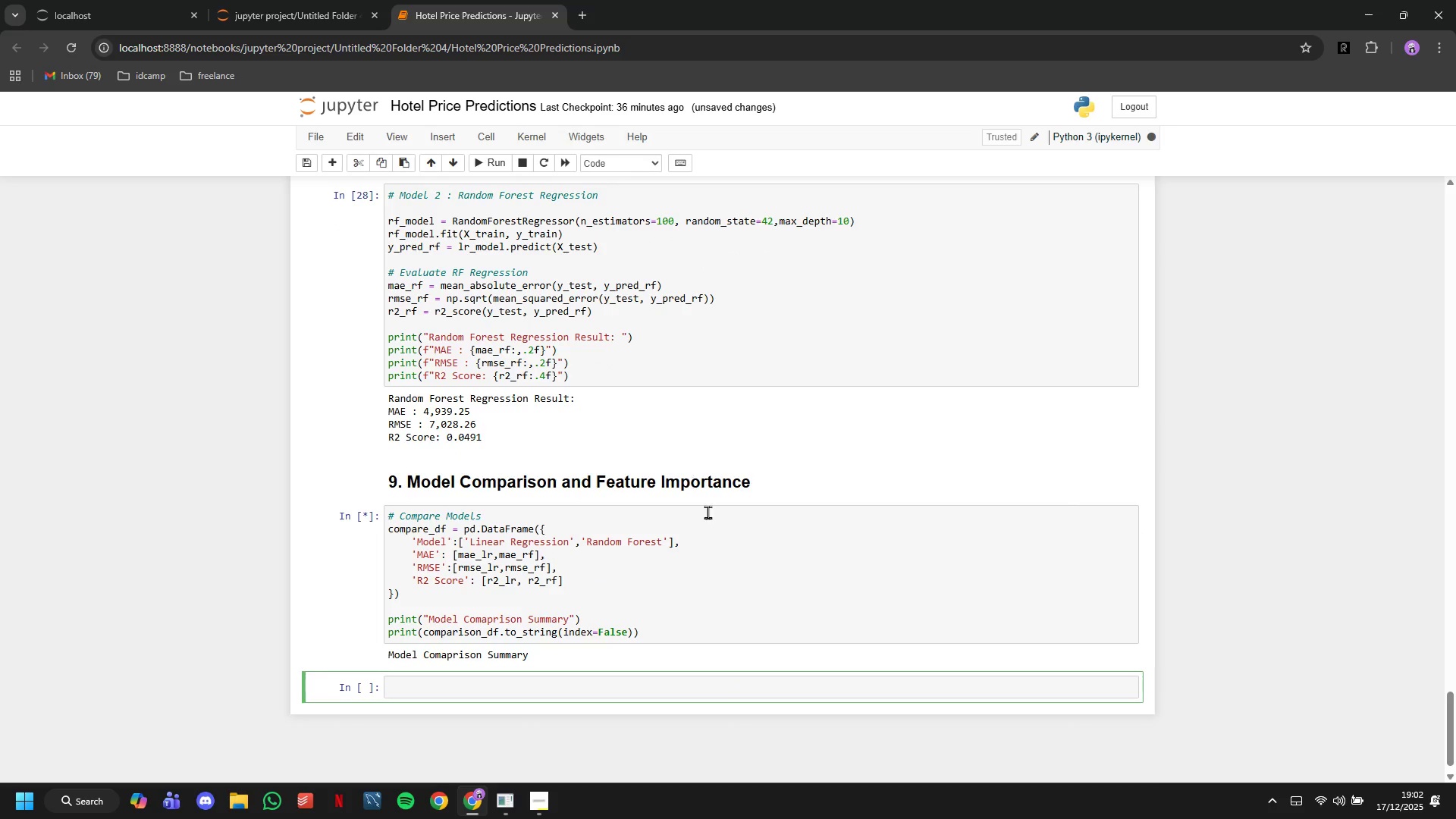 
scroll: coordinate [708, 512], scroll_direction: down, amount: 2.0
 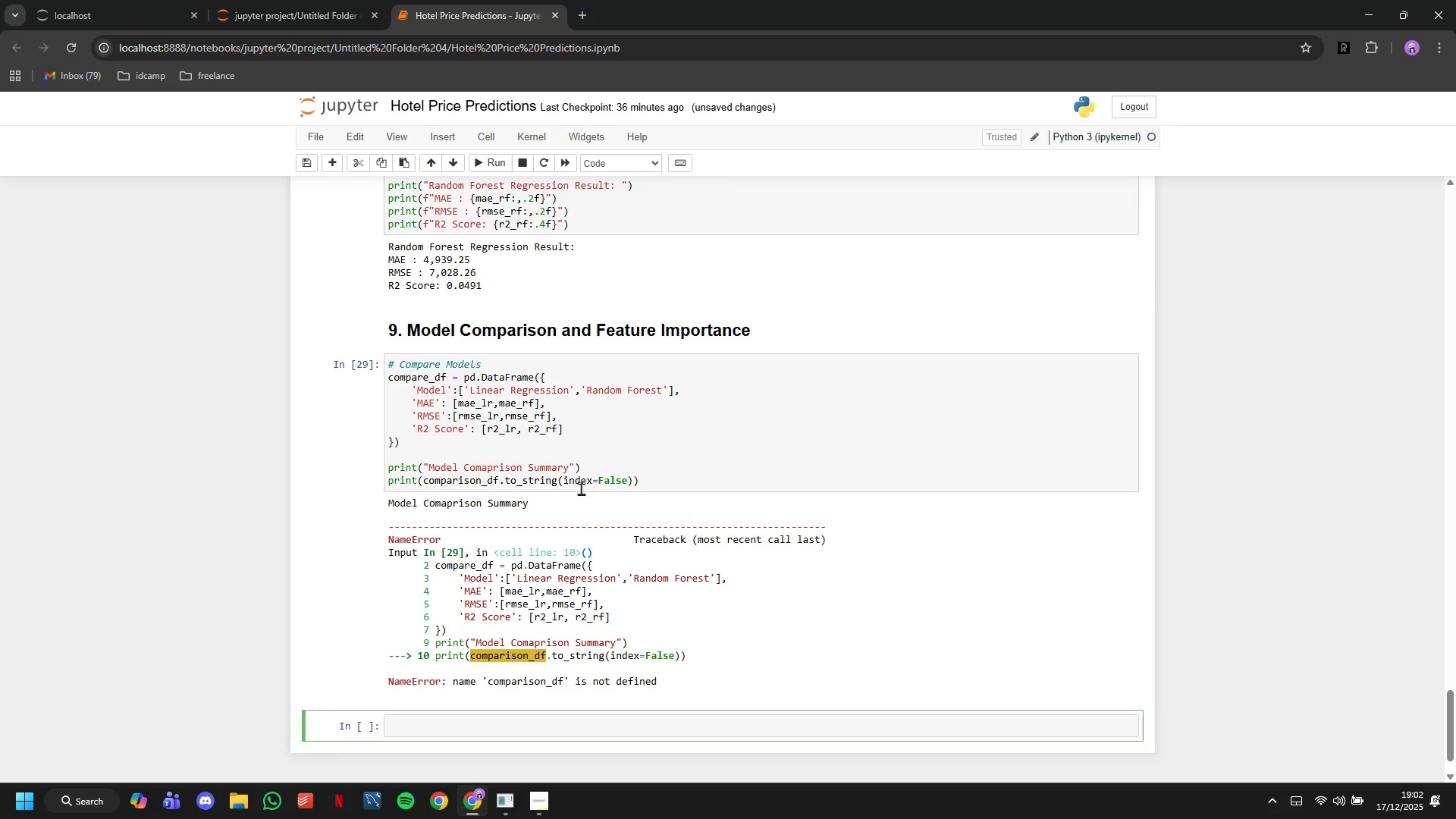 
left_click([483, 484])
 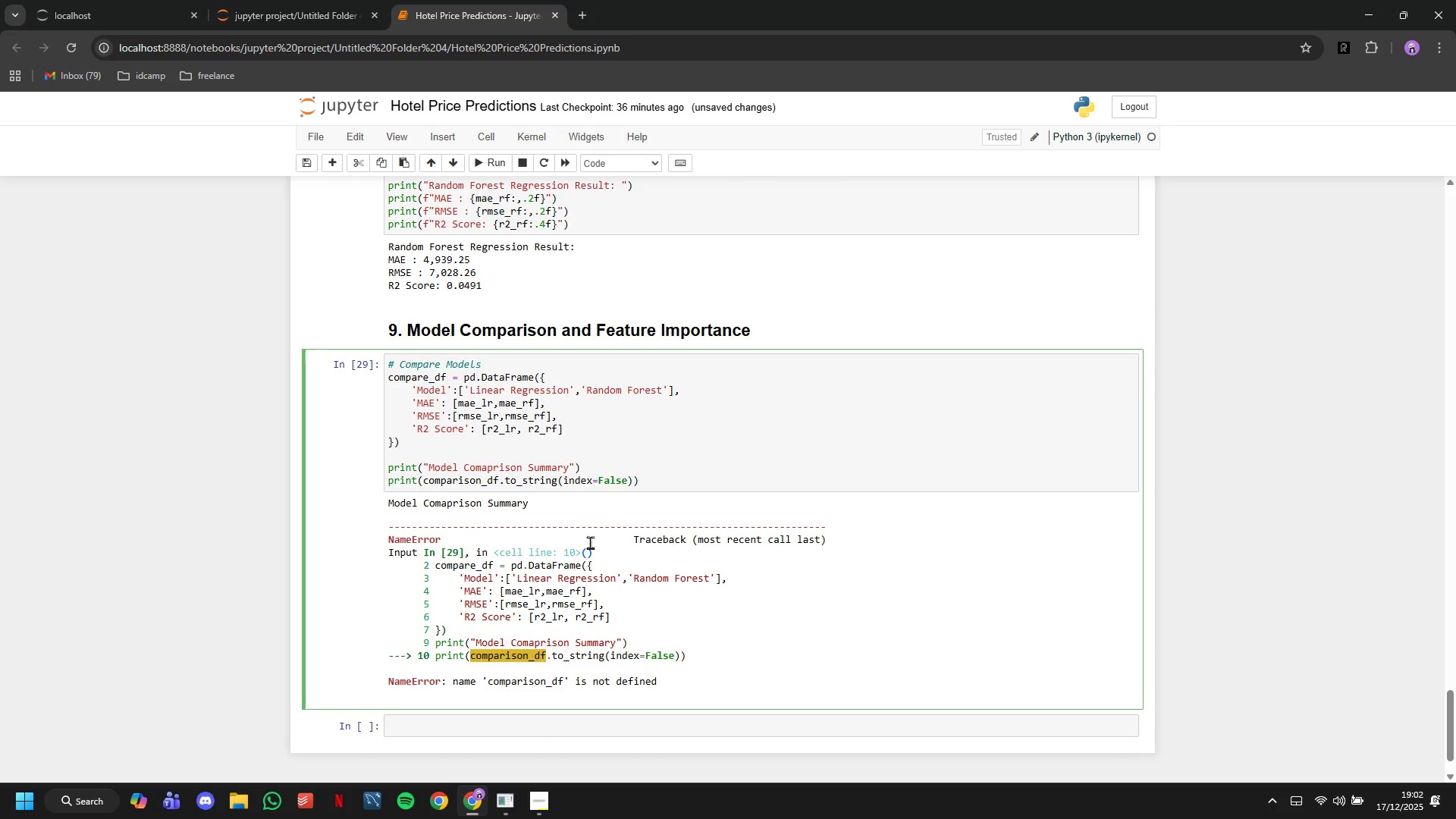 
key(Backspace)
 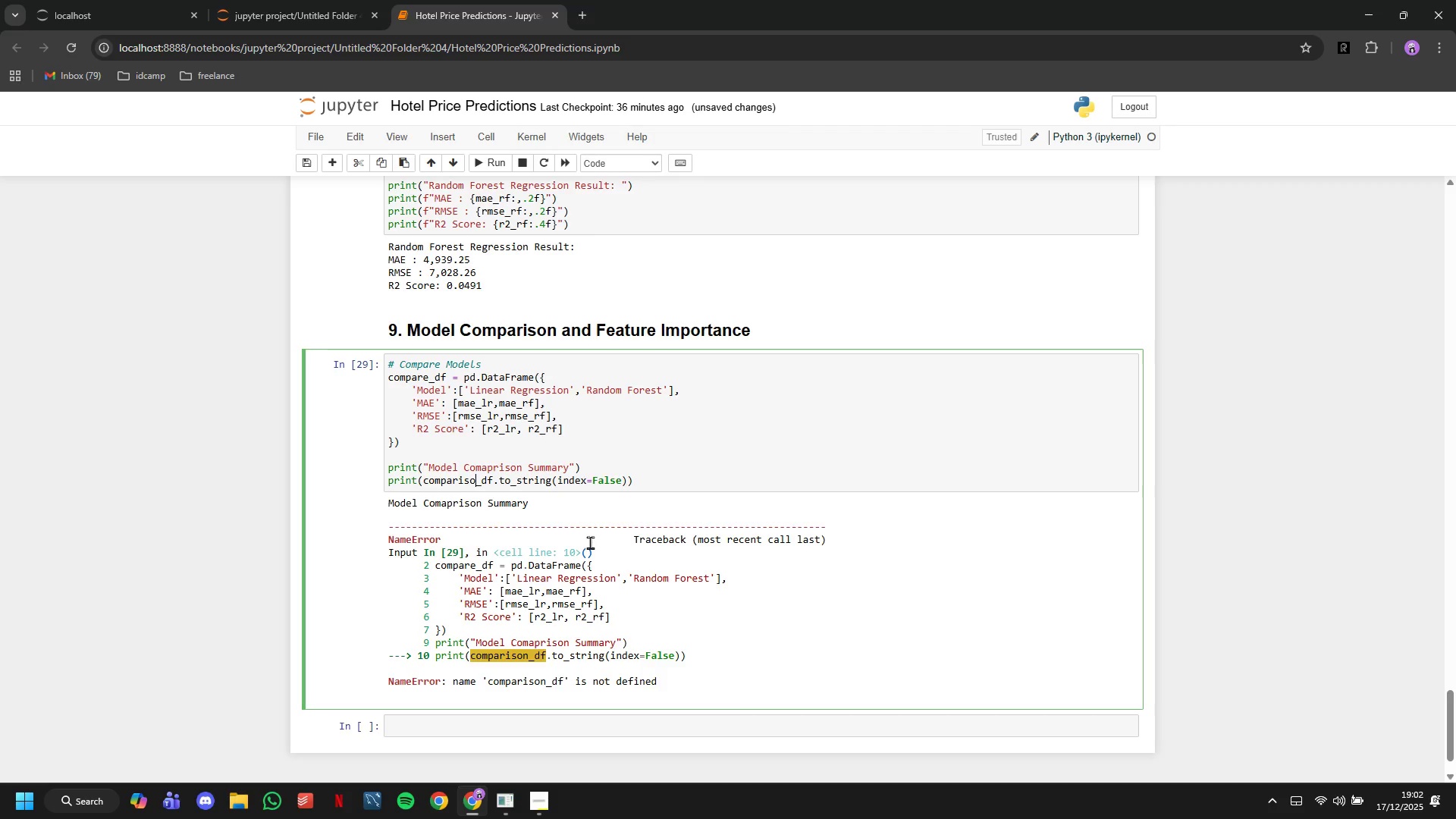 
key(Backspace)
 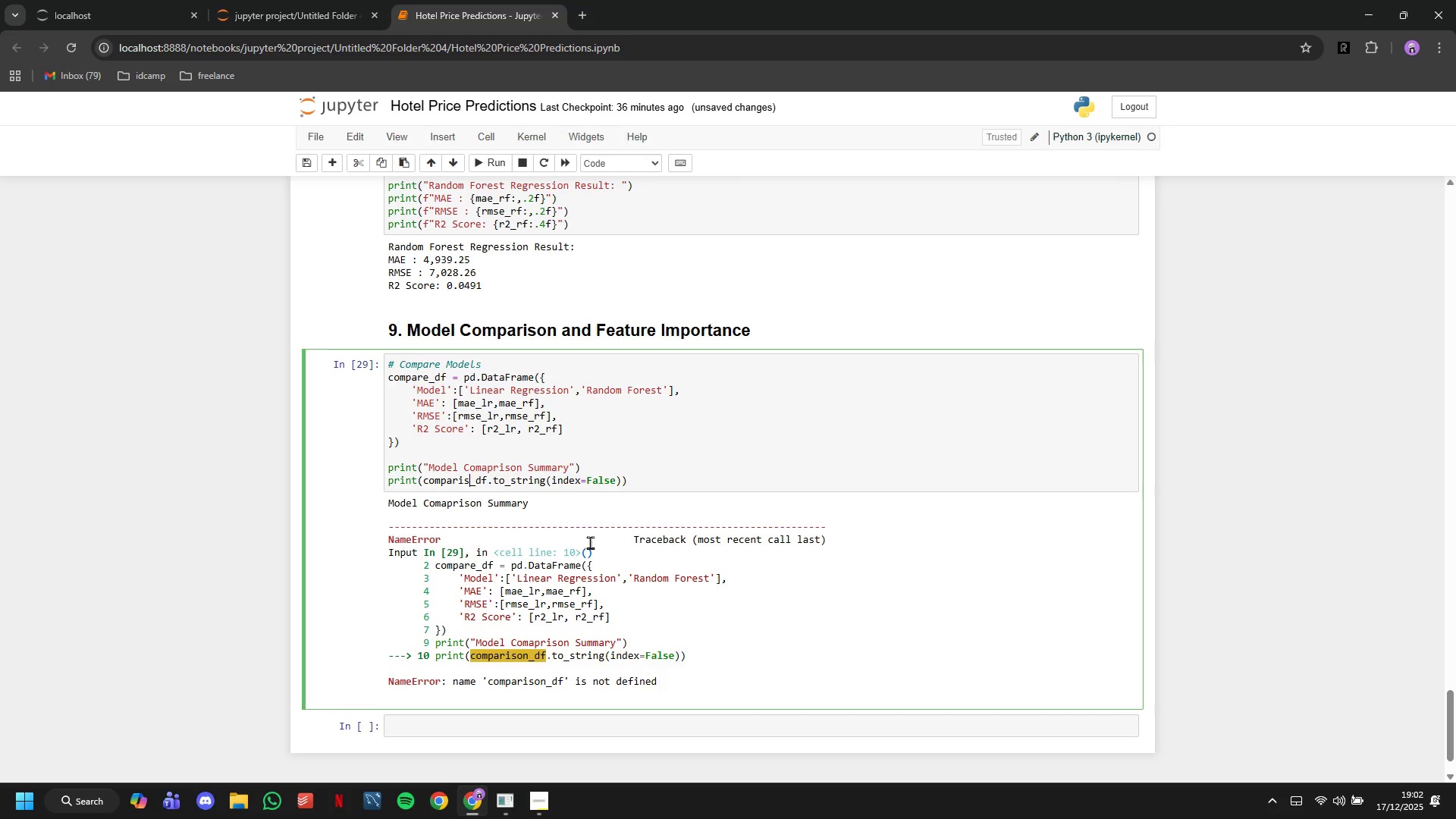 
key(Backspace)
 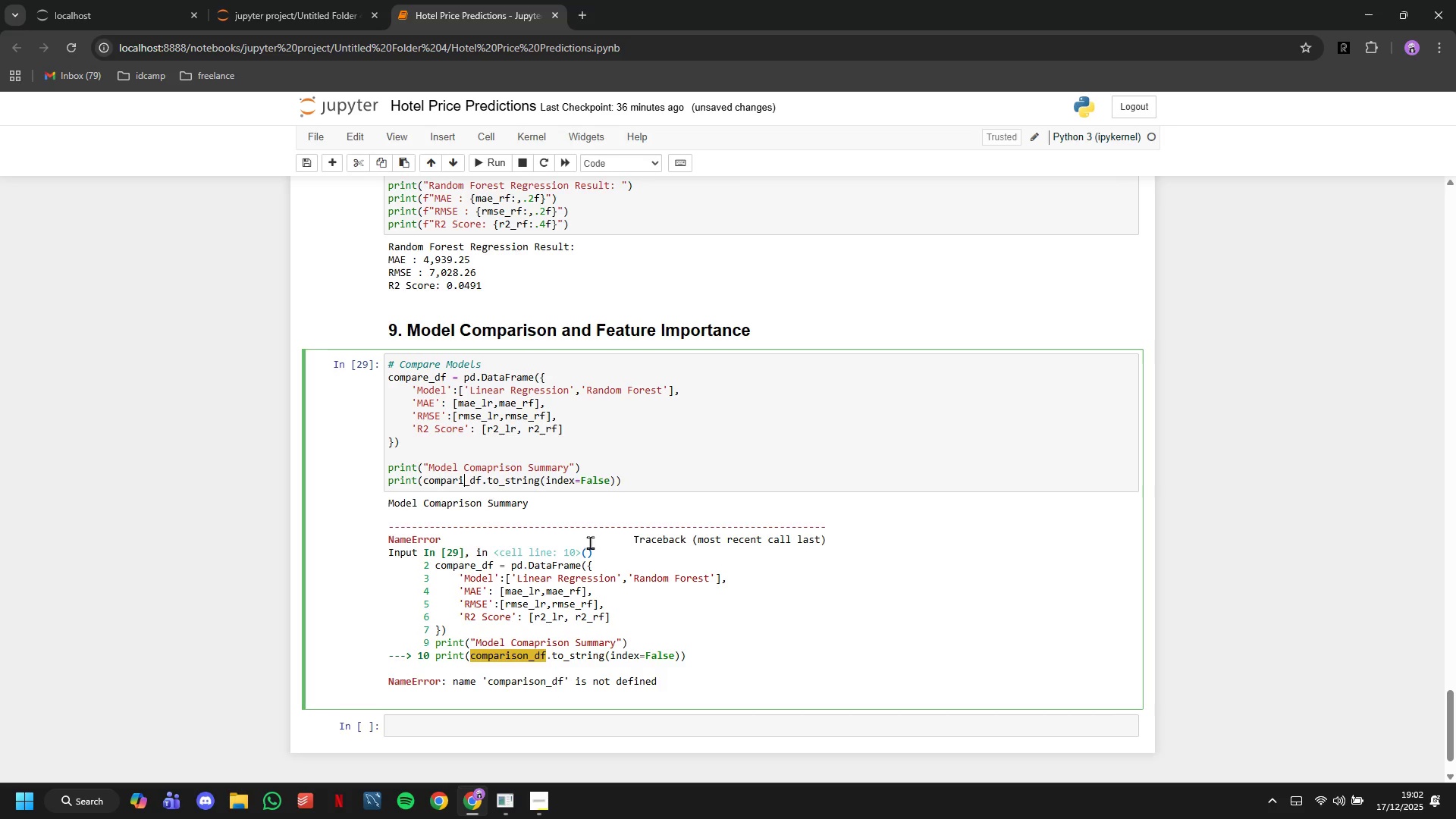 
key(Backspace)
 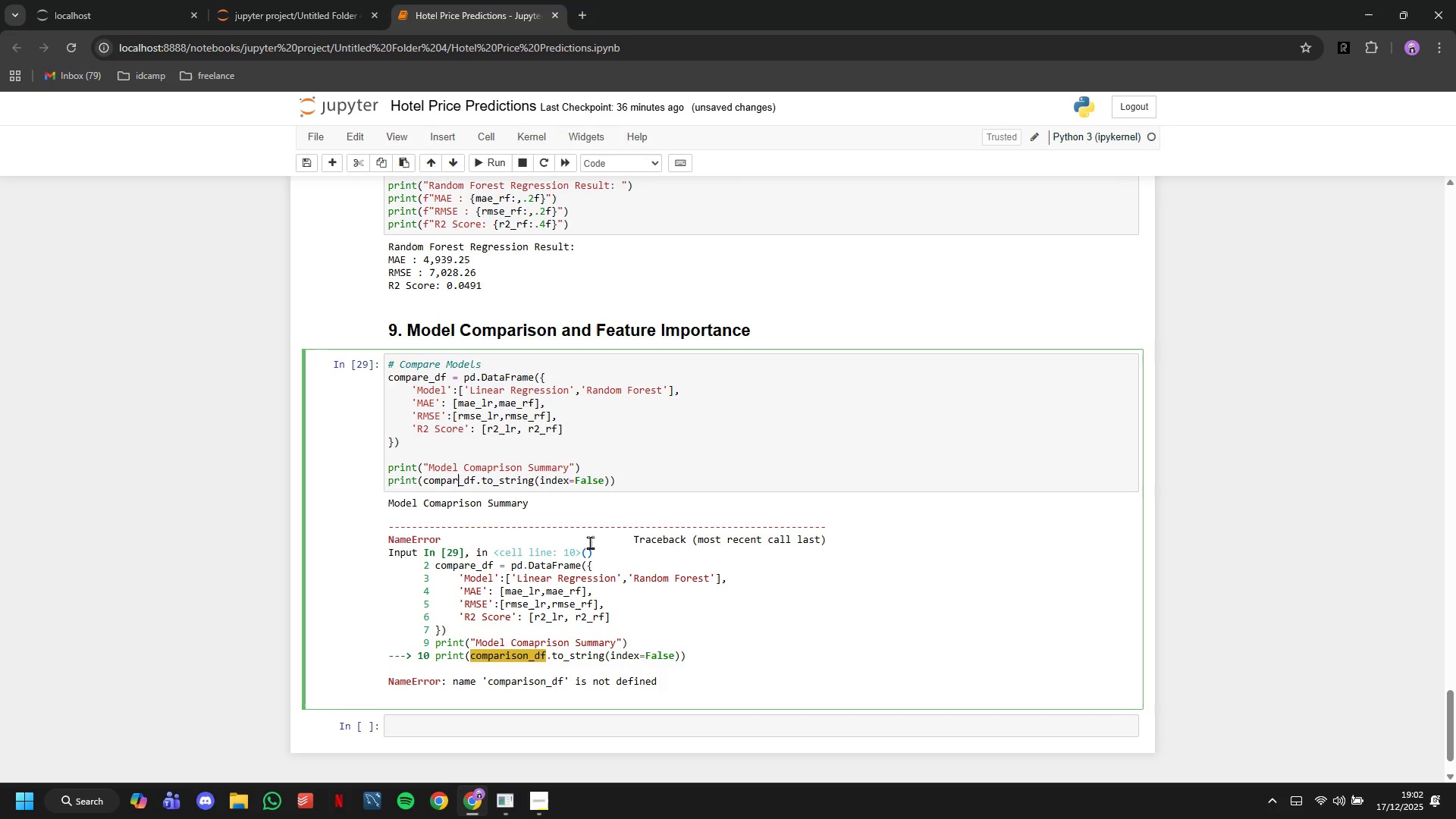 
key(E)
 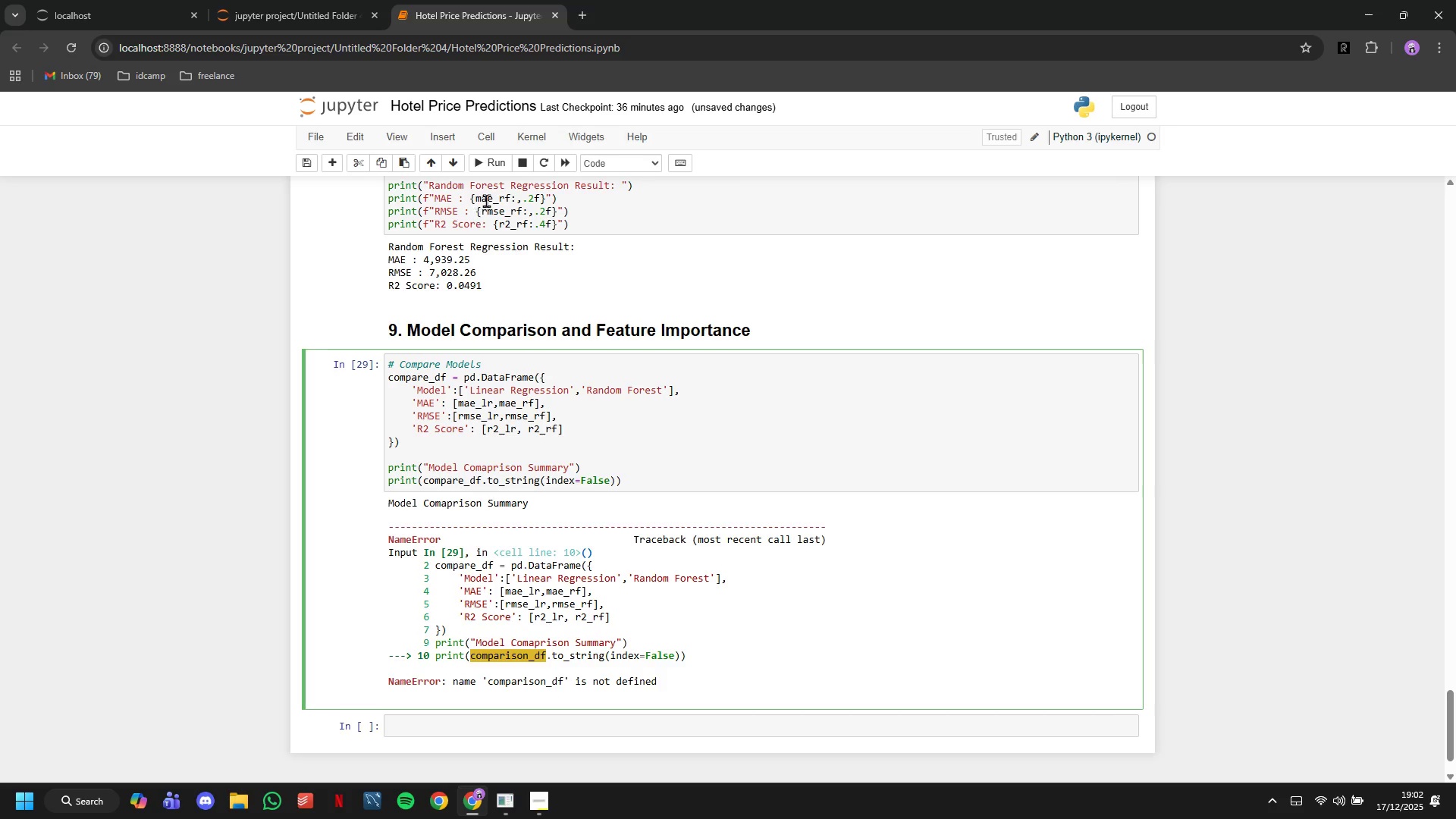 
left_click([488, 172])
 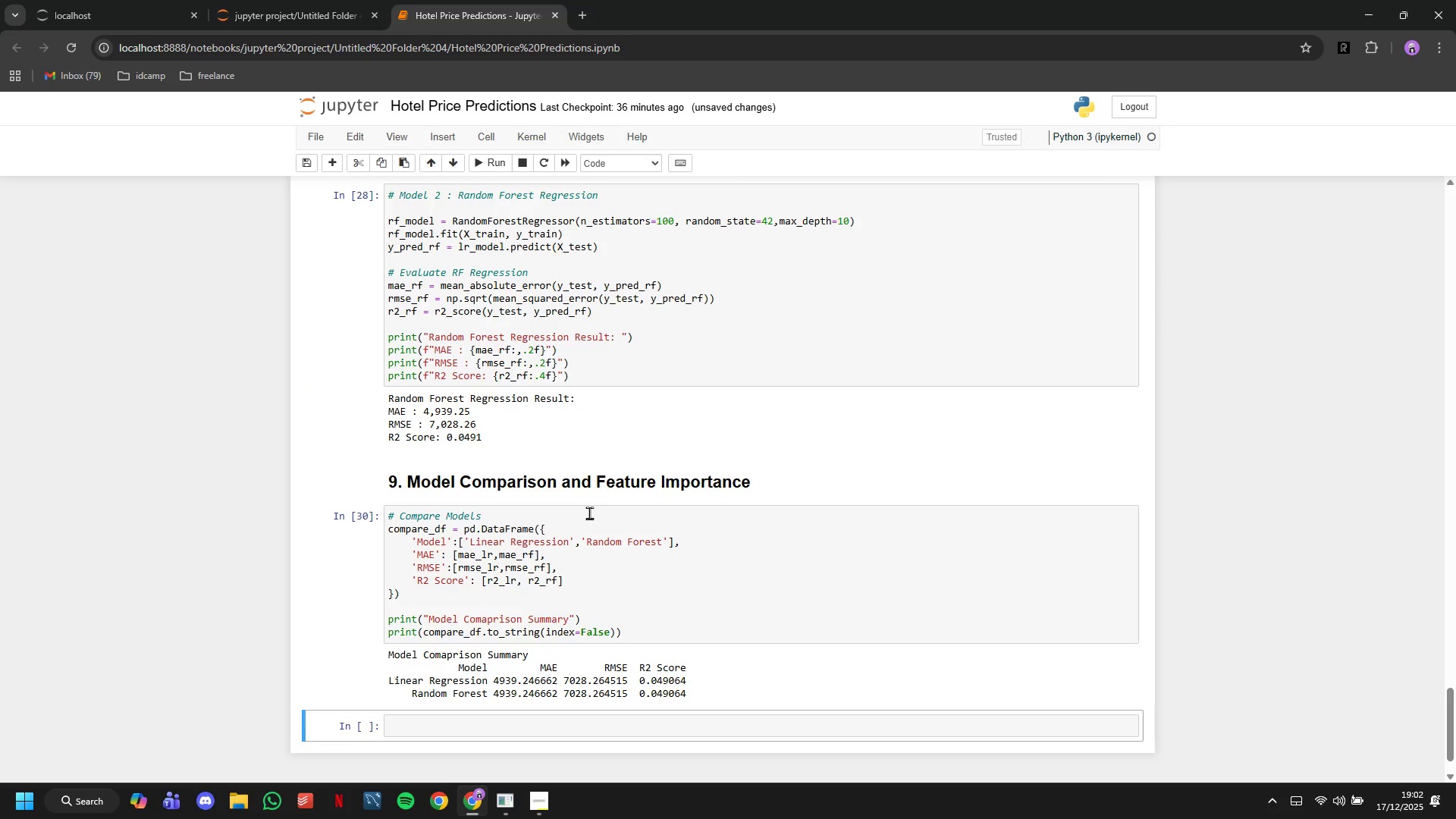 
wait(7.66)
 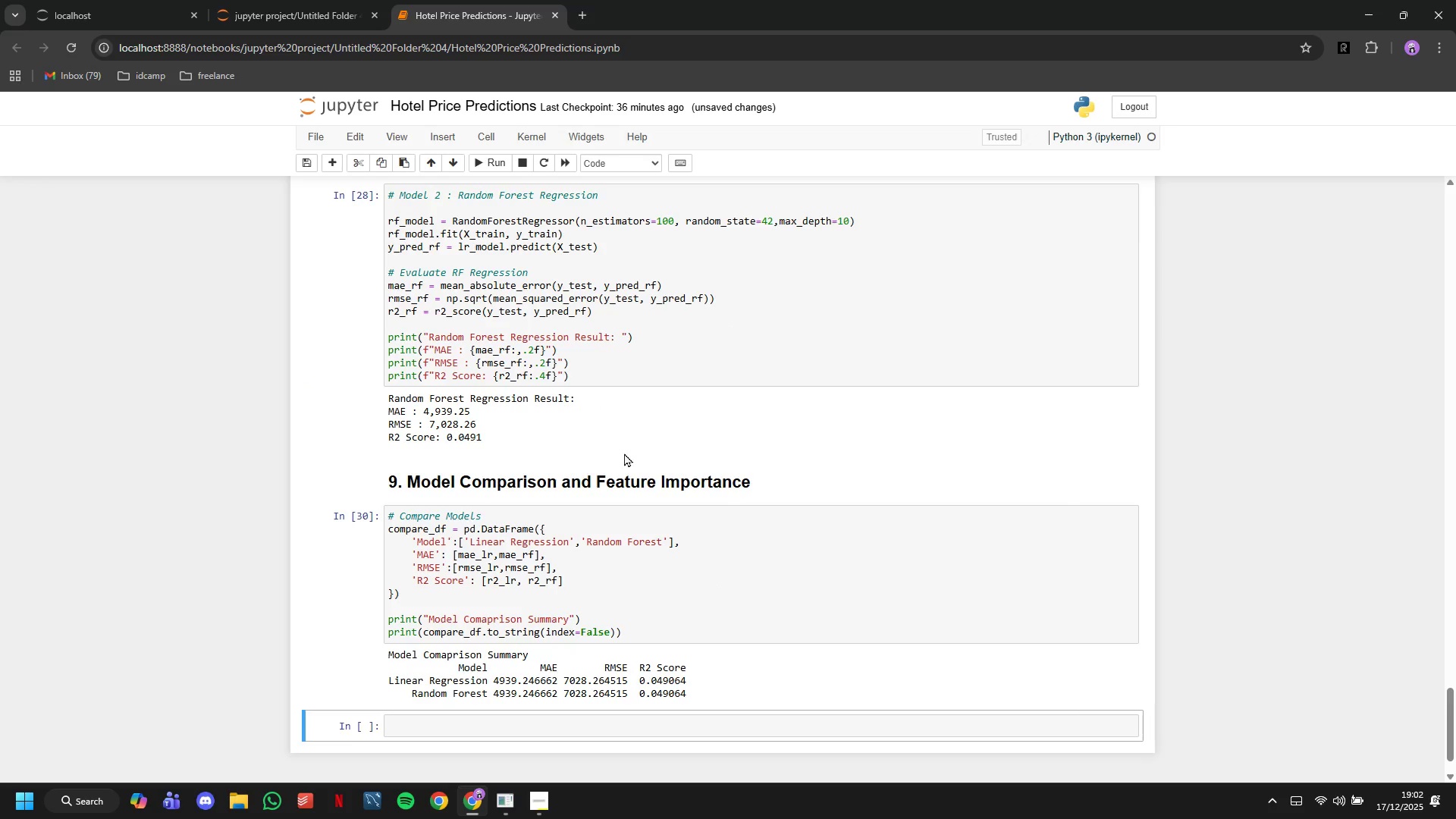 
left_click([589, 721])
 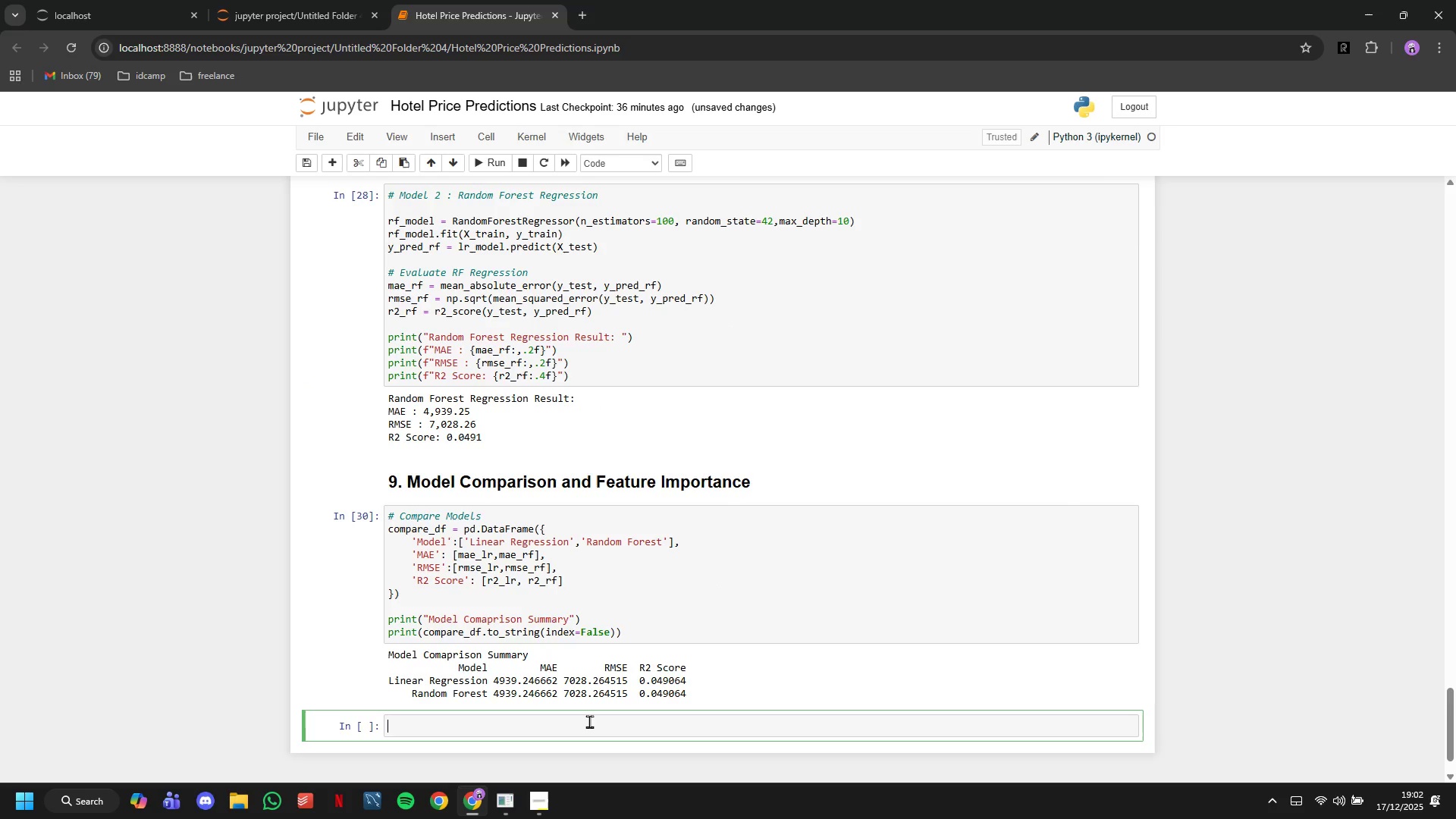 
type(# Feature importance from Random G)
key(Backspace)
type(Forest)
 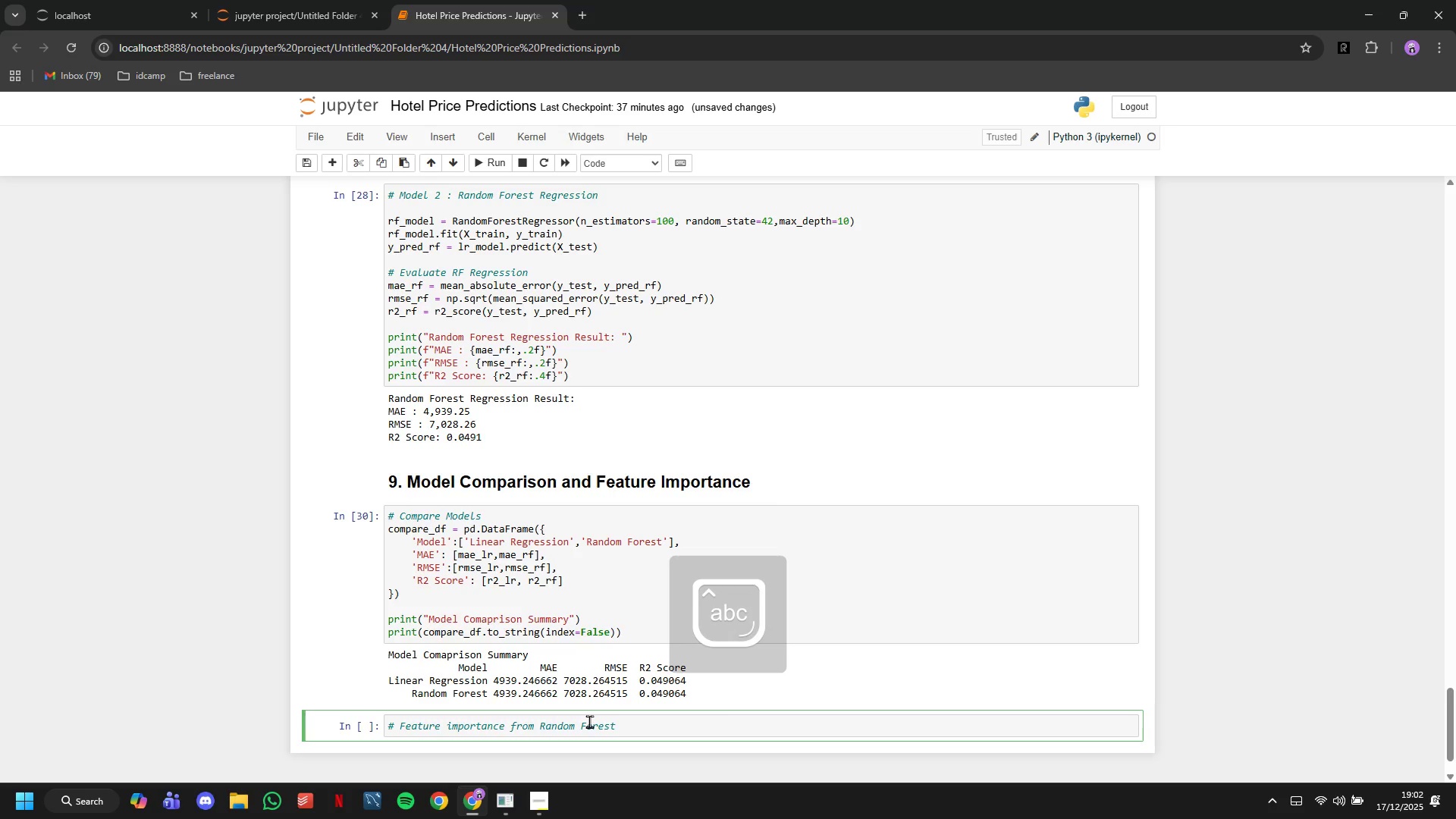 
key(Enter)
 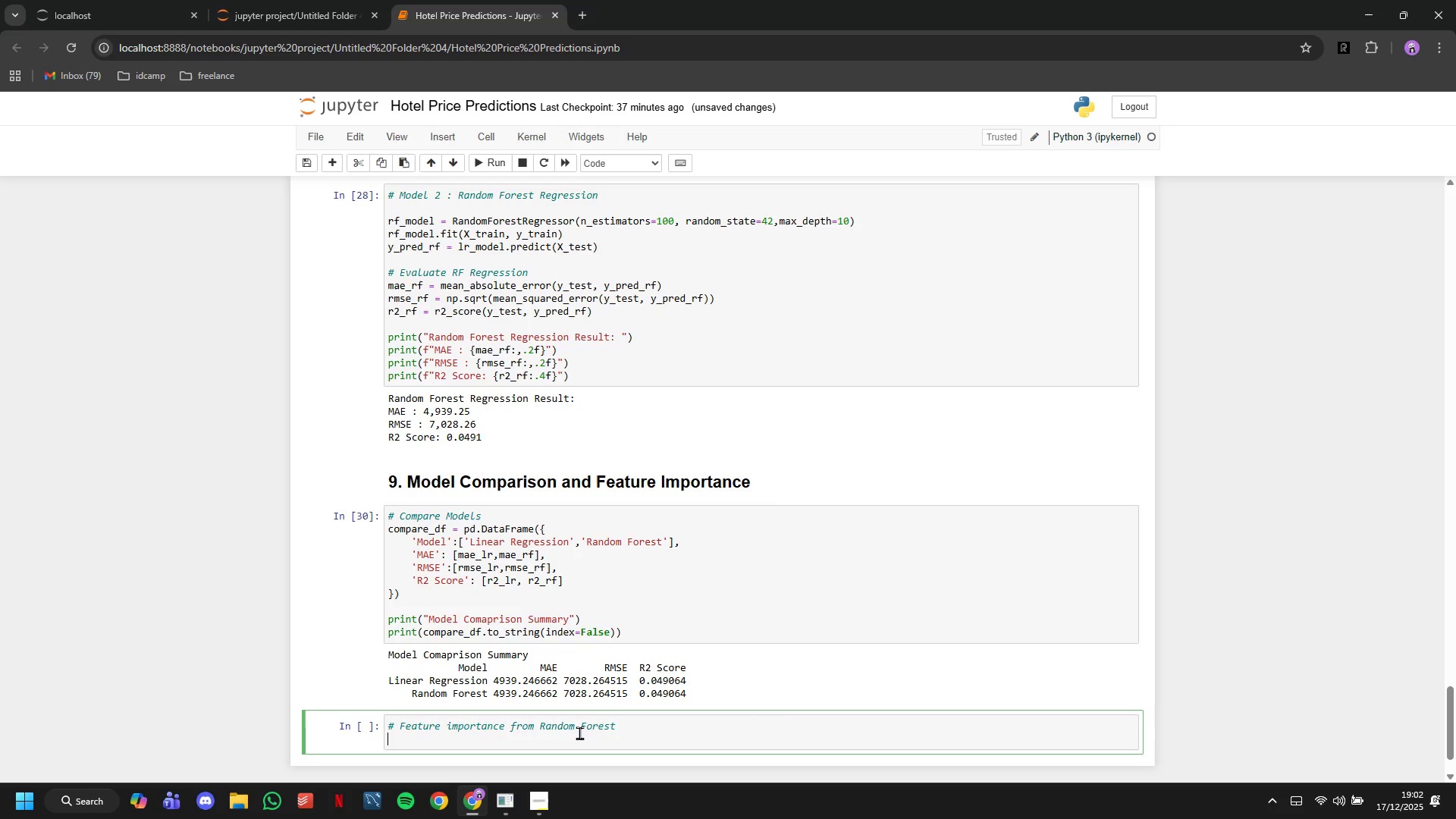 
wait(7.33)
 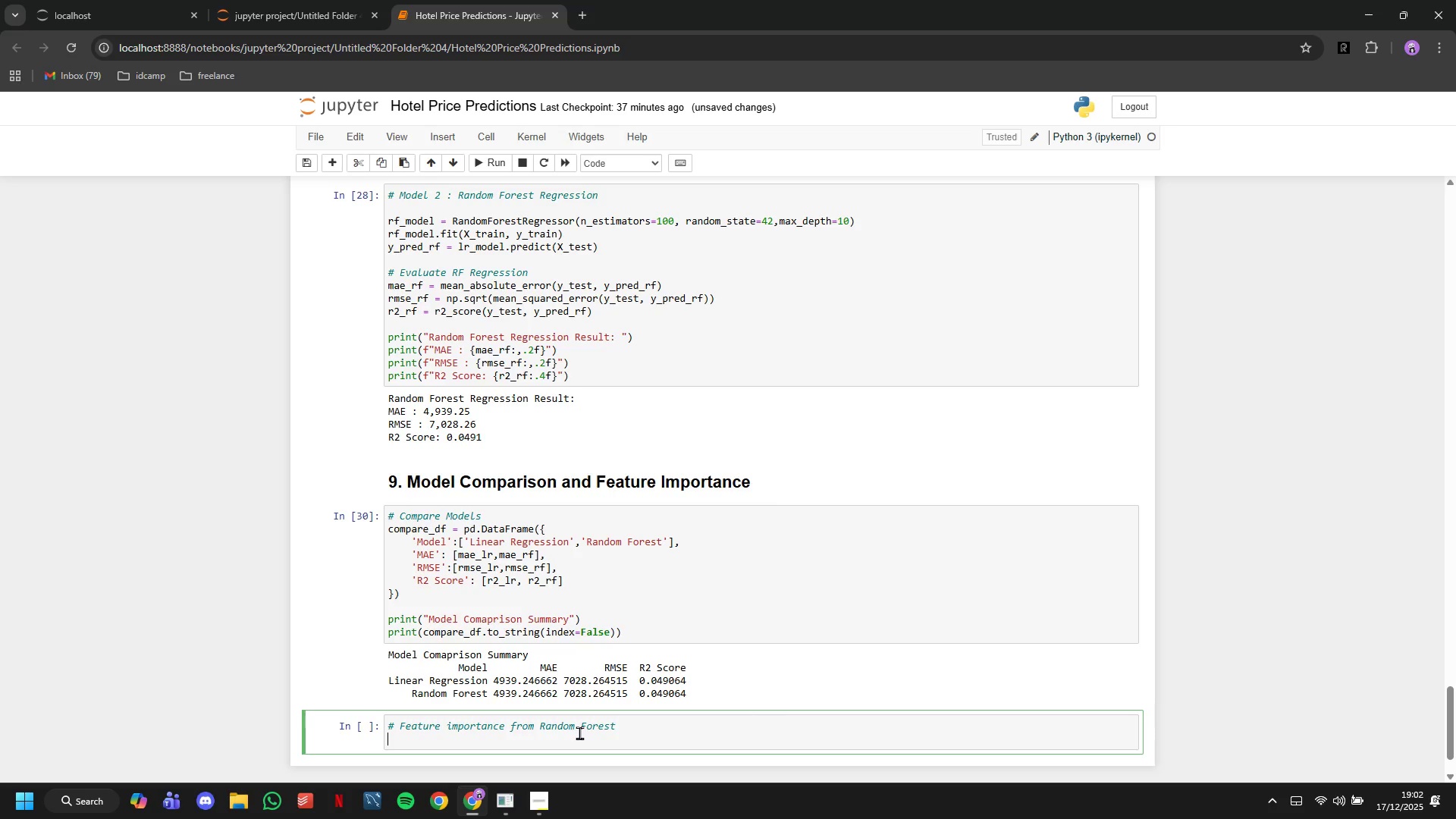 
type(feature_importance = pd.DataFrame({)
 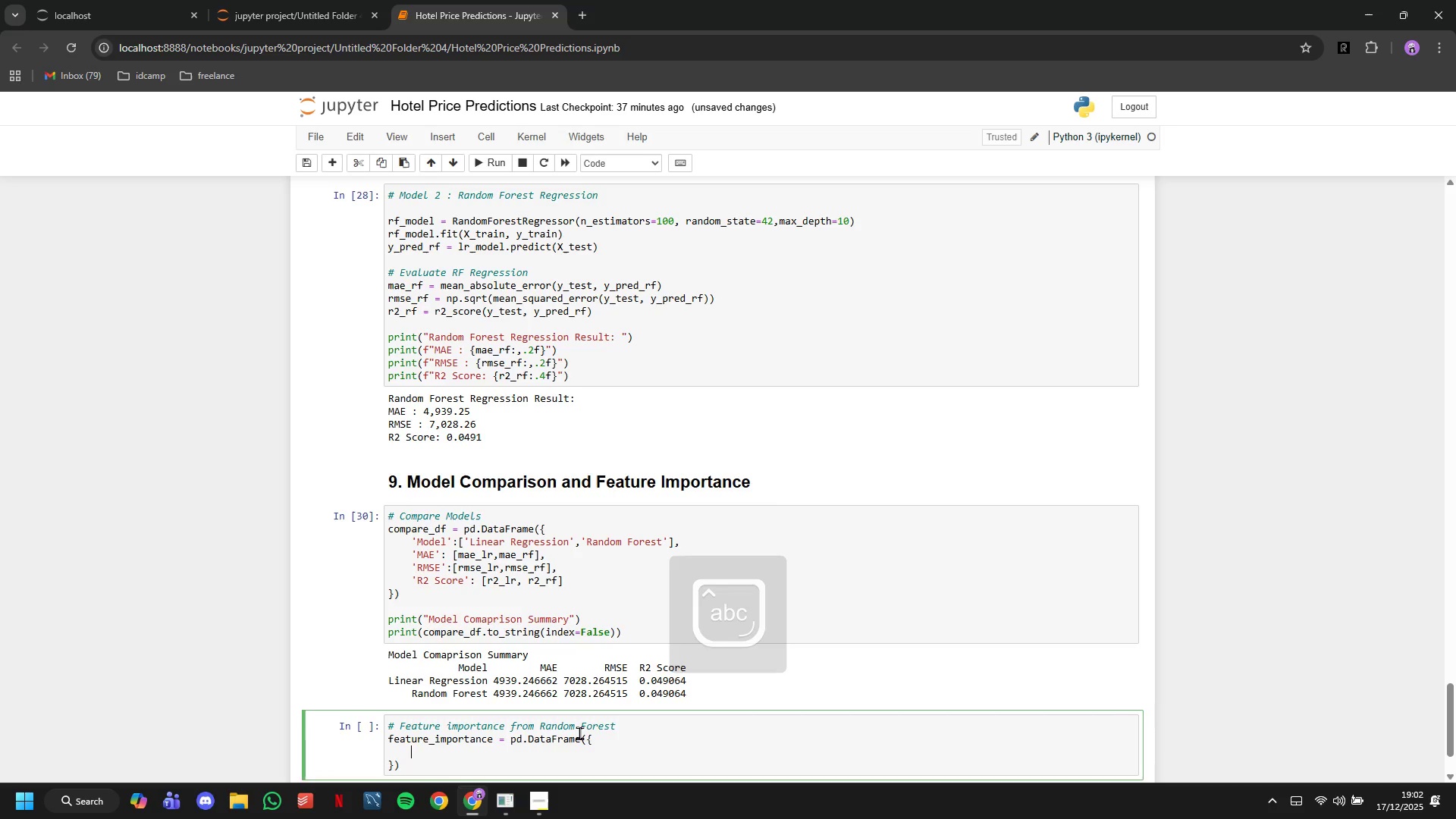 
 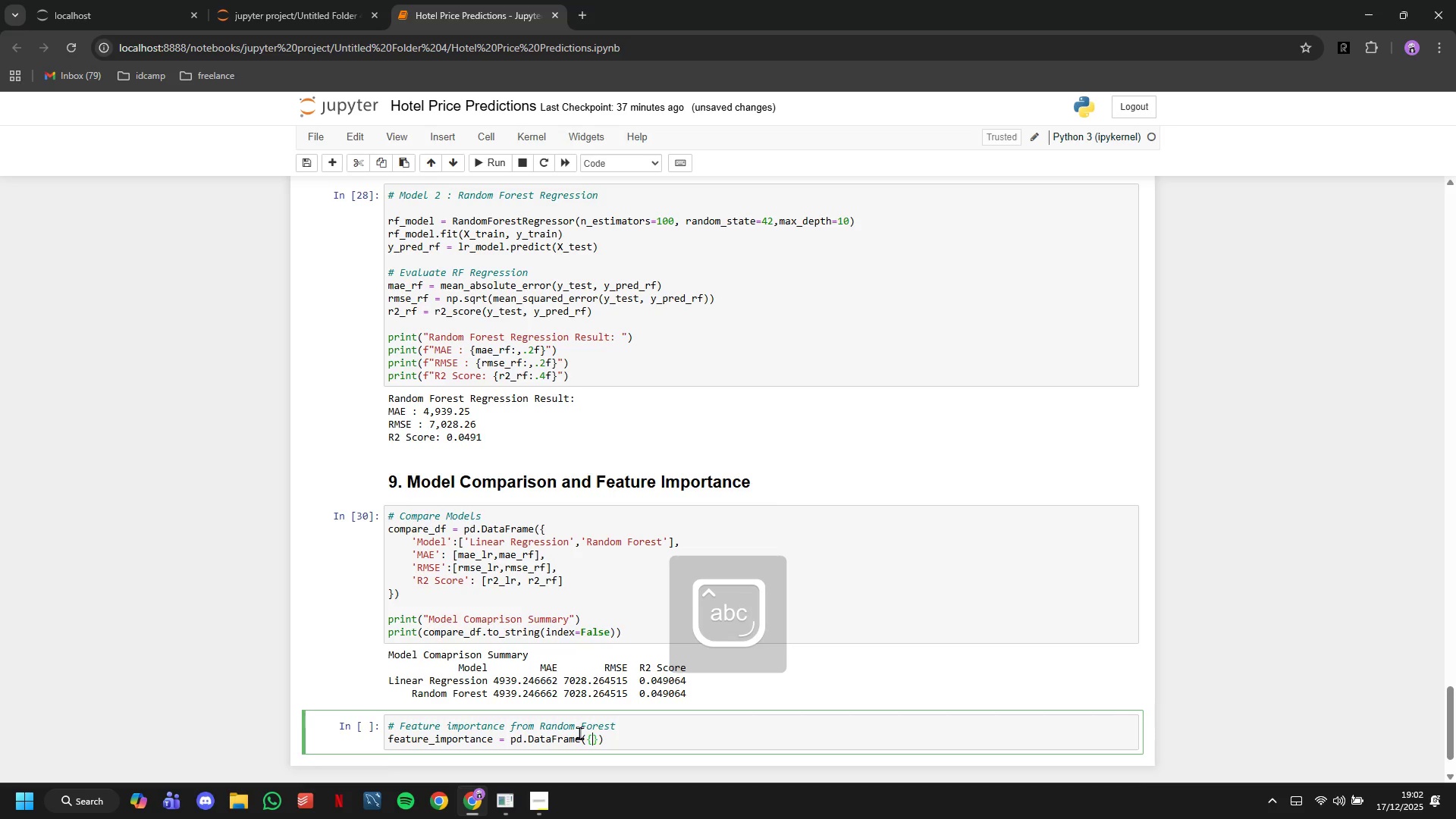 
key(Enter)
 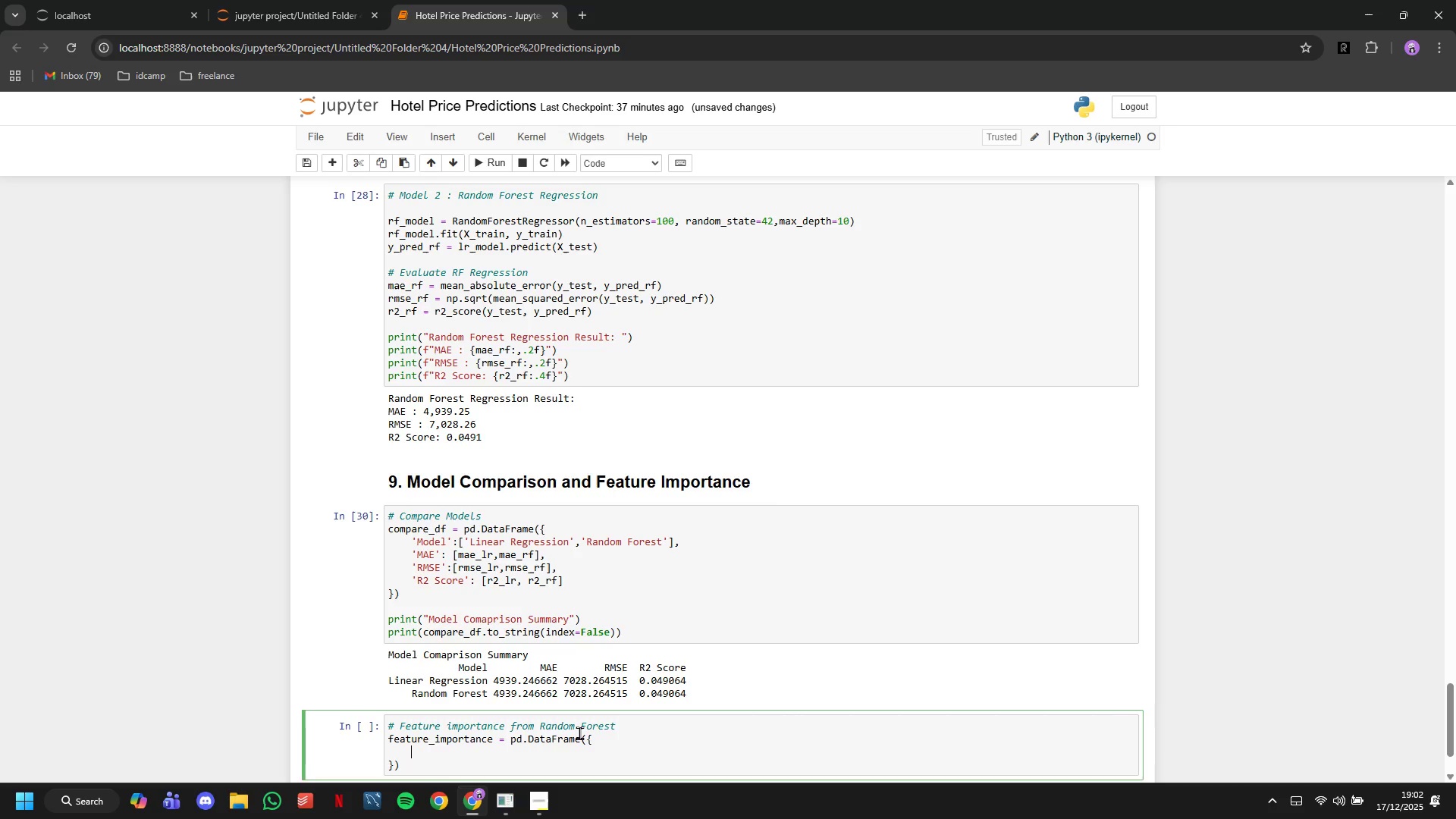 
type('Feature)
 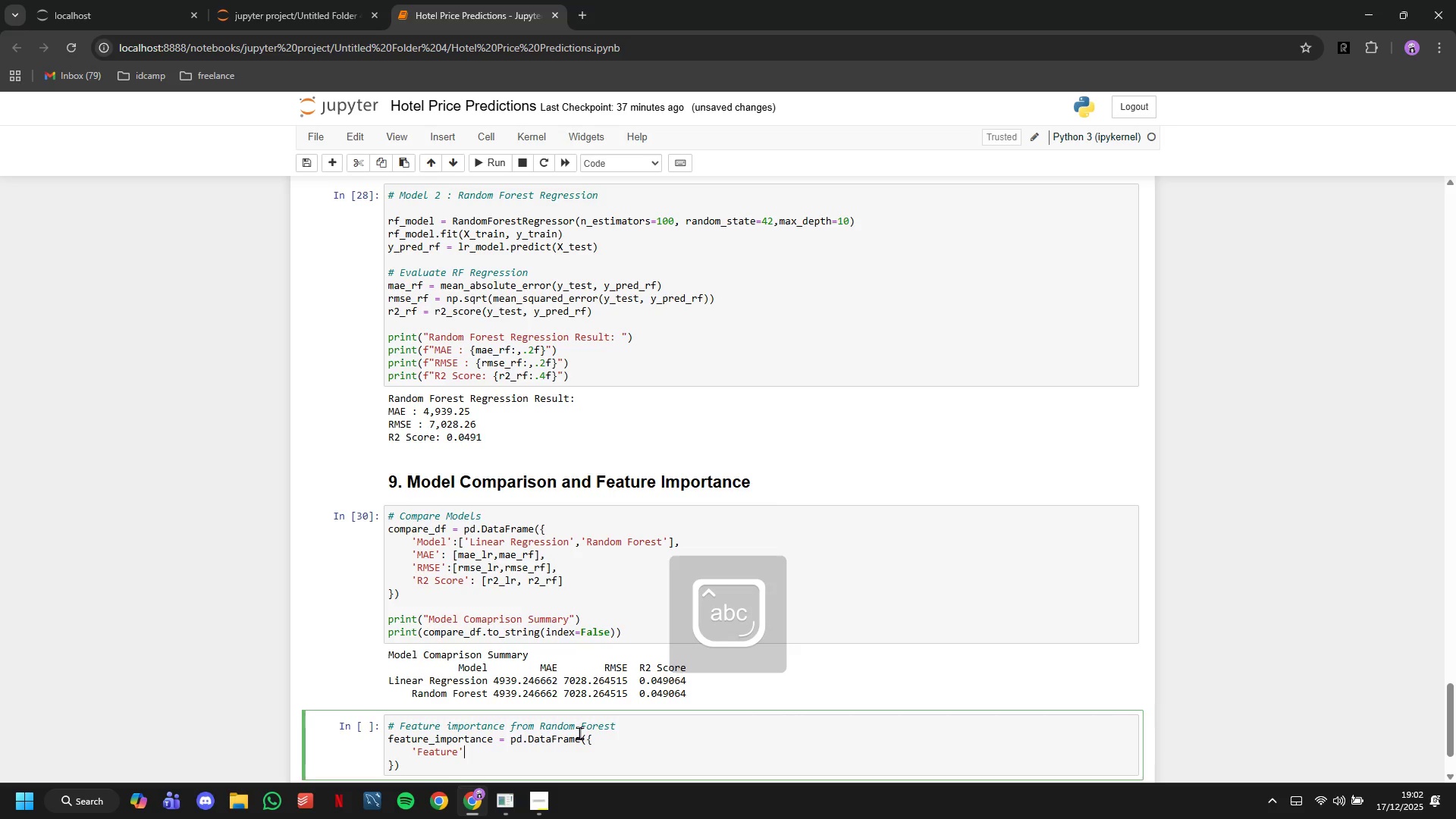 
key(ArrowRight)
 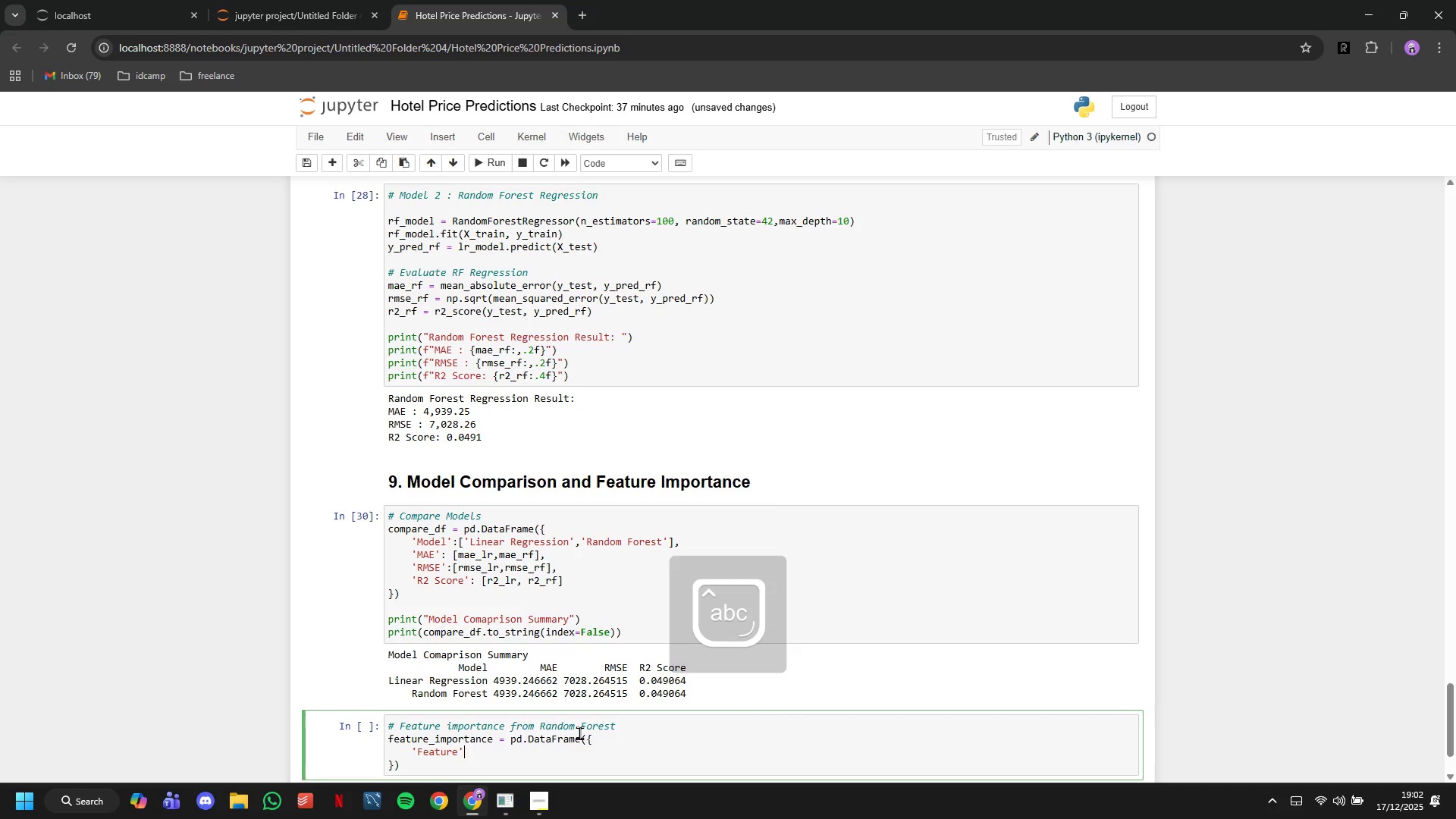 
type(: features,)
 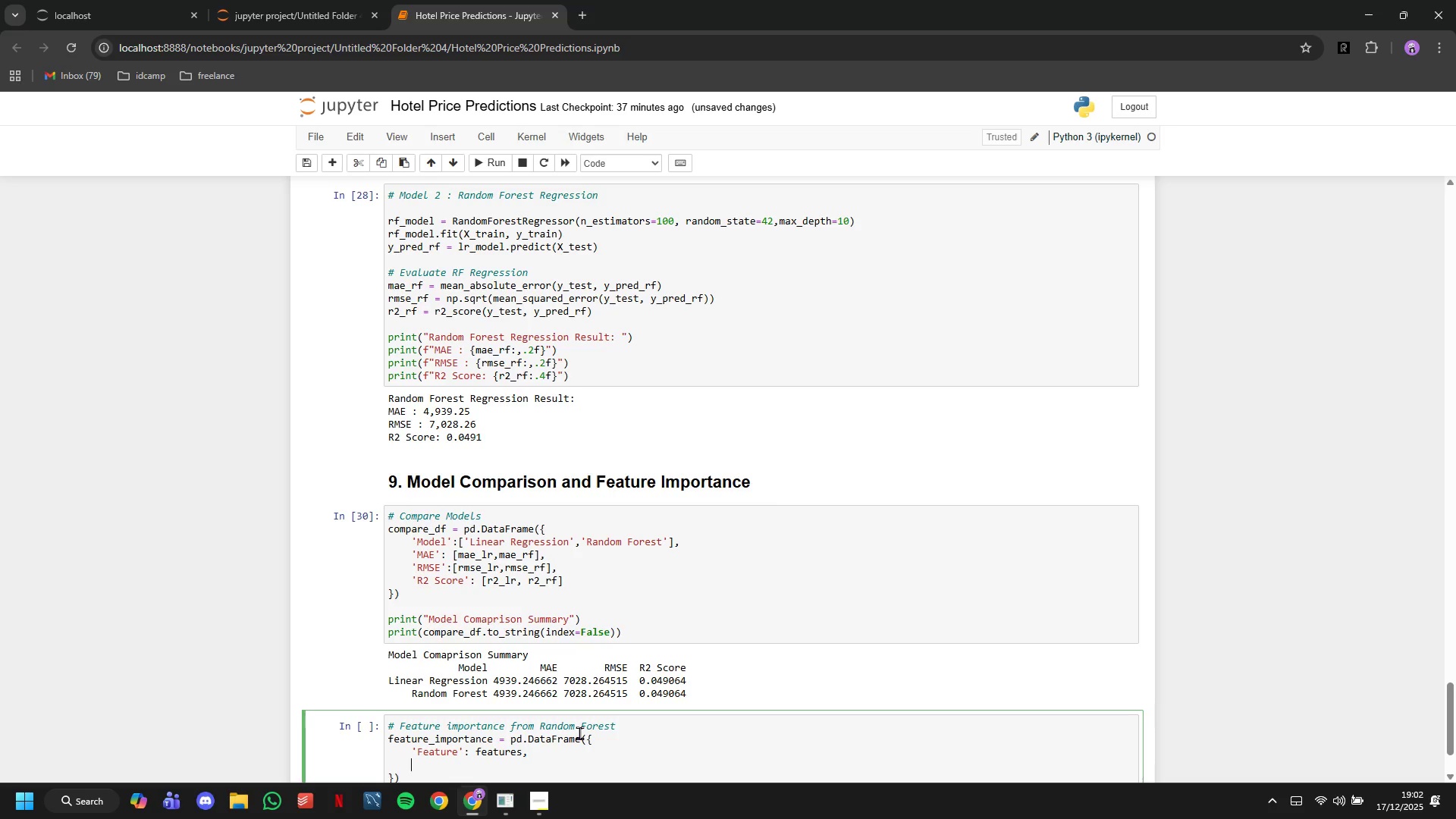 
key(Enter)
 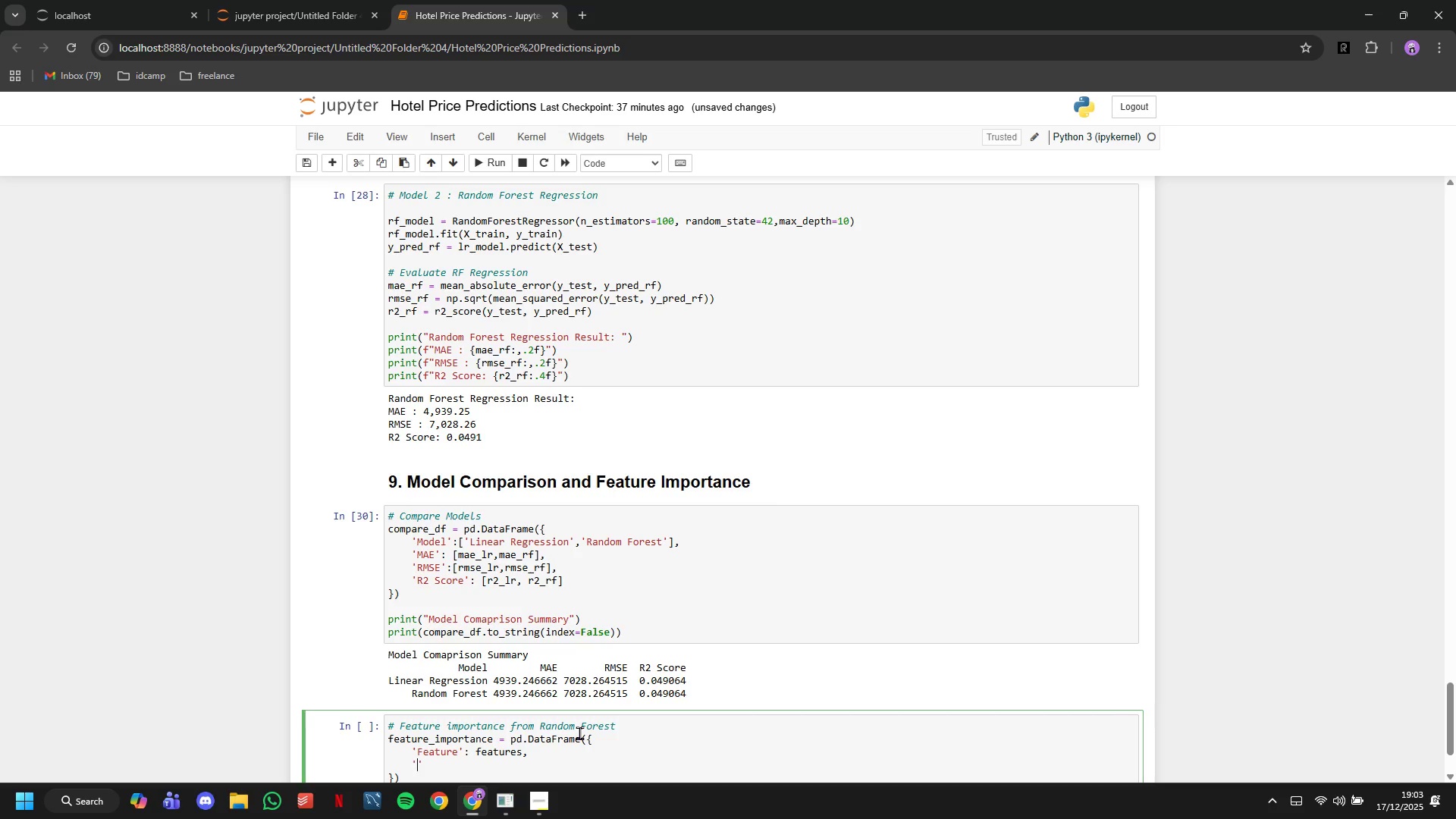 
type('Importance)
 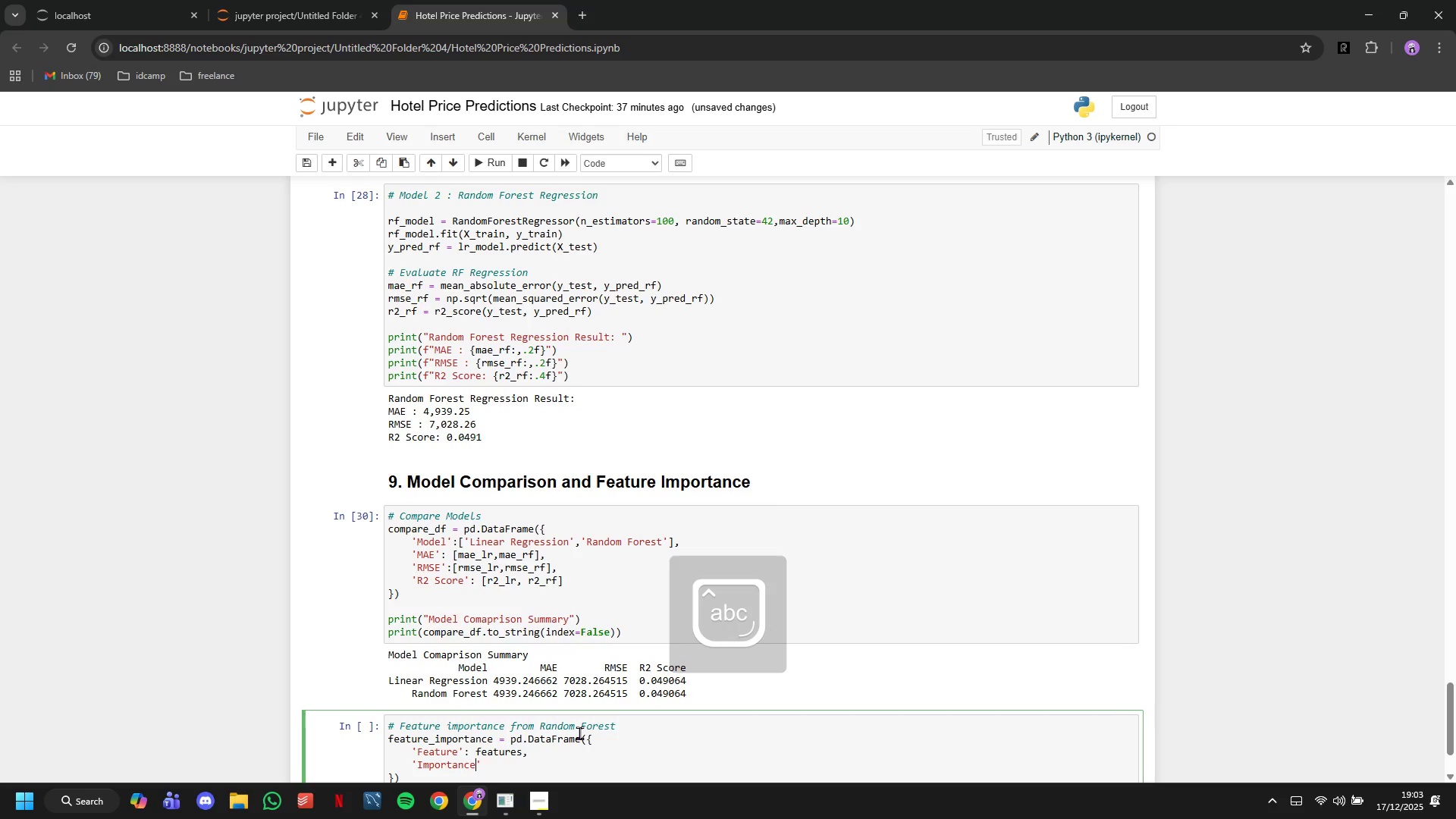 
key(ArrowRight)
 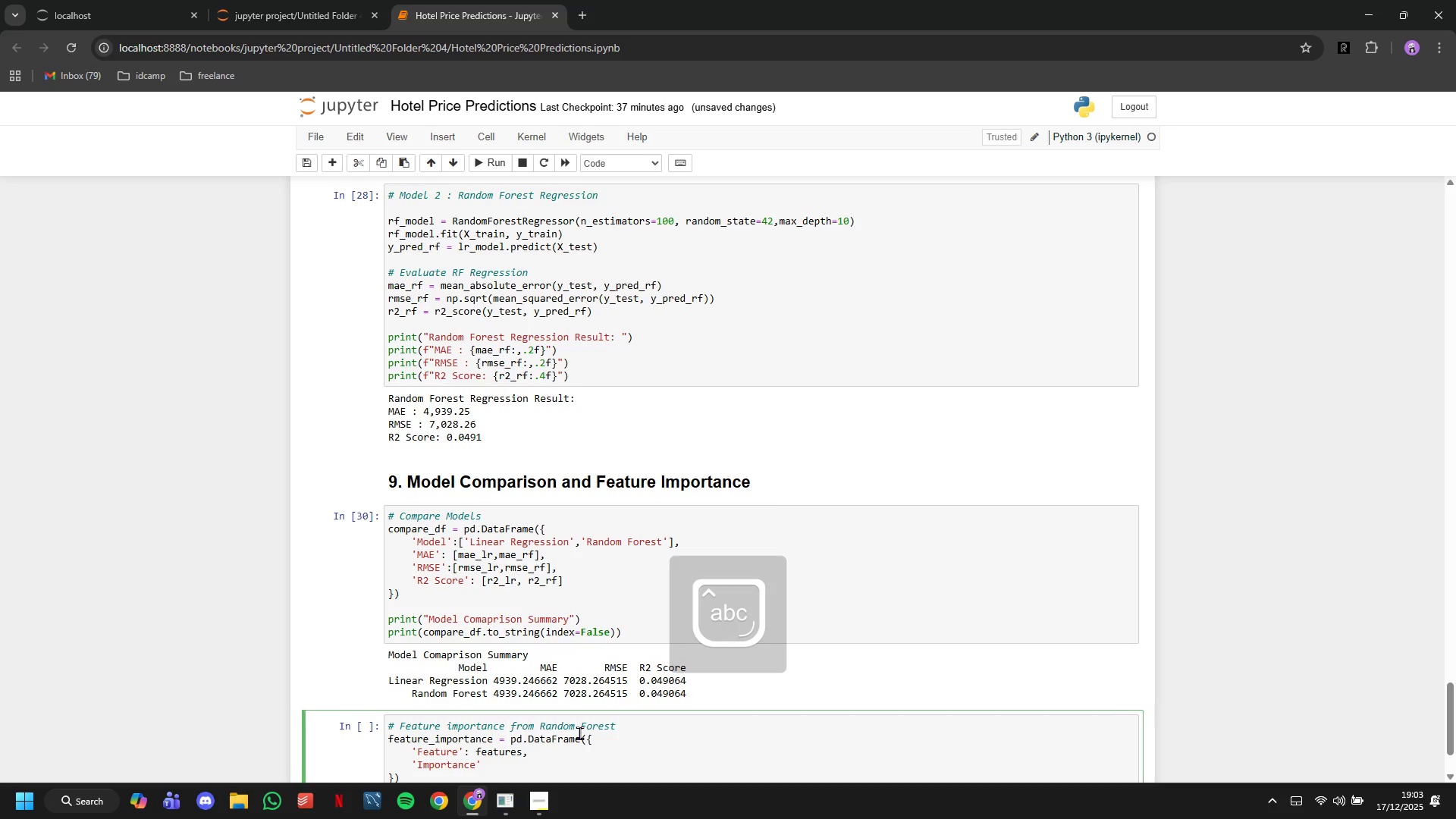 
type(:rf_model.feature_importances_)
 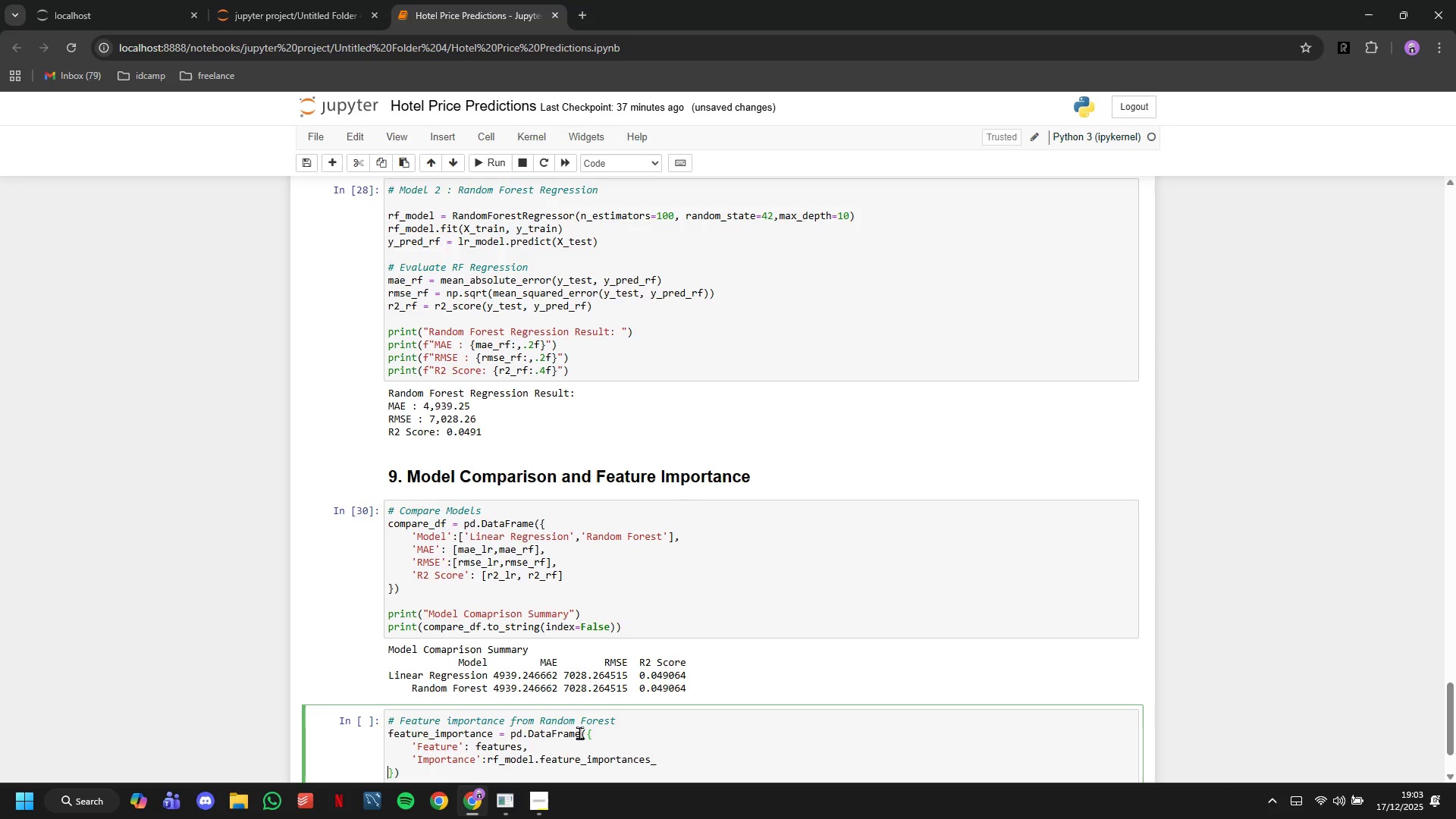 
 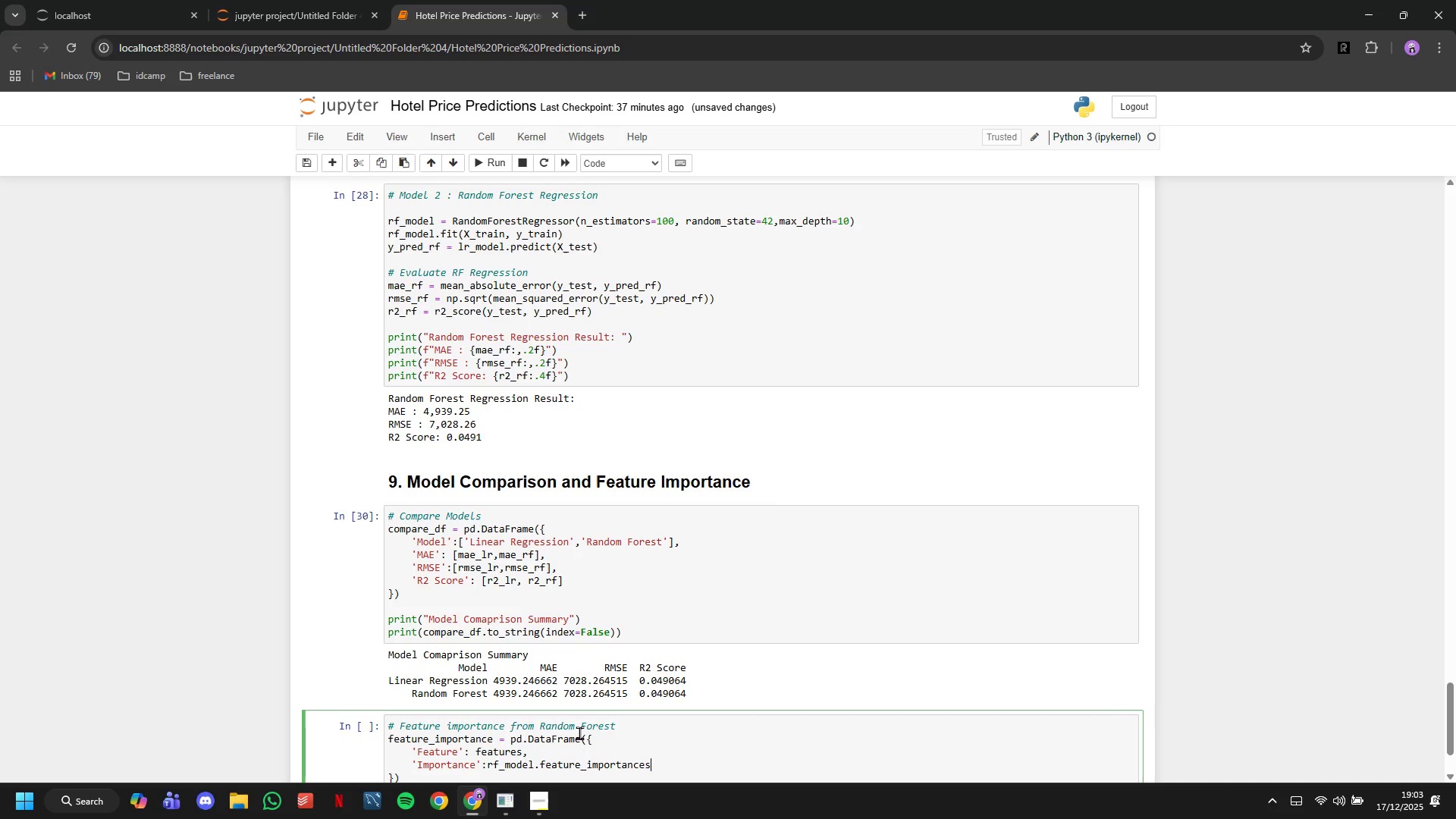 
key(ArrowRight)
 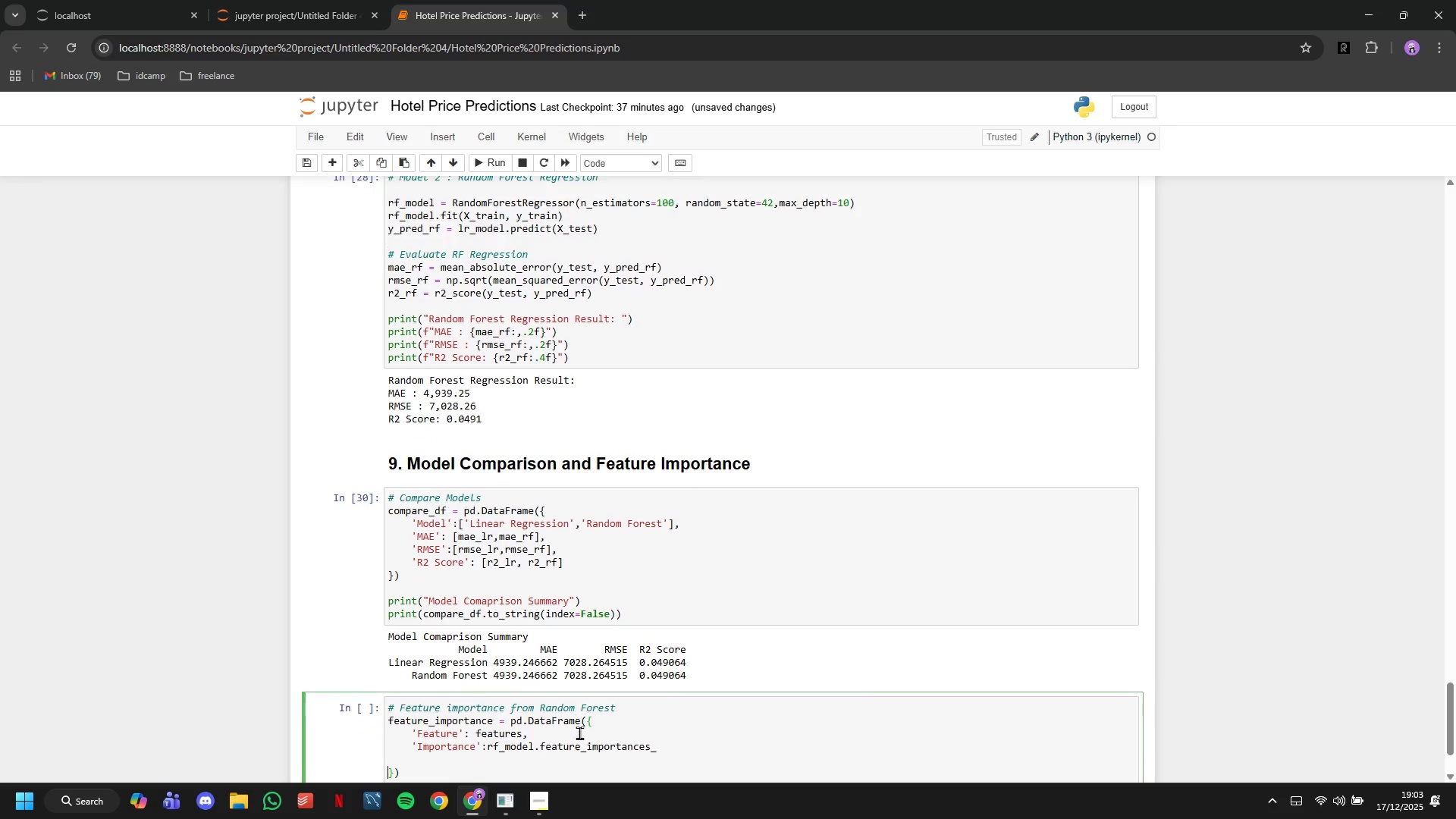 
key(Enter)
 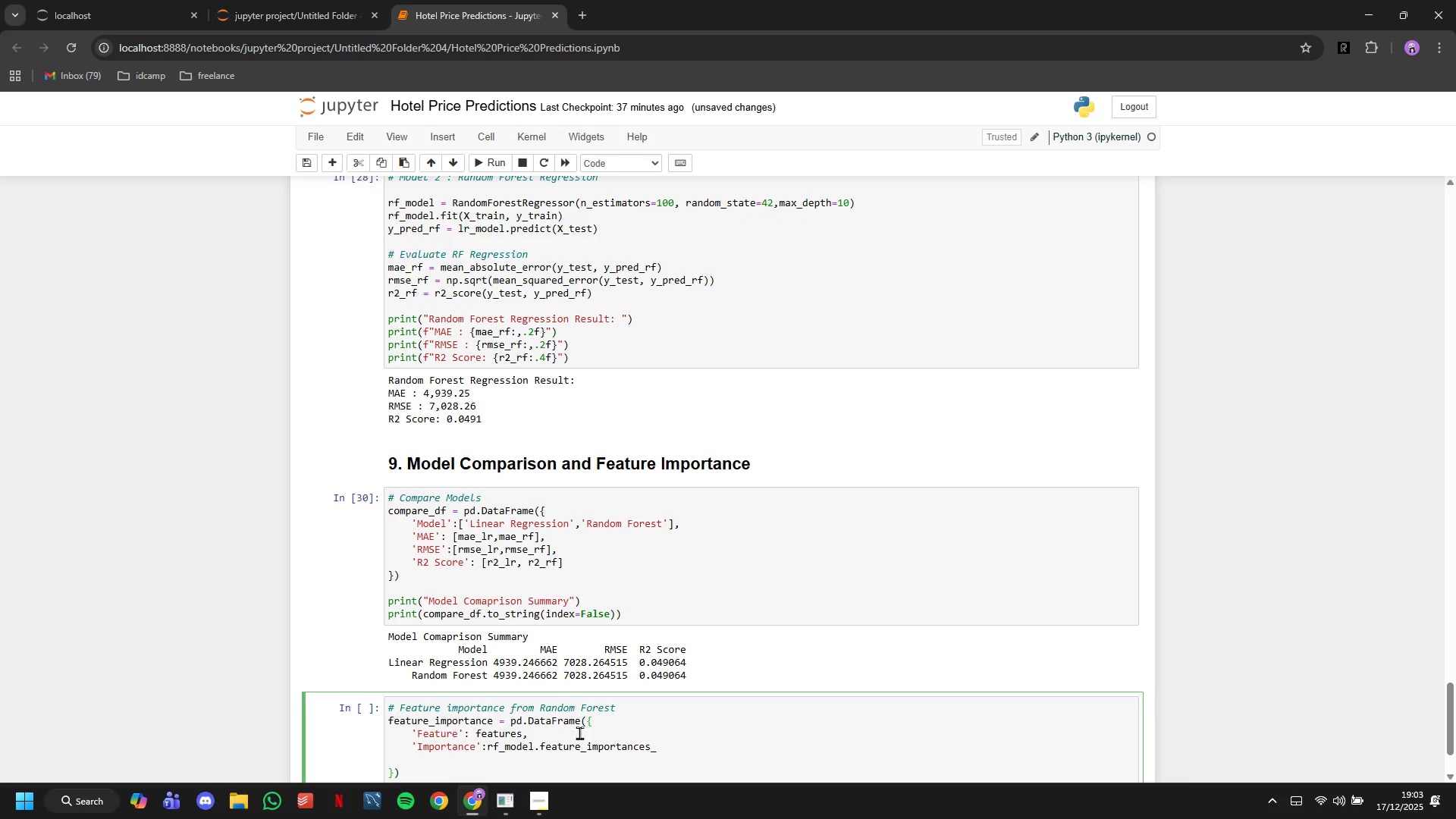 
key(Backspace)
 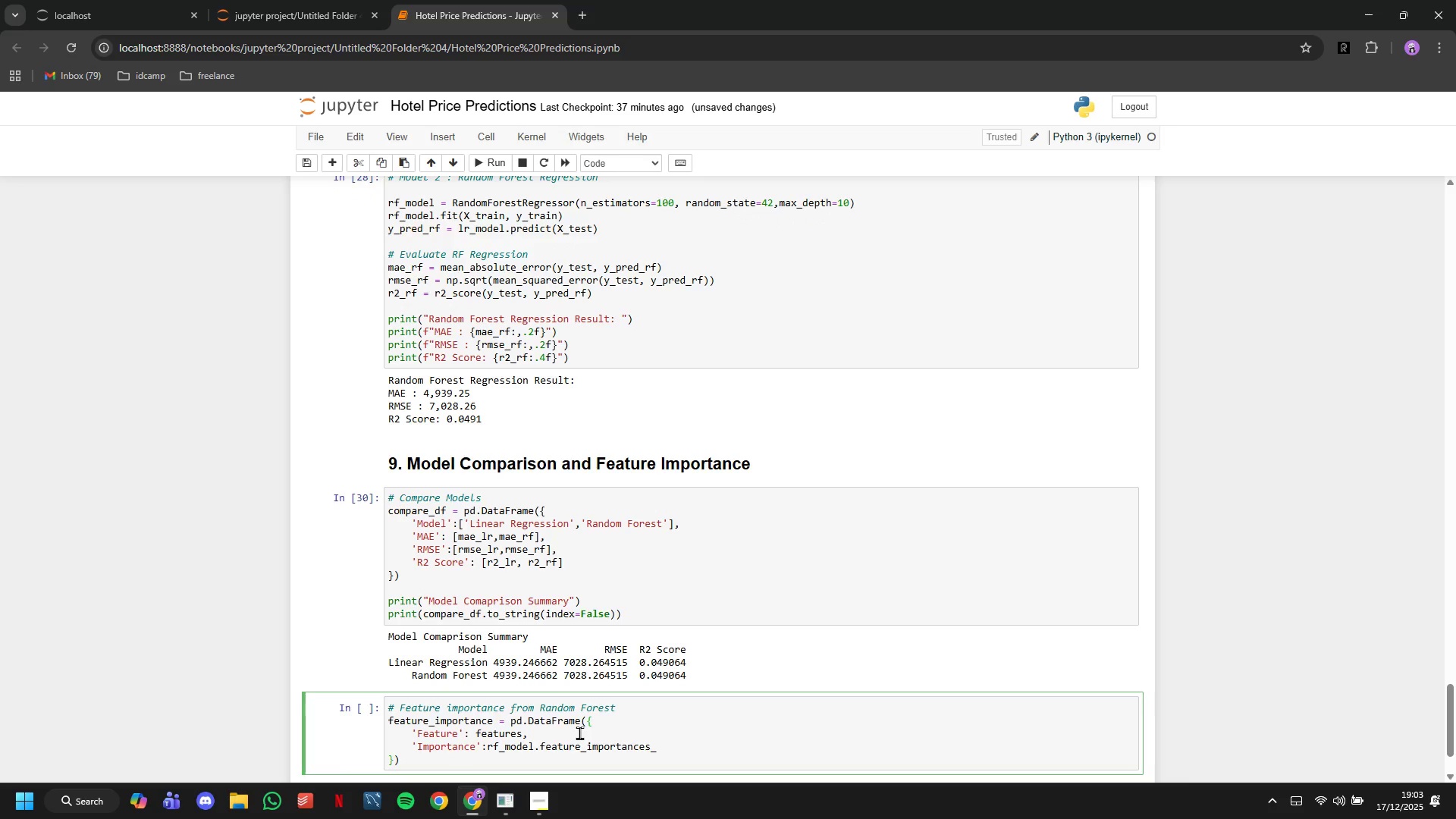 
key(ArrowRight)
 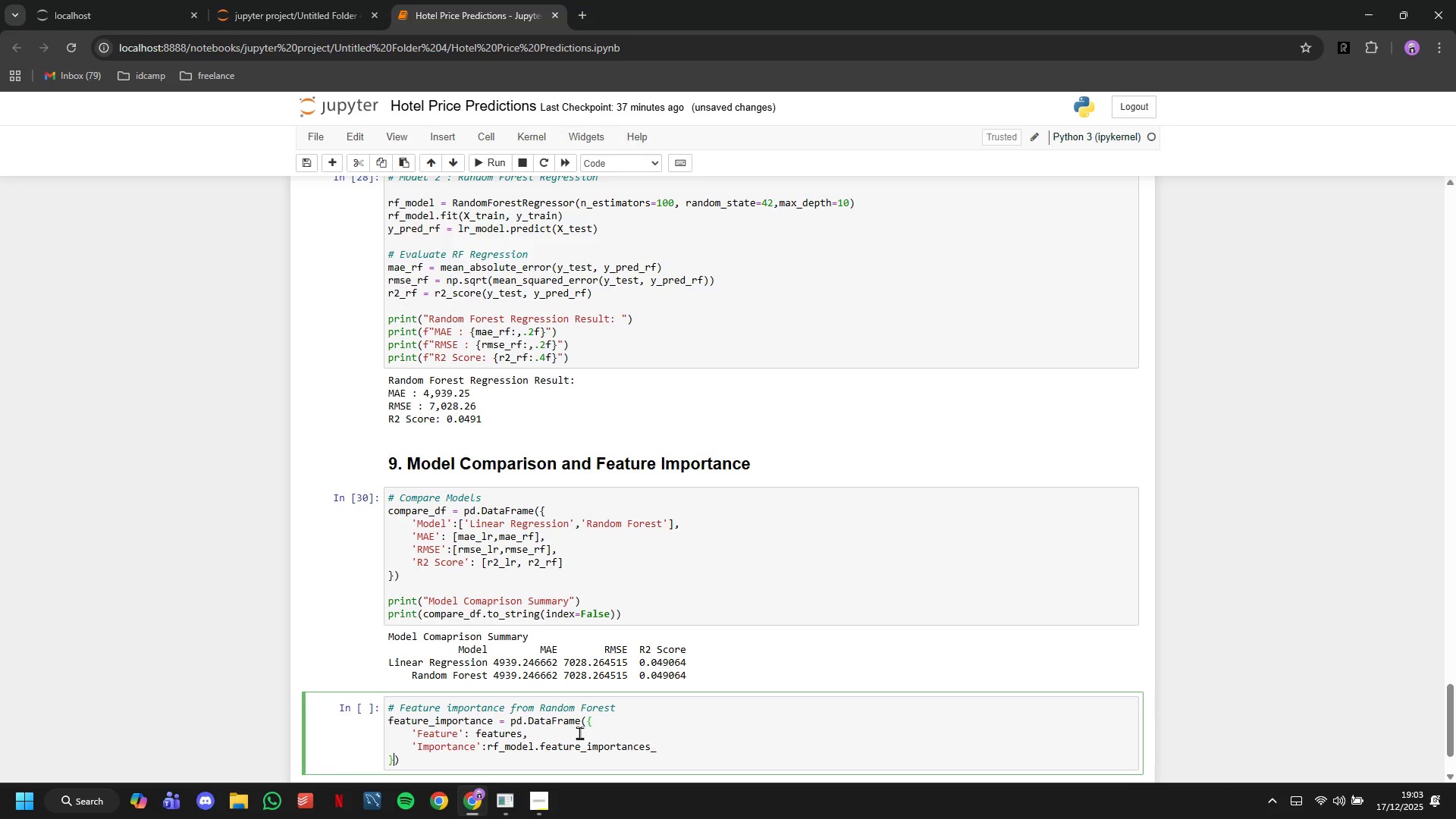 
key(ArrowRight)
 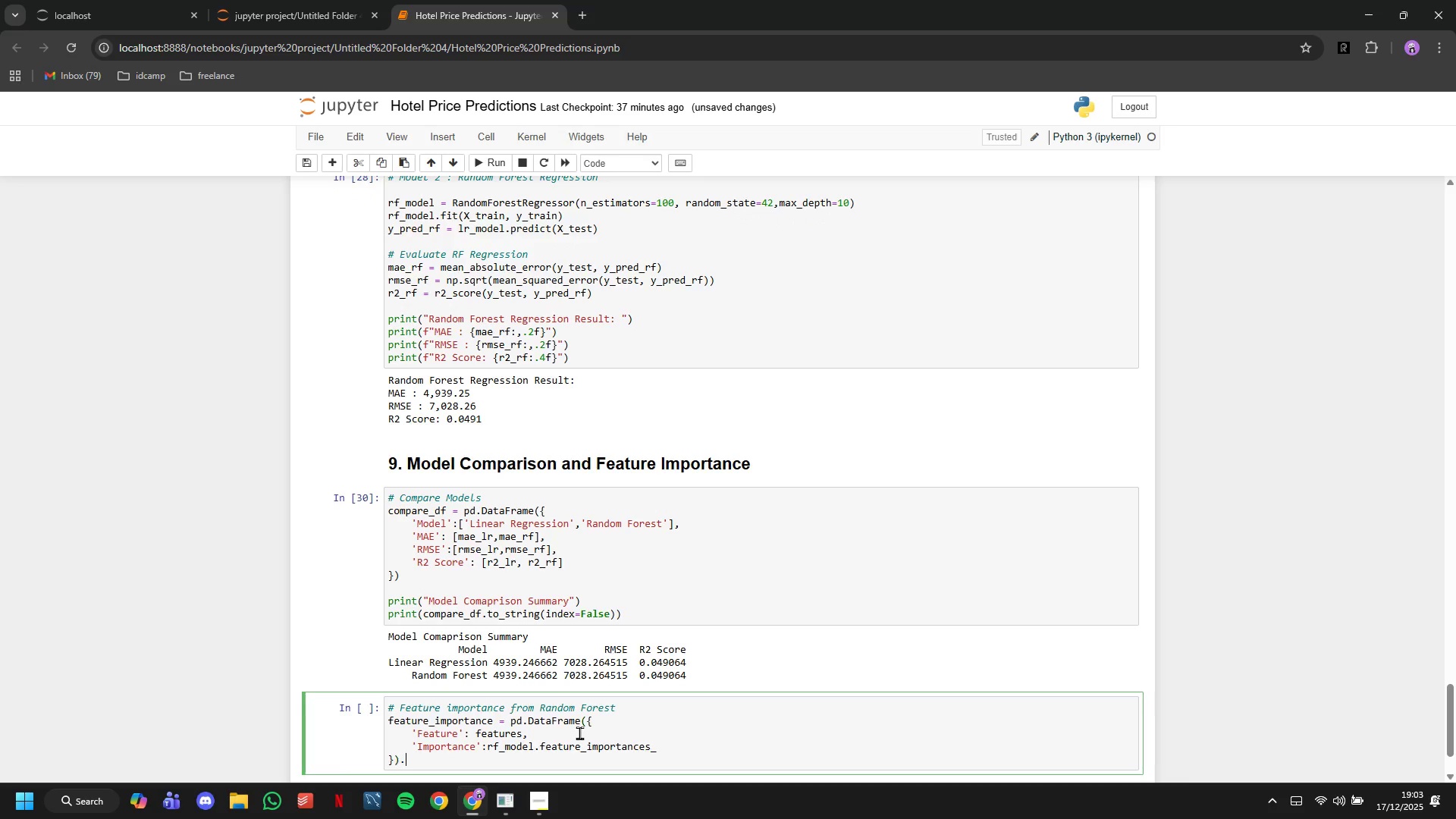 
type(.sort_values('Impr)
key(Backspace)
type(prtance)
key(Backspace)
key(Backspace)
key(Backspace)
key(Backspace)
key(Backspace)
key(Backspace)
key(Backspace)
type(ortance)
 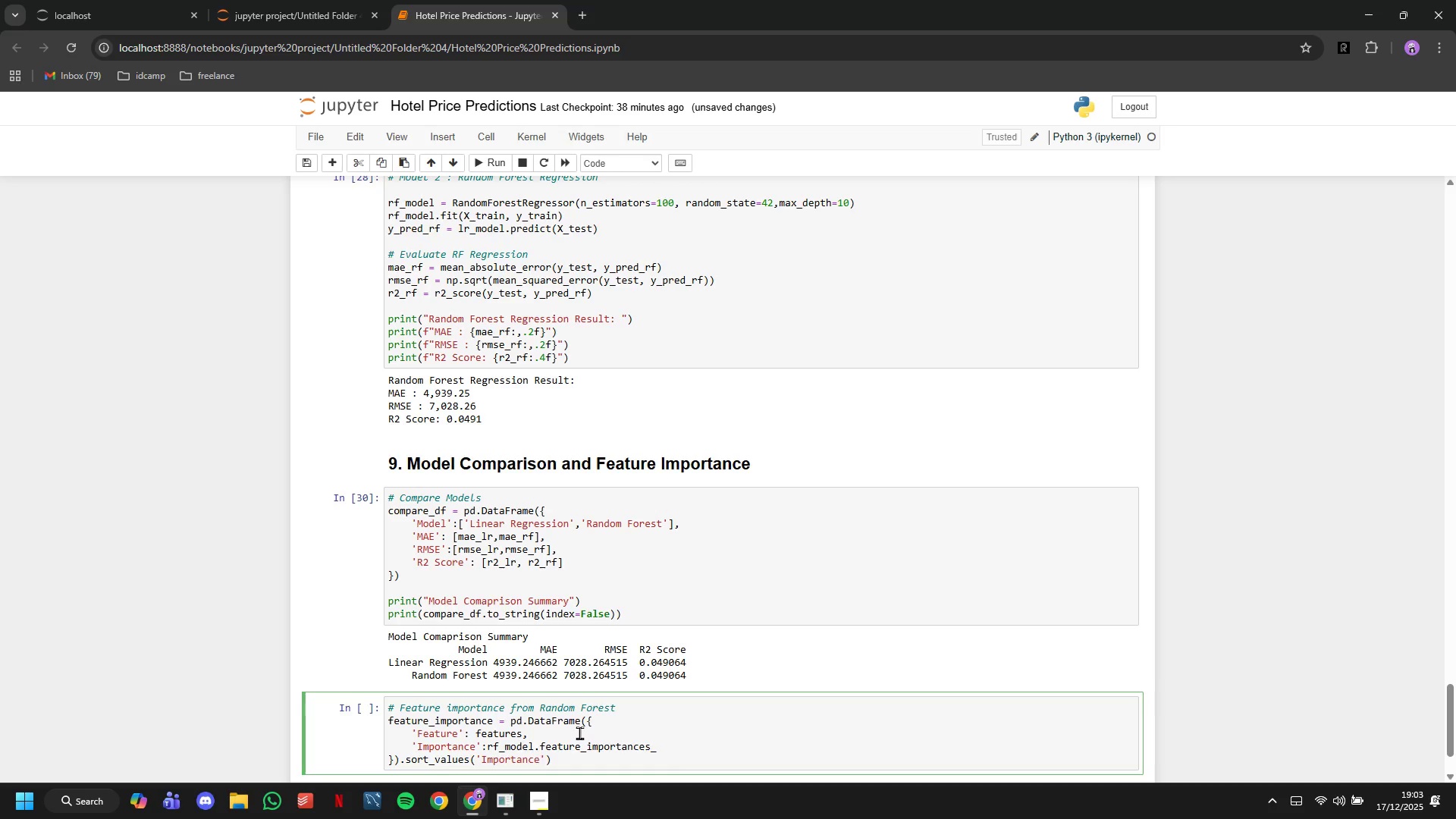 
key(ArrowRight)
 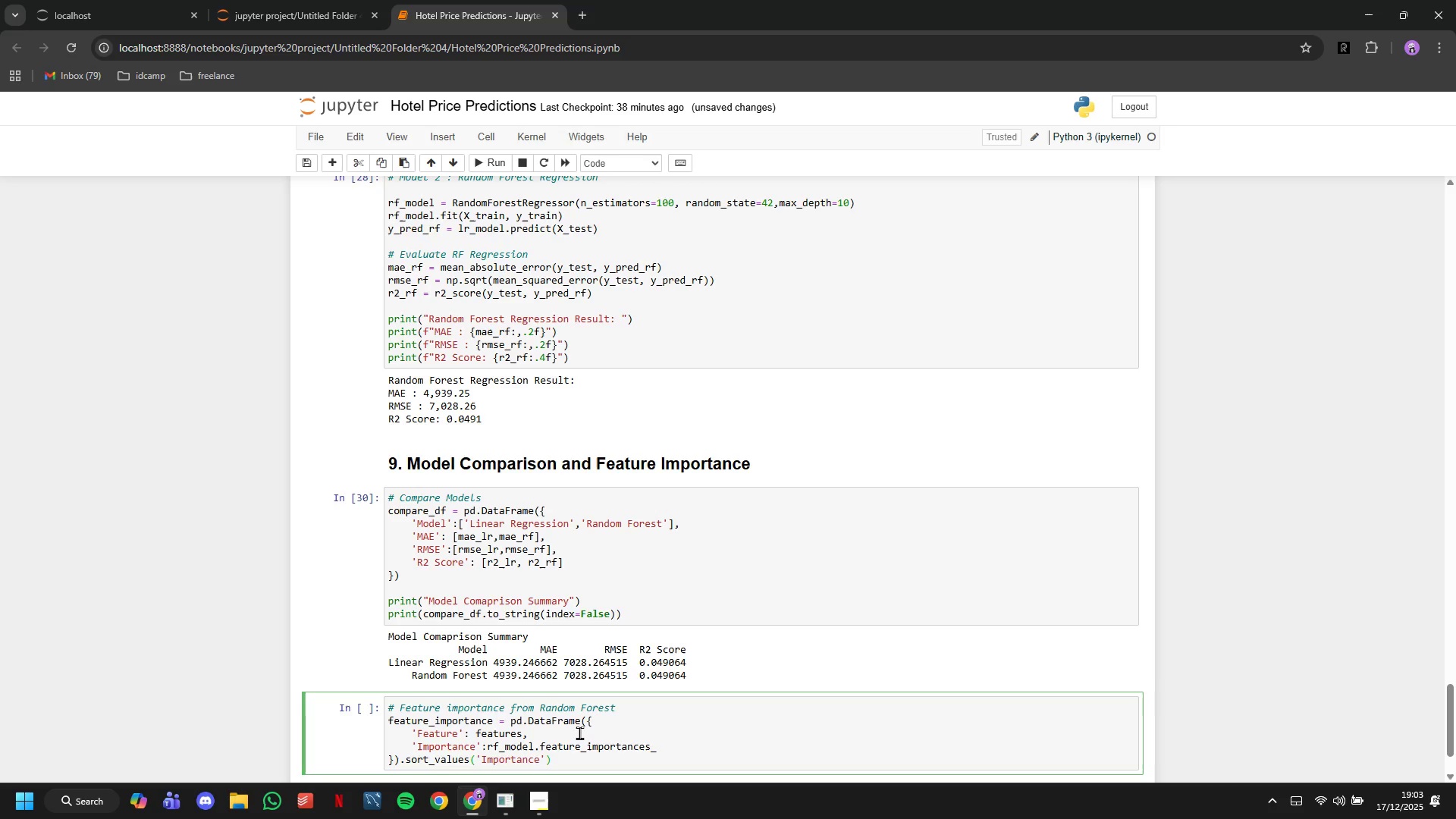 
type(,ascending=False)
 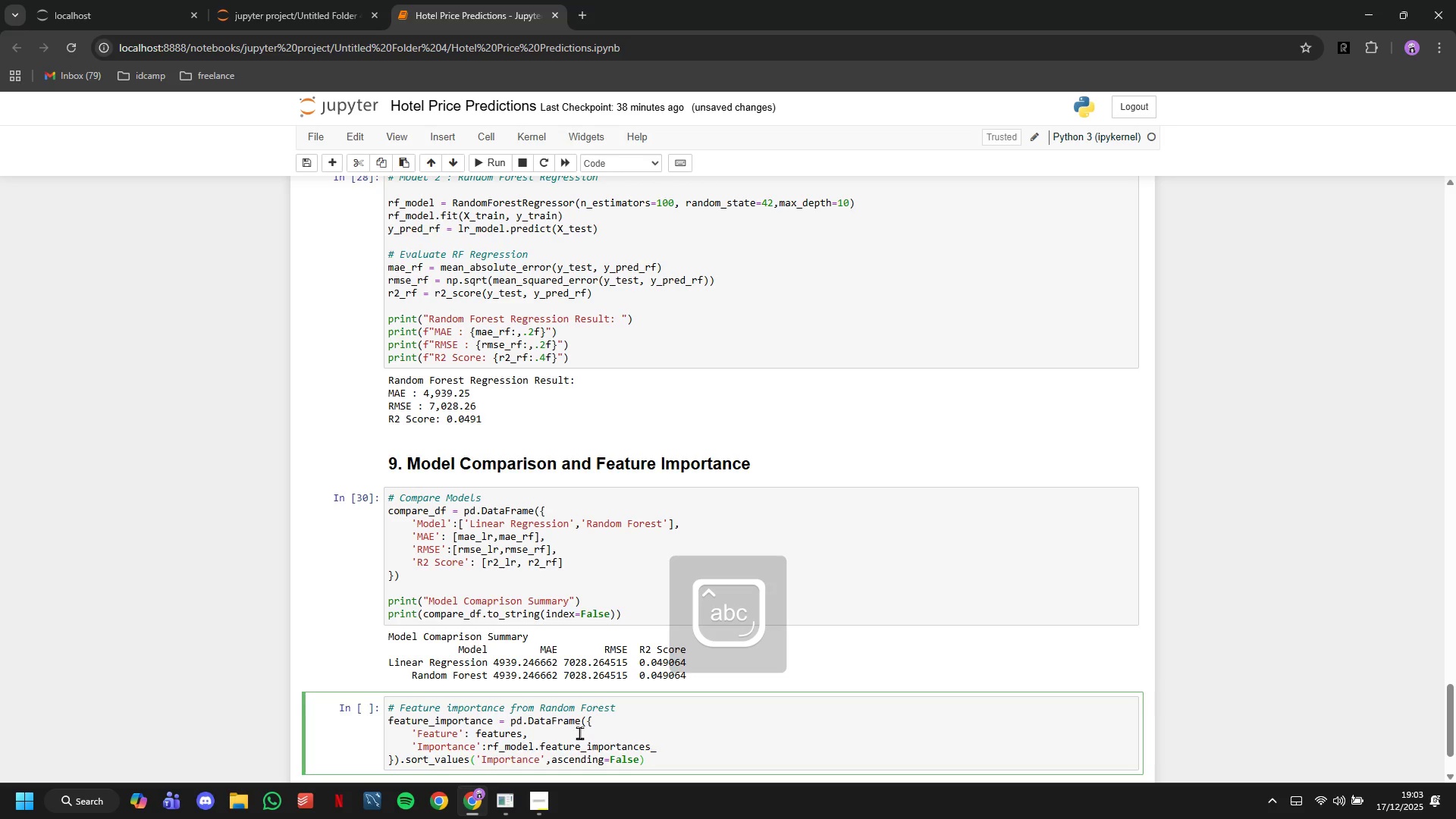 
key(ArrowRight)
 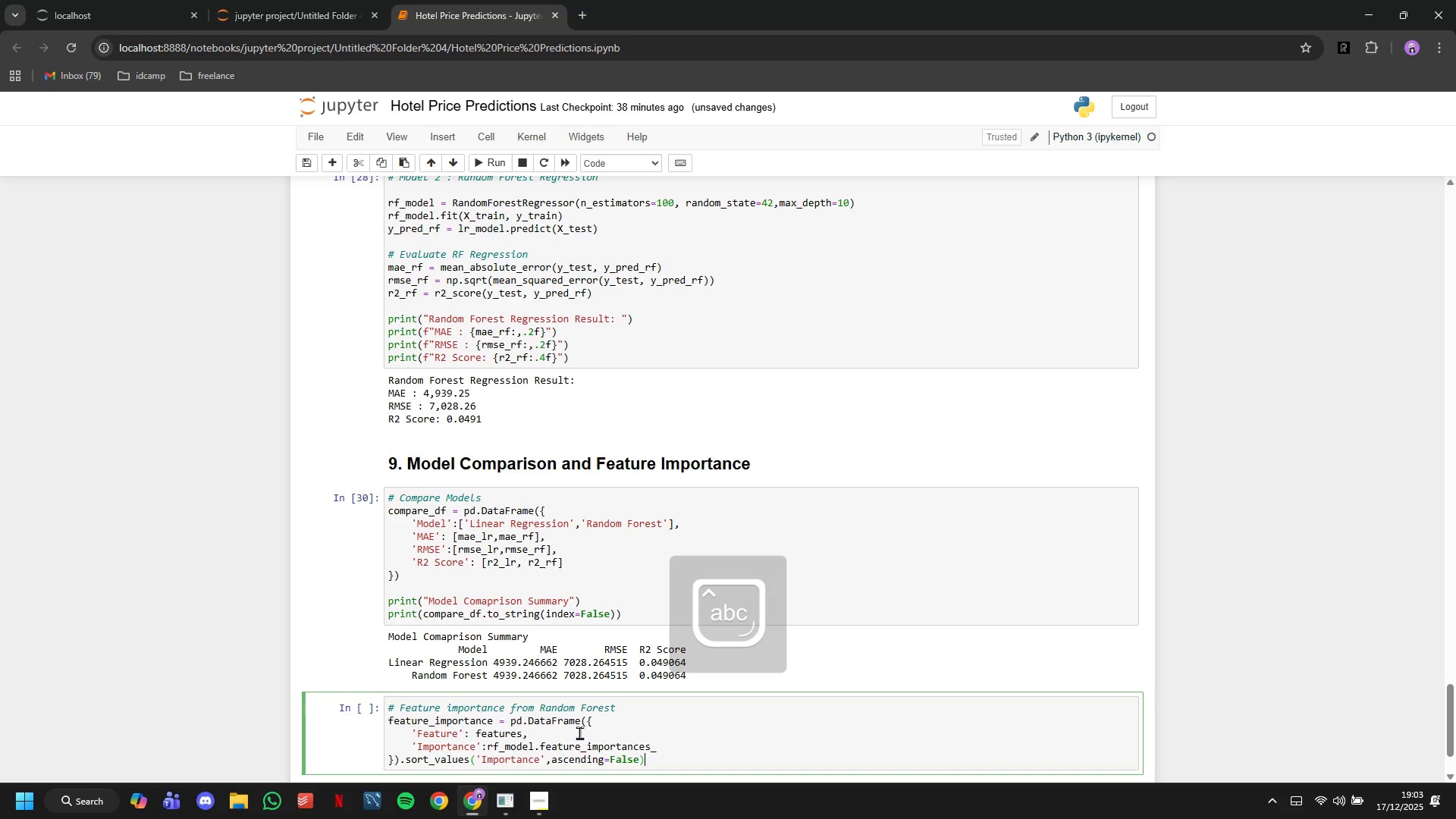 
scroll: coordinate [579, 733], scroll_direction: down, amount: 2.0
 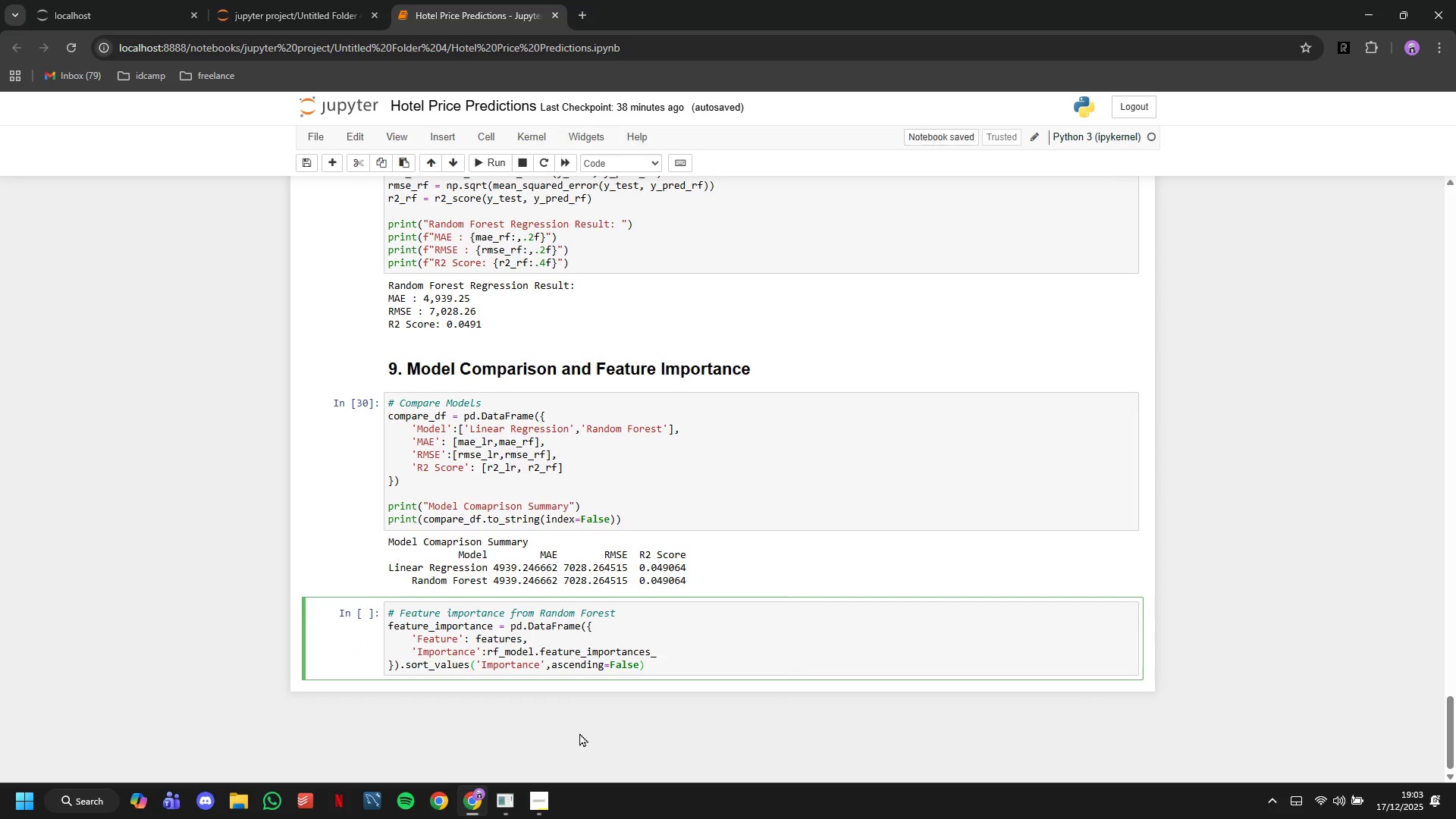 
key(Enter)
 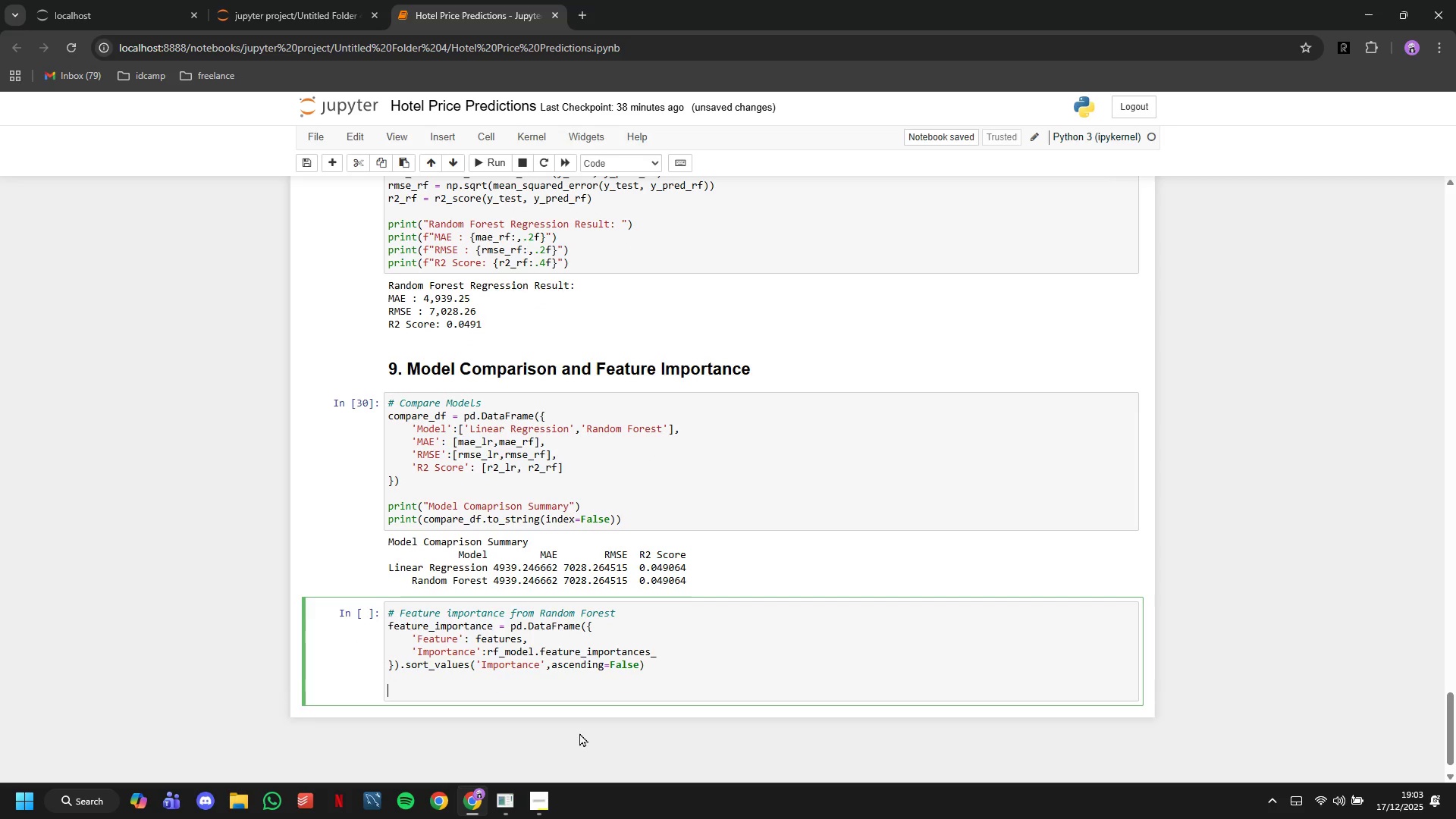 
key(Enter)
 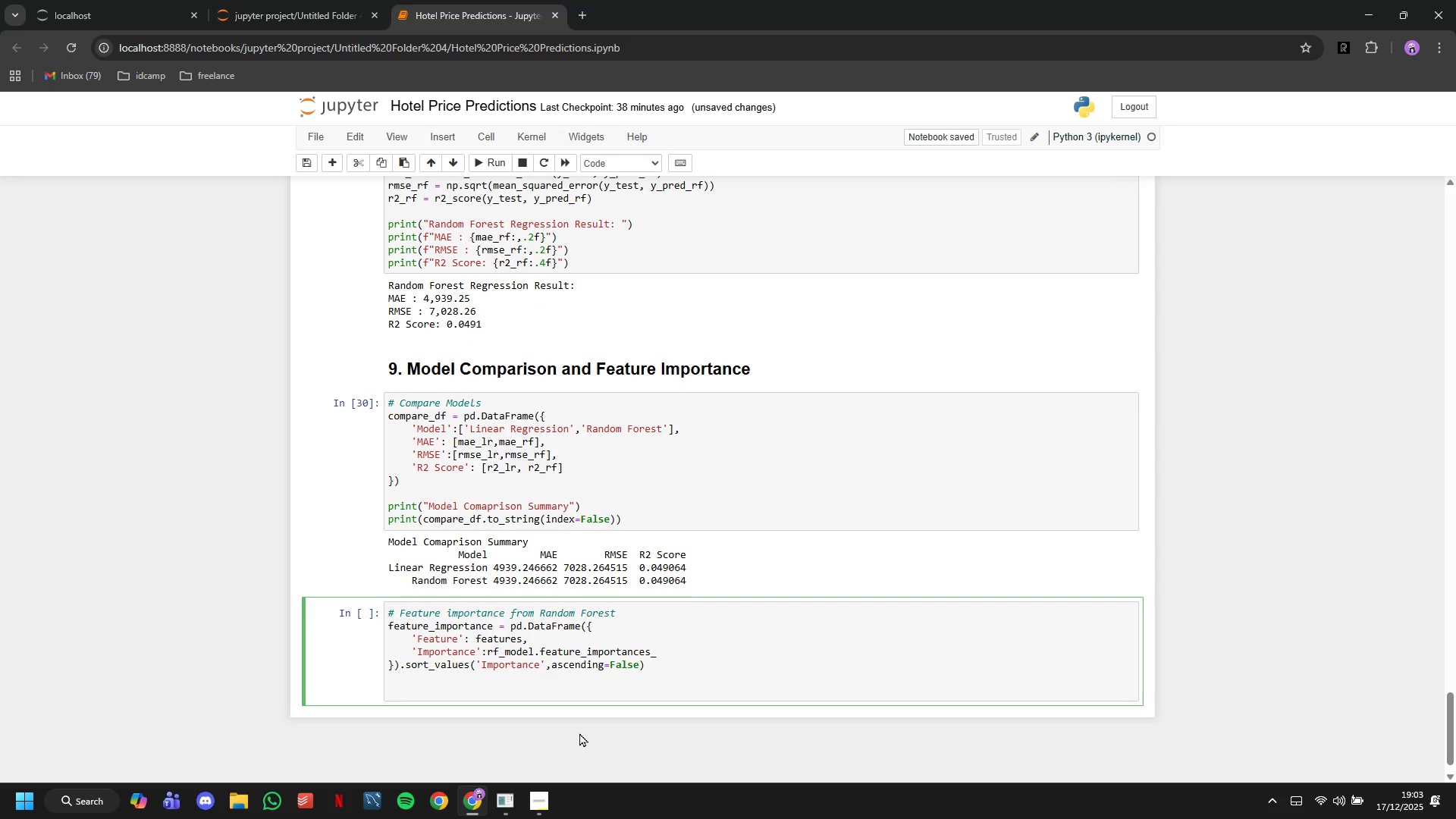 
type(feature_importance)
 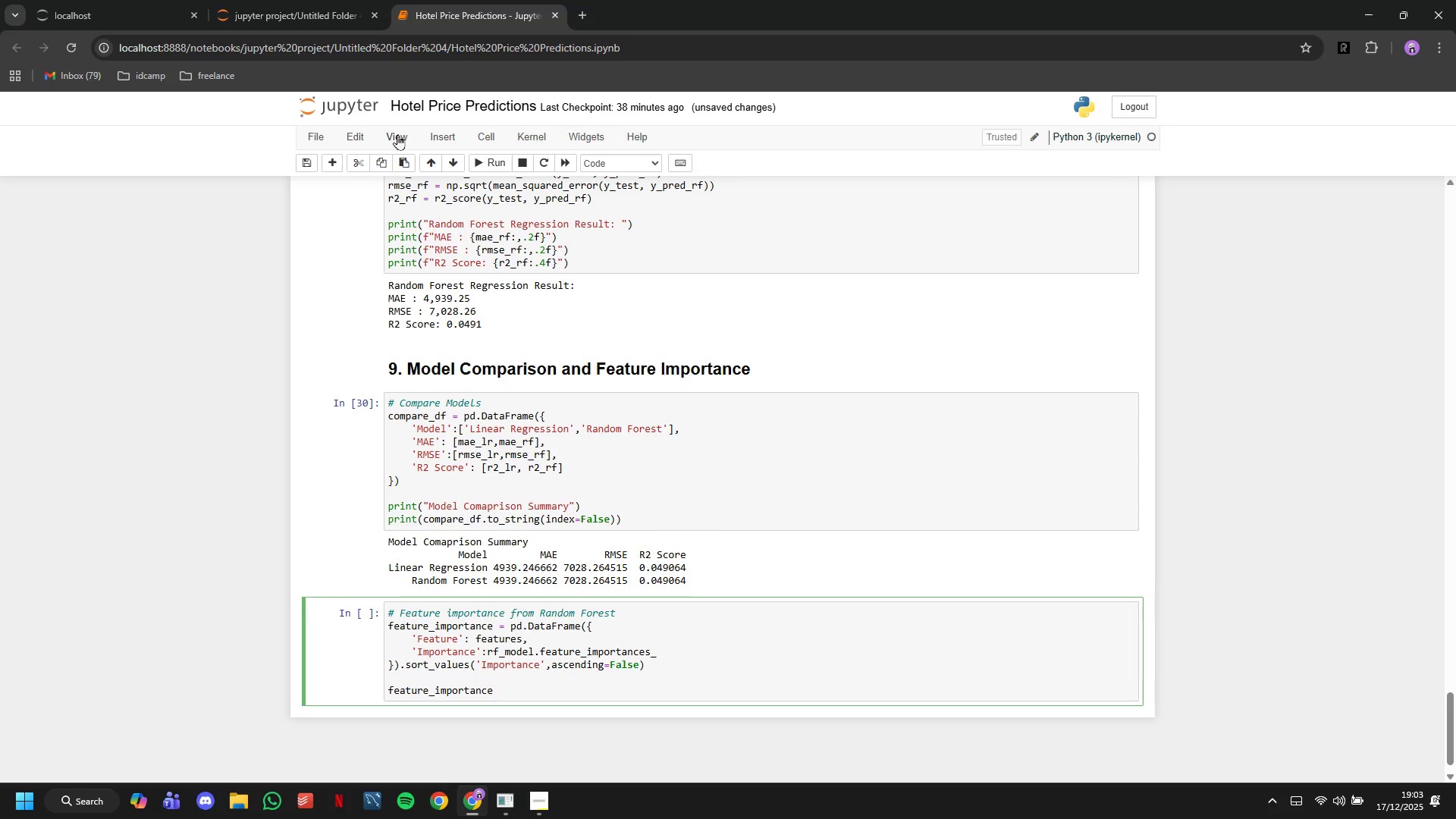 
left_click([491, 160])
 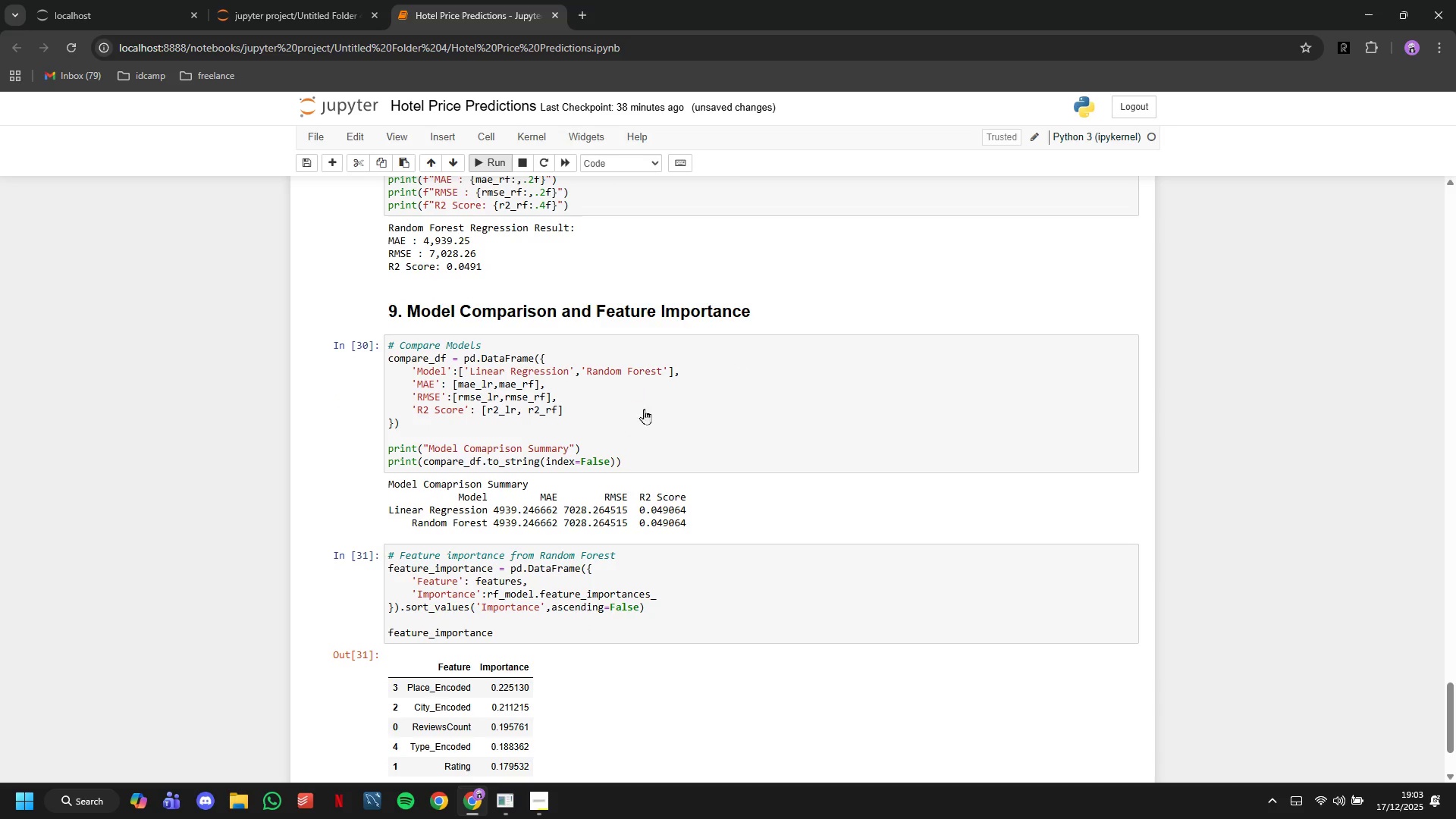 
scroll: coordinate [673, 497], scroll_direction: down, amount: 5.0
 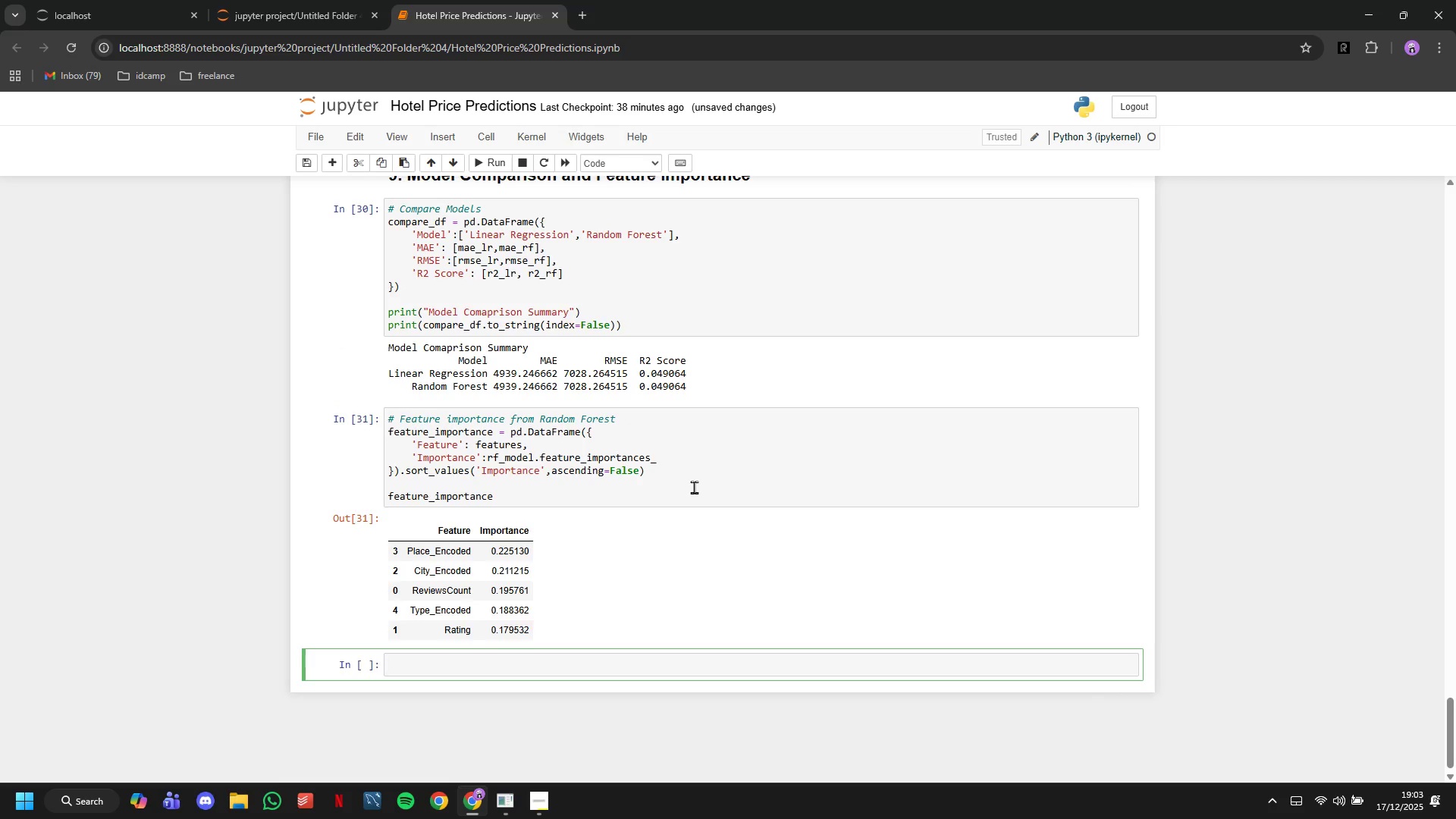 
wait(7.78)
 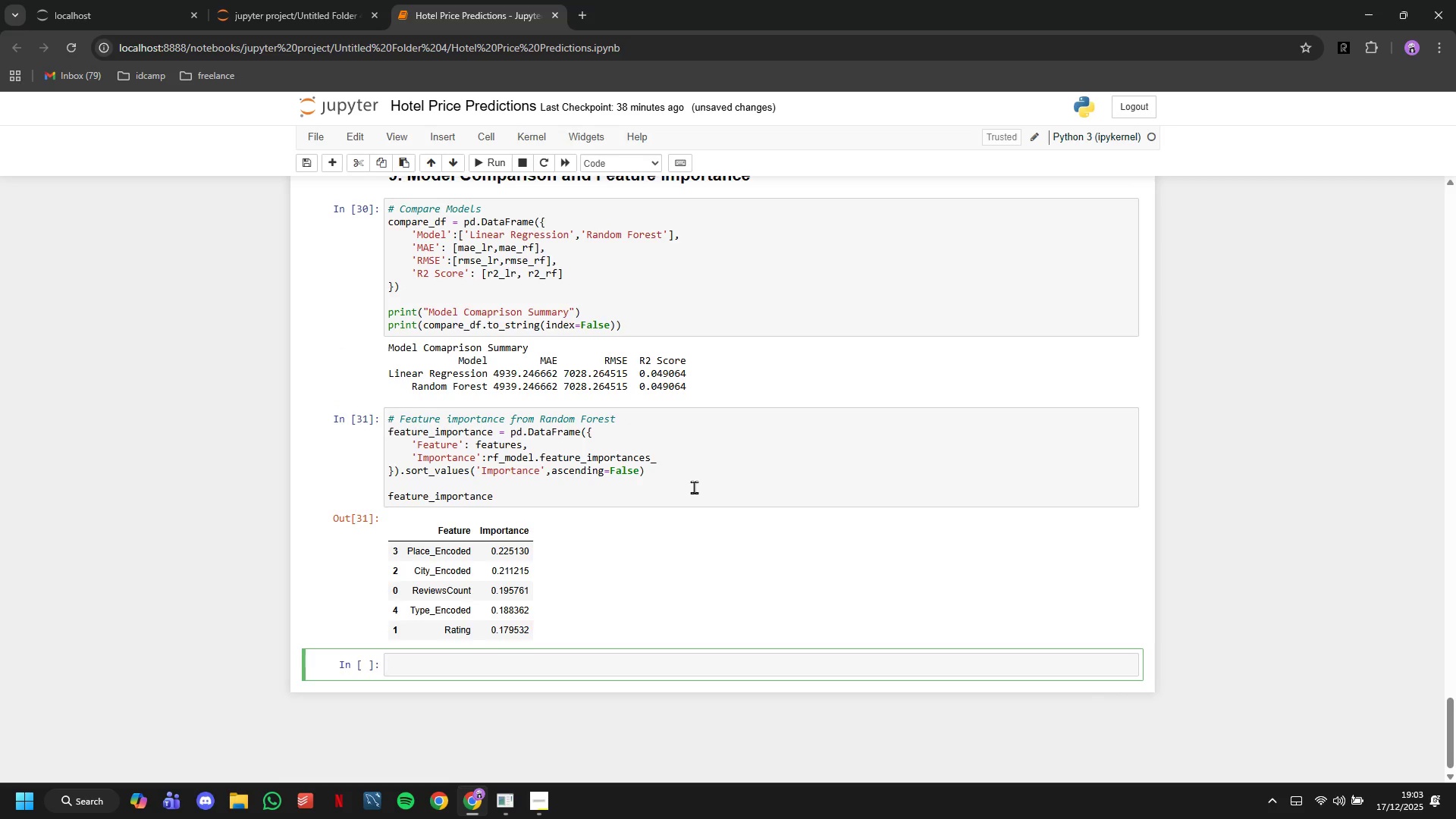 
left_click([619, 167])
 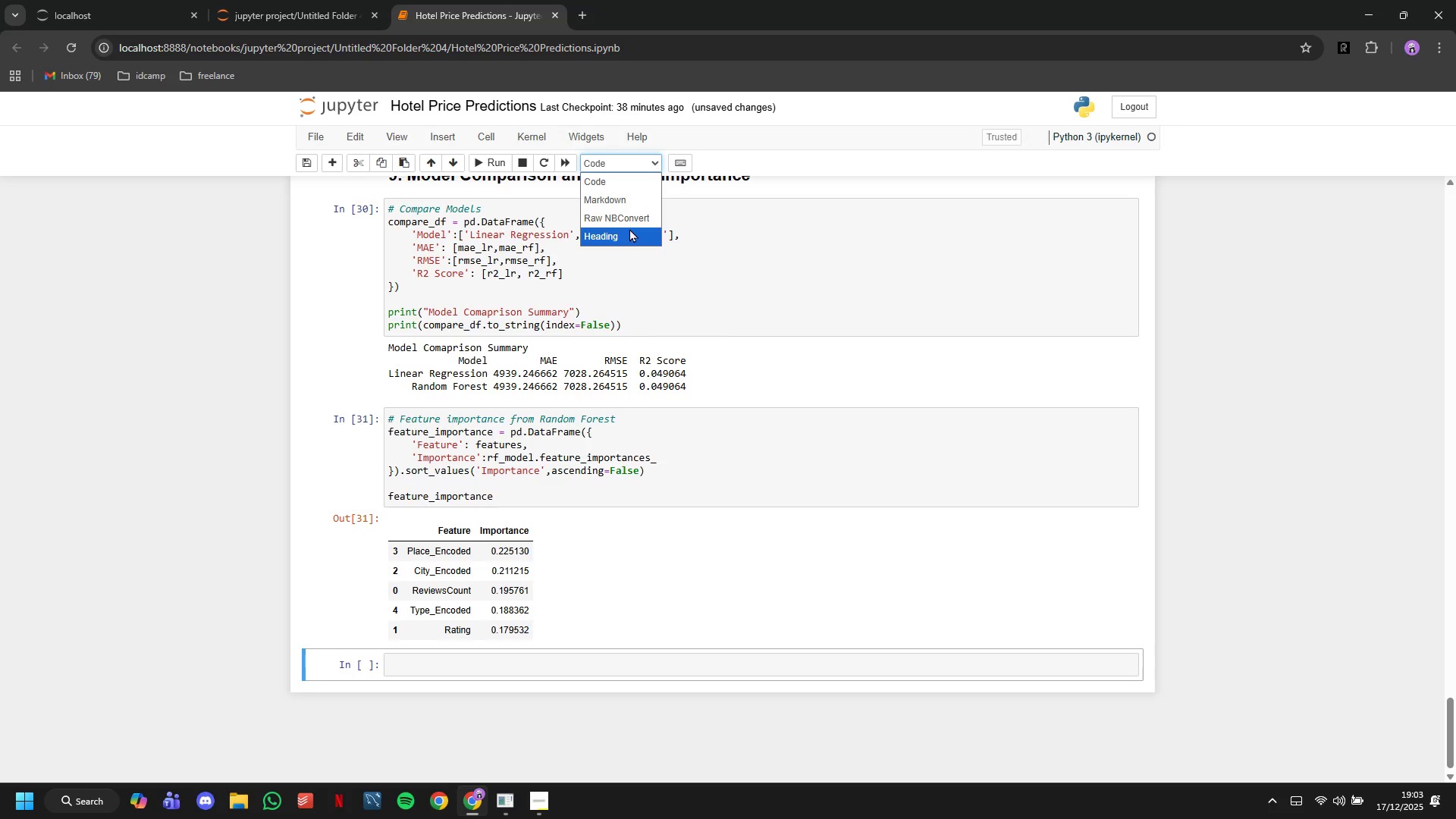 
left_click([629, 228])
 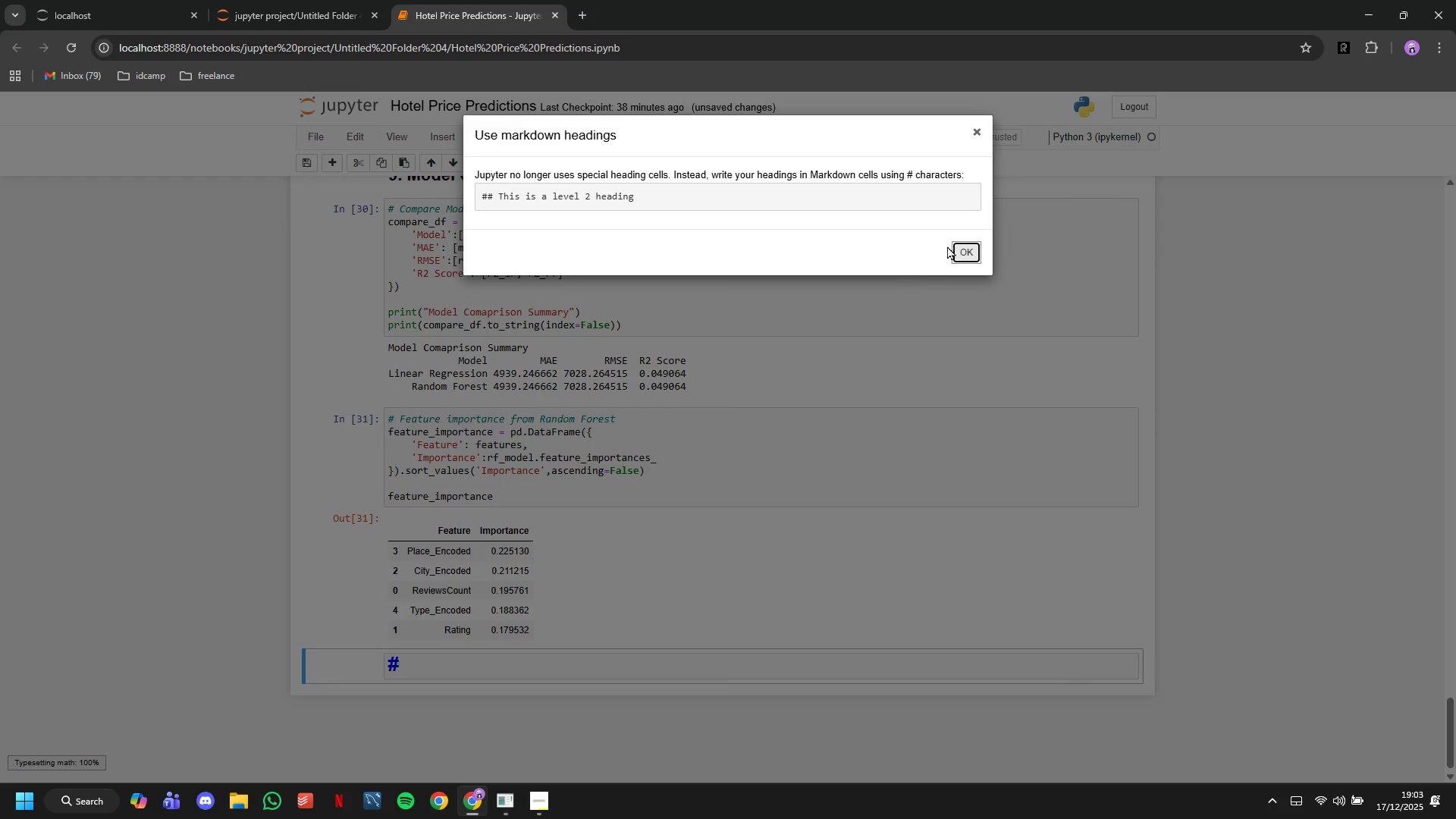 
left_click([959, 249])
 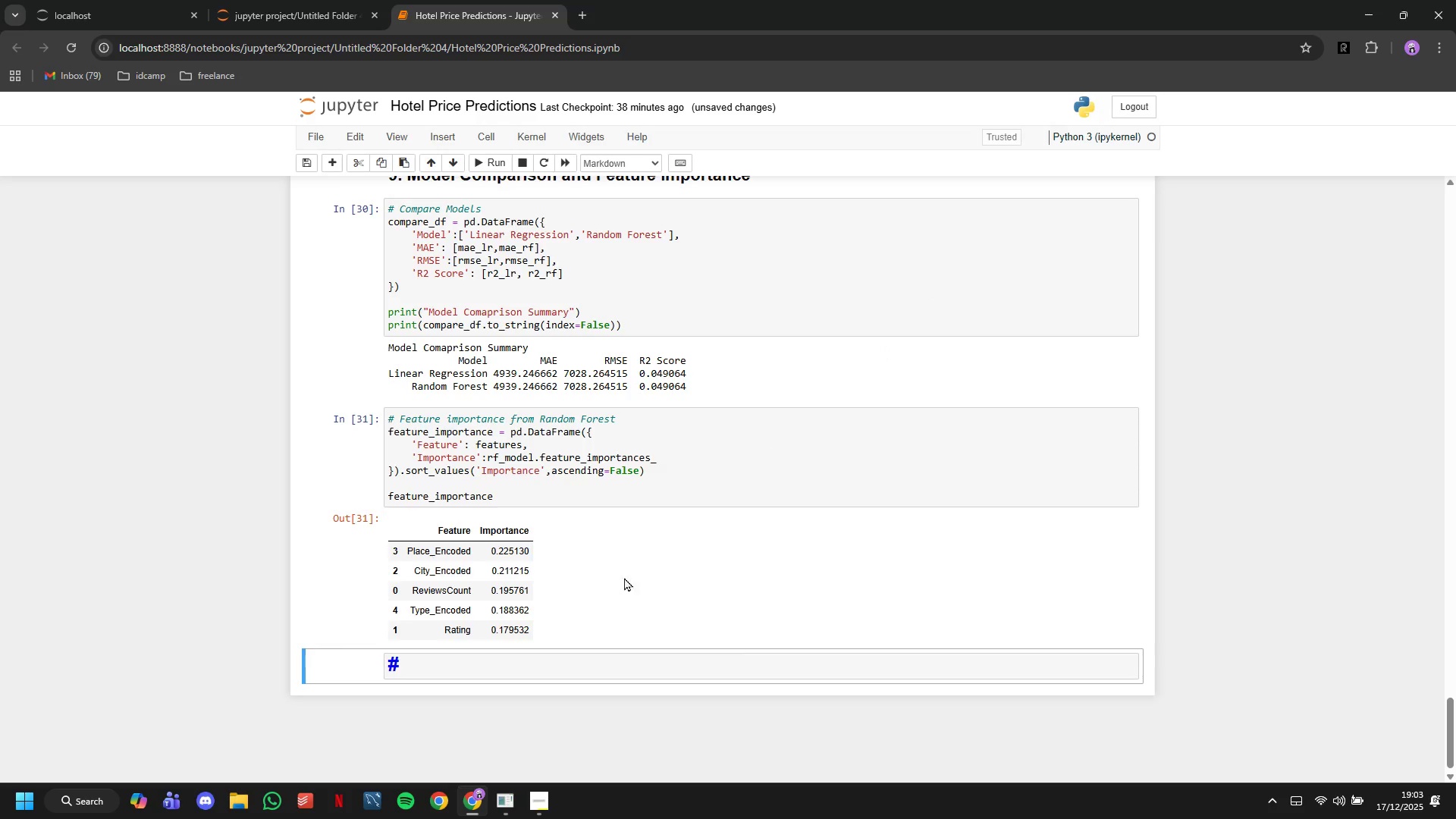 
left_click([599, 655])
 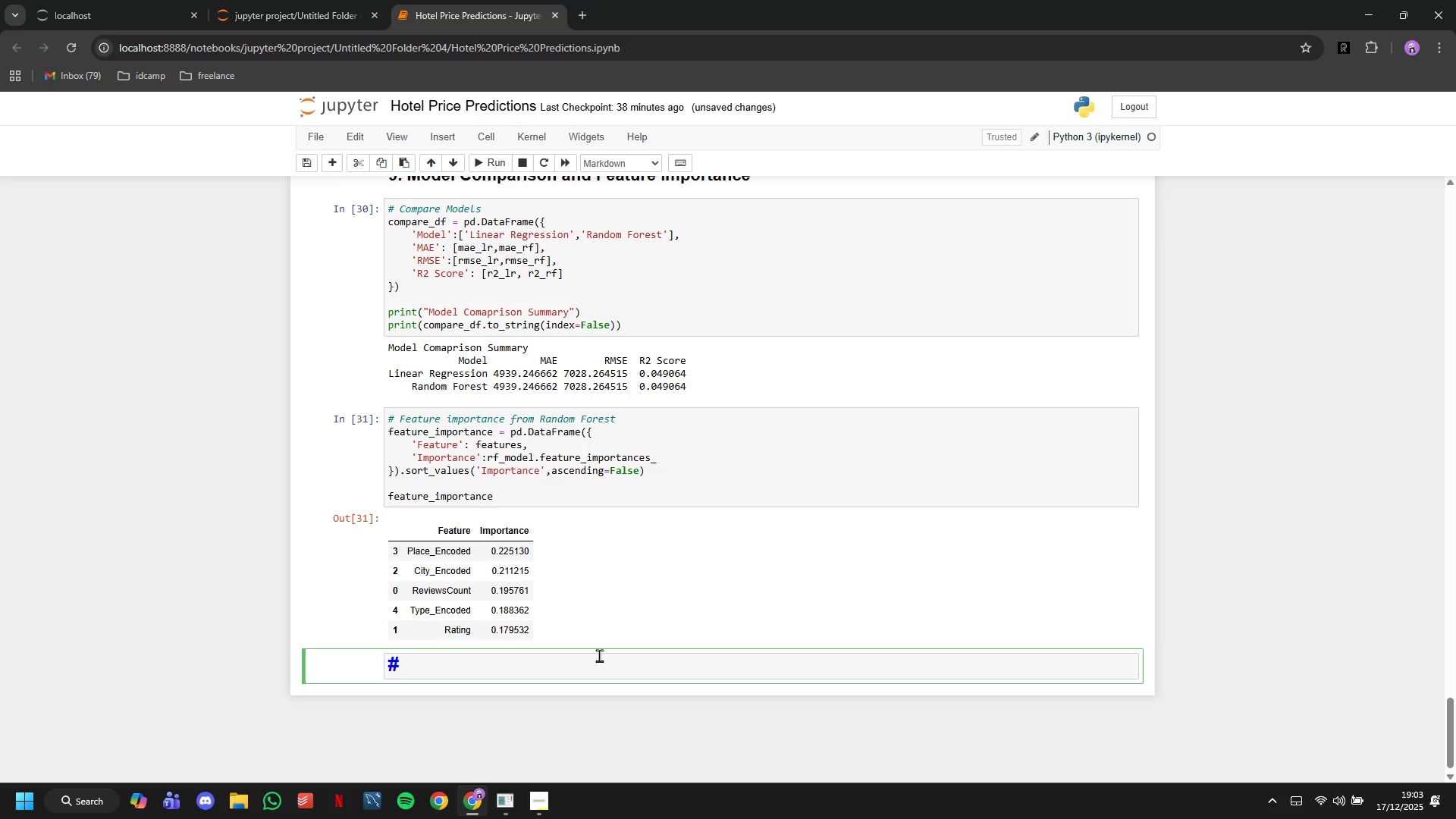 
key(ArrowRight)
 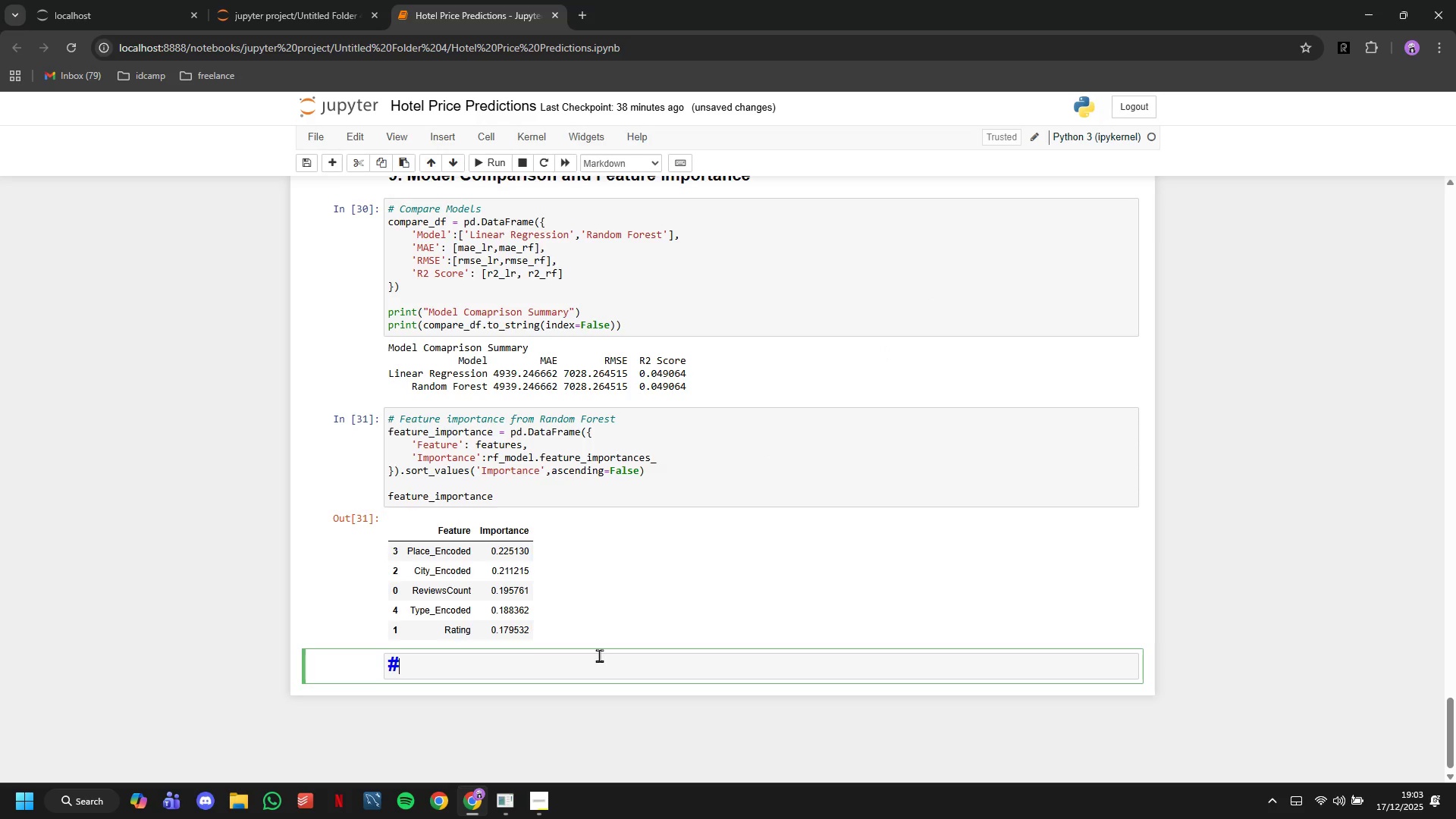 
type(# Ket)
key(Backspace)
key(Backspace)
key(Backspace)
type(10. Key Findings and Conclusions)
 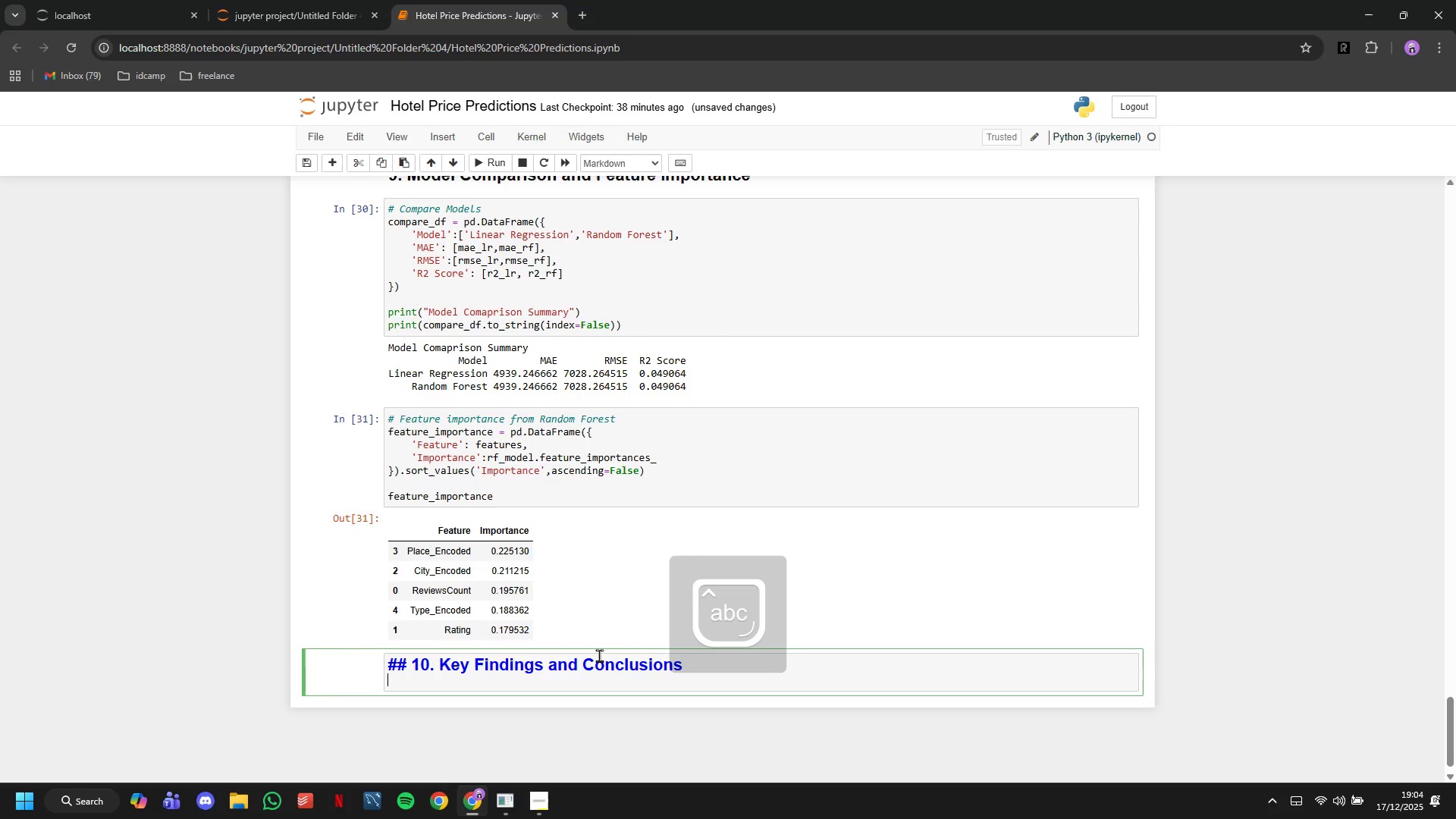 
key(Enter)
 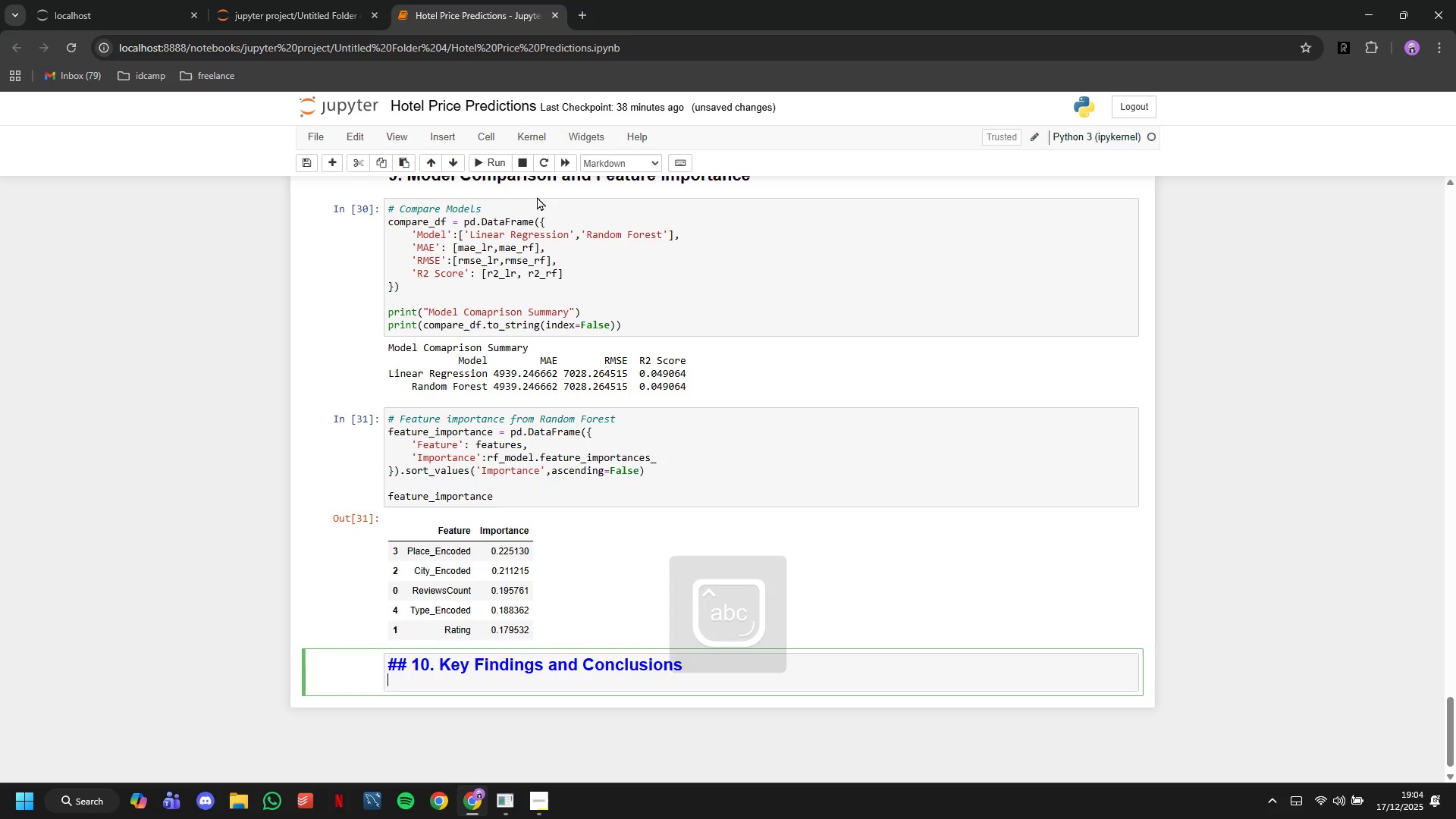 
left_click([503, 165])
 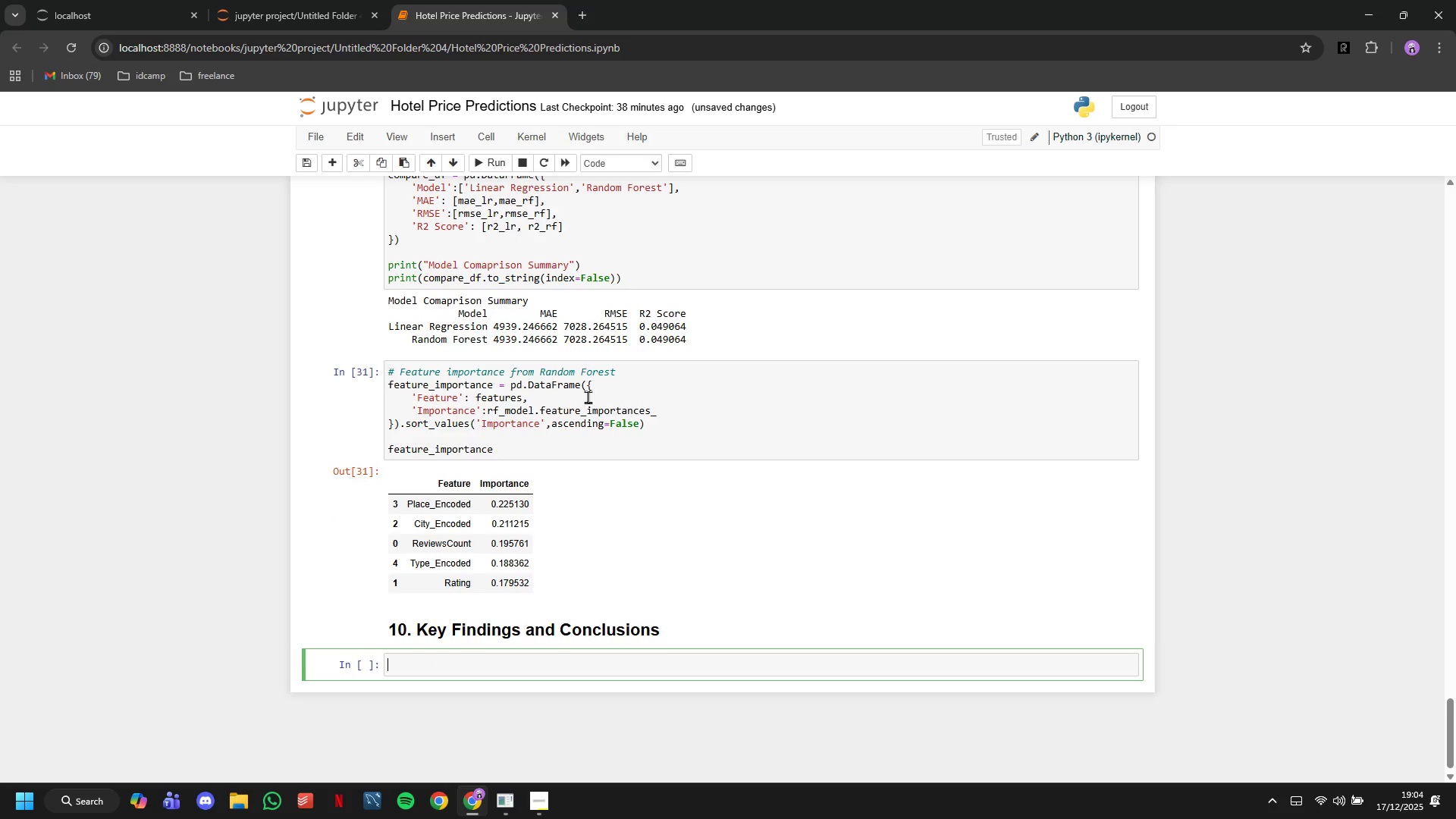 
scroll: coordinate [588, 400], scroll_direction: down, amount: 3.0
 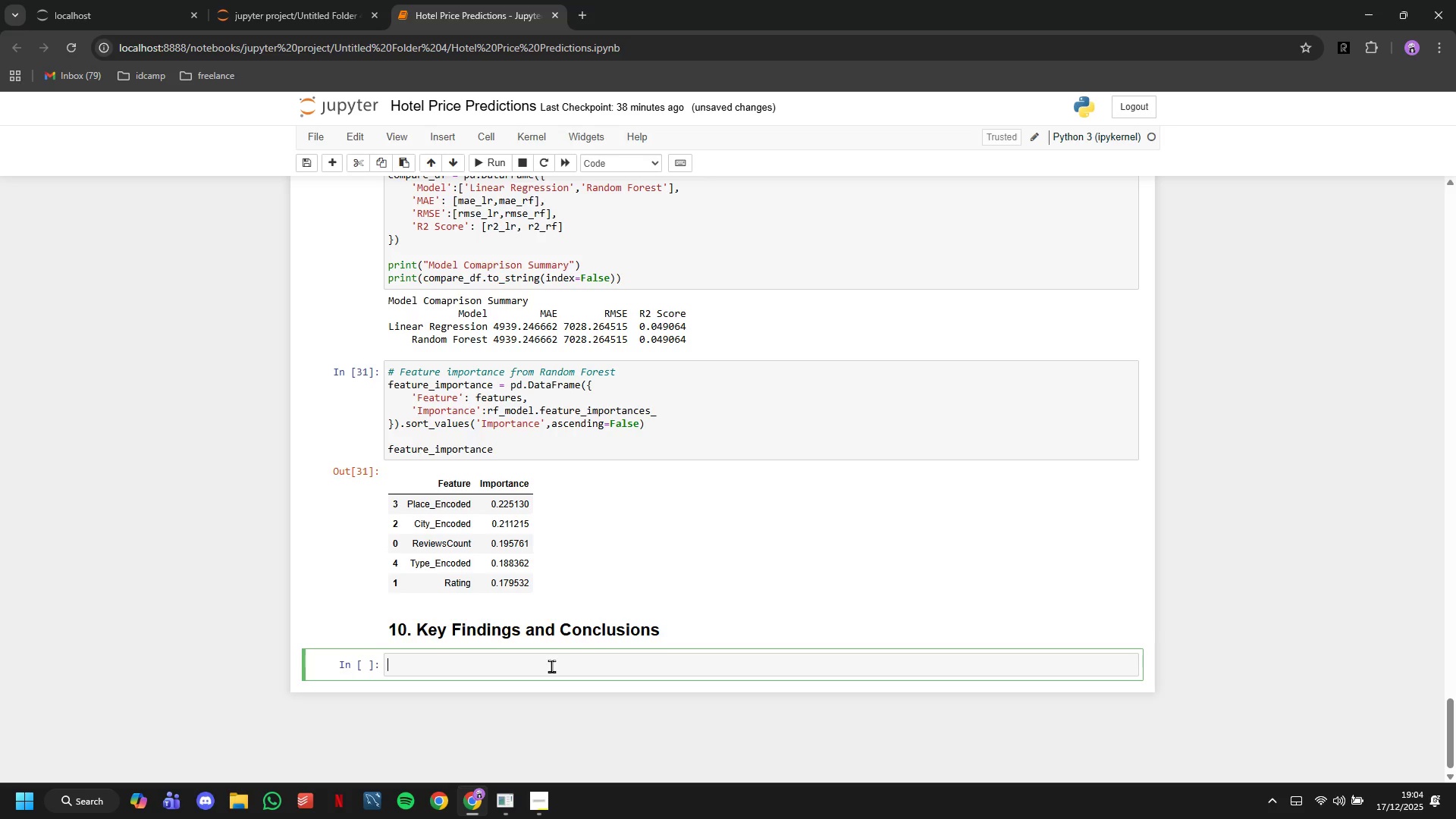 
scroll: coordinate [551, 665], scroll_direction: up, amount: 7.0
 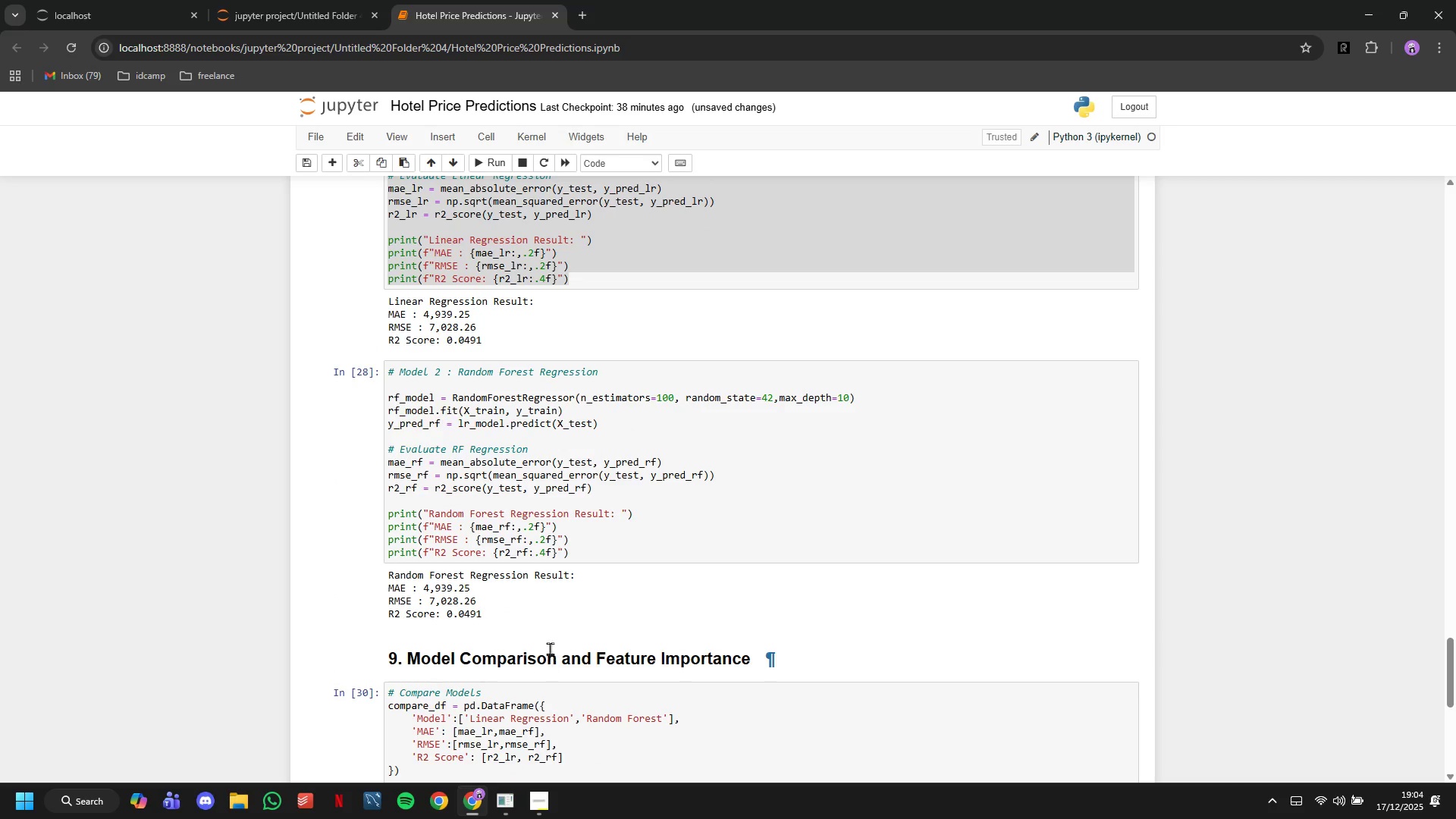 
left_click([464, 425])
 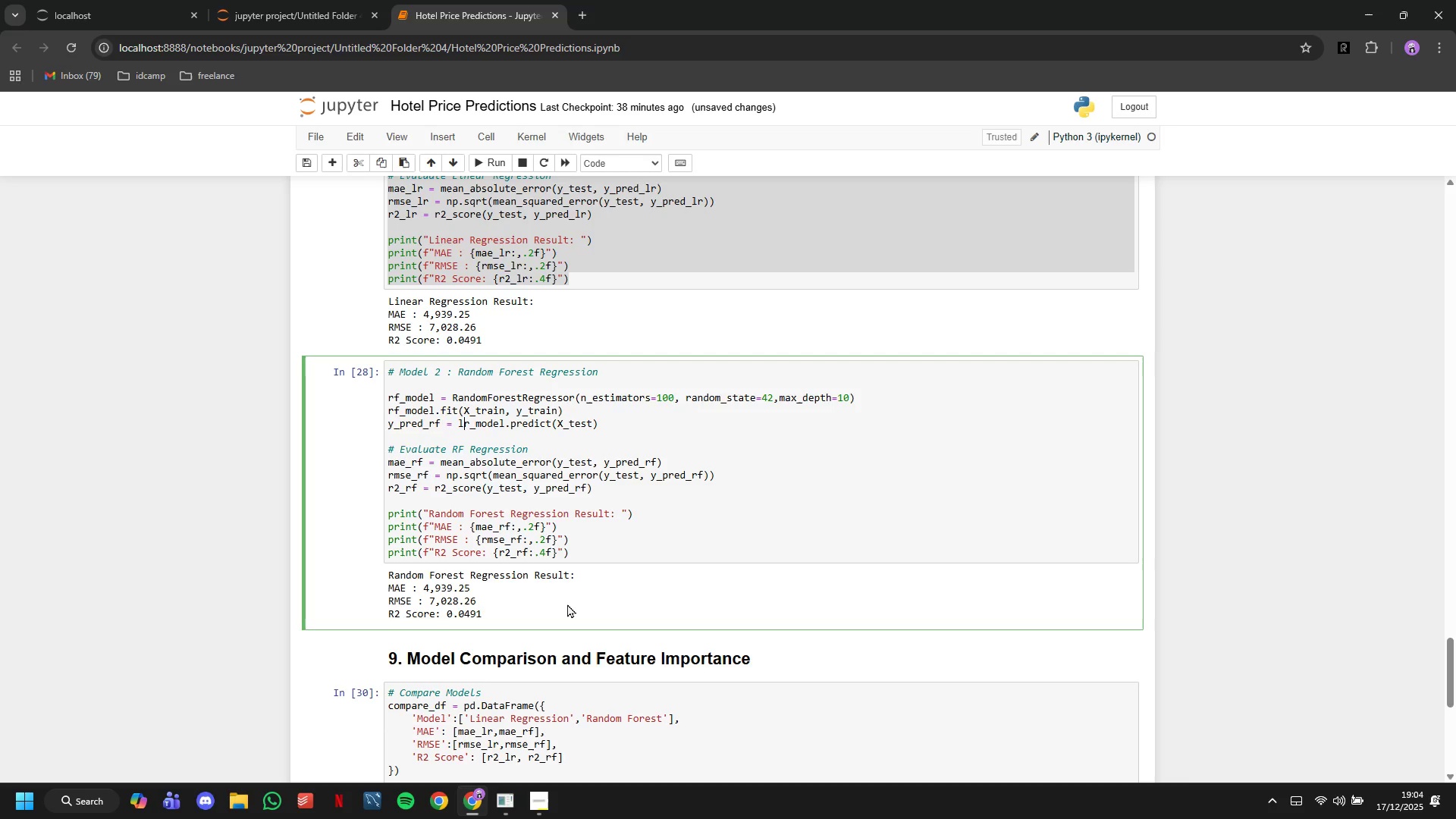 
key(Backspace)
 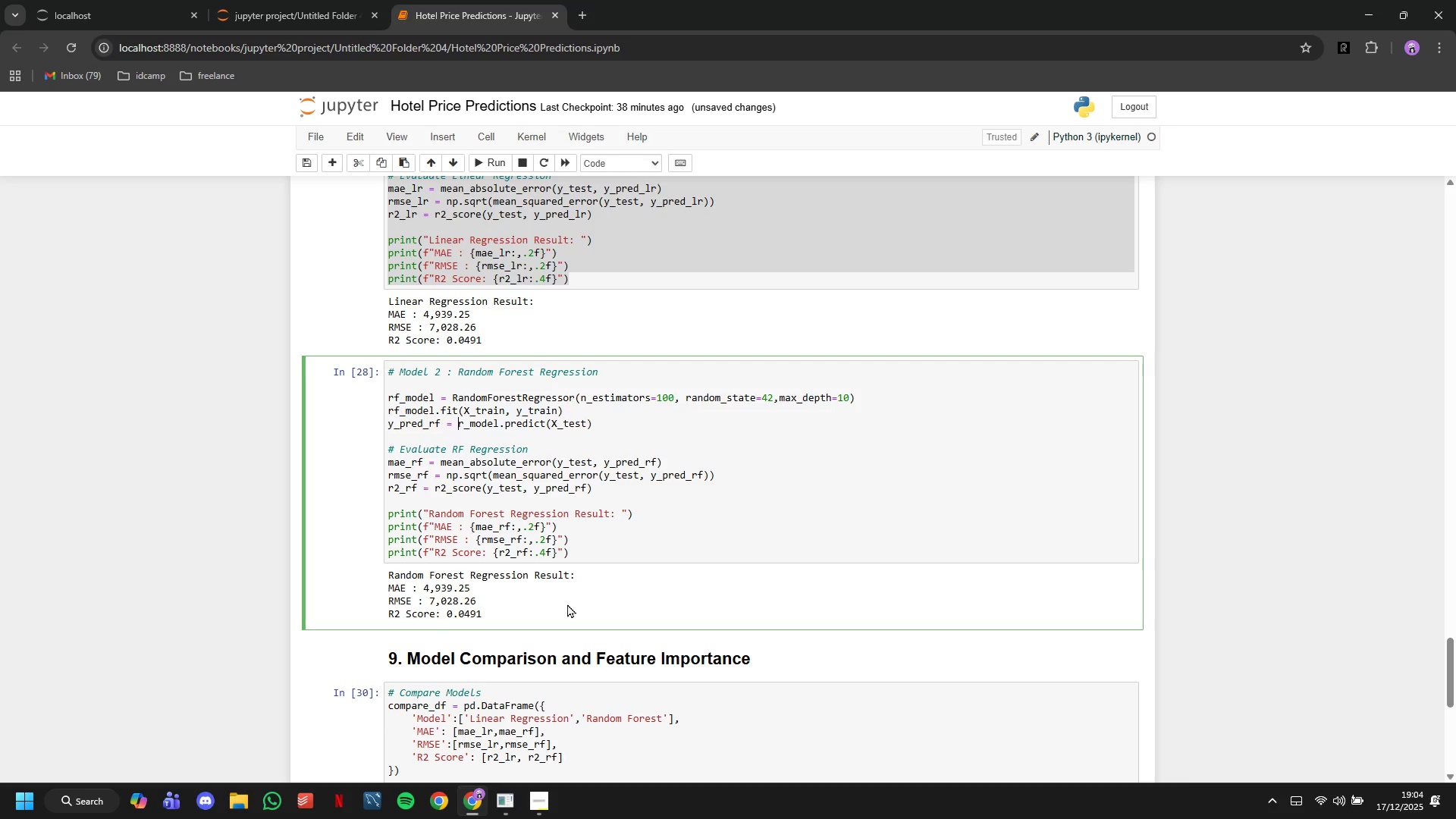 
key(ArrowRight)
 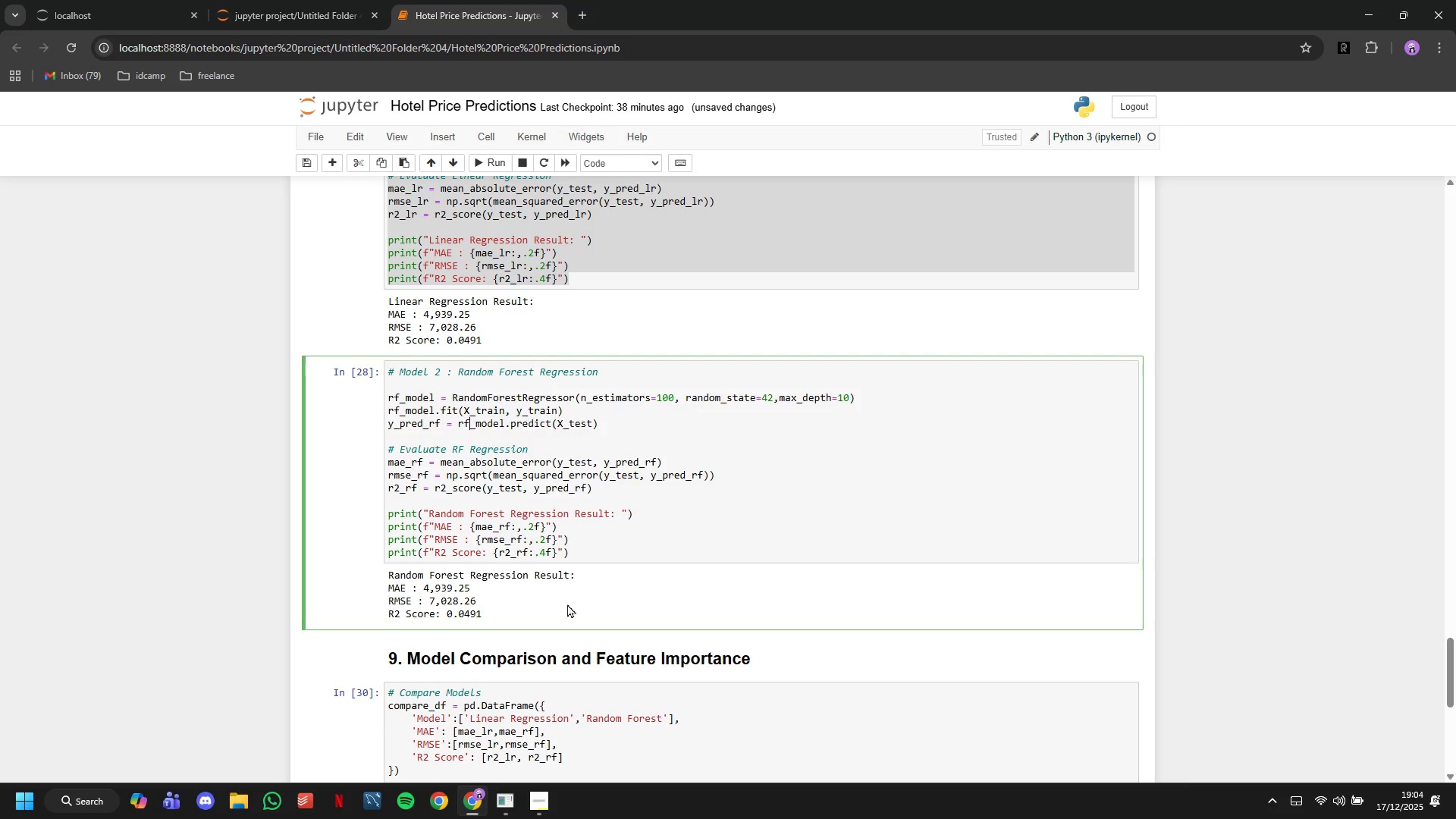 
key(F)
 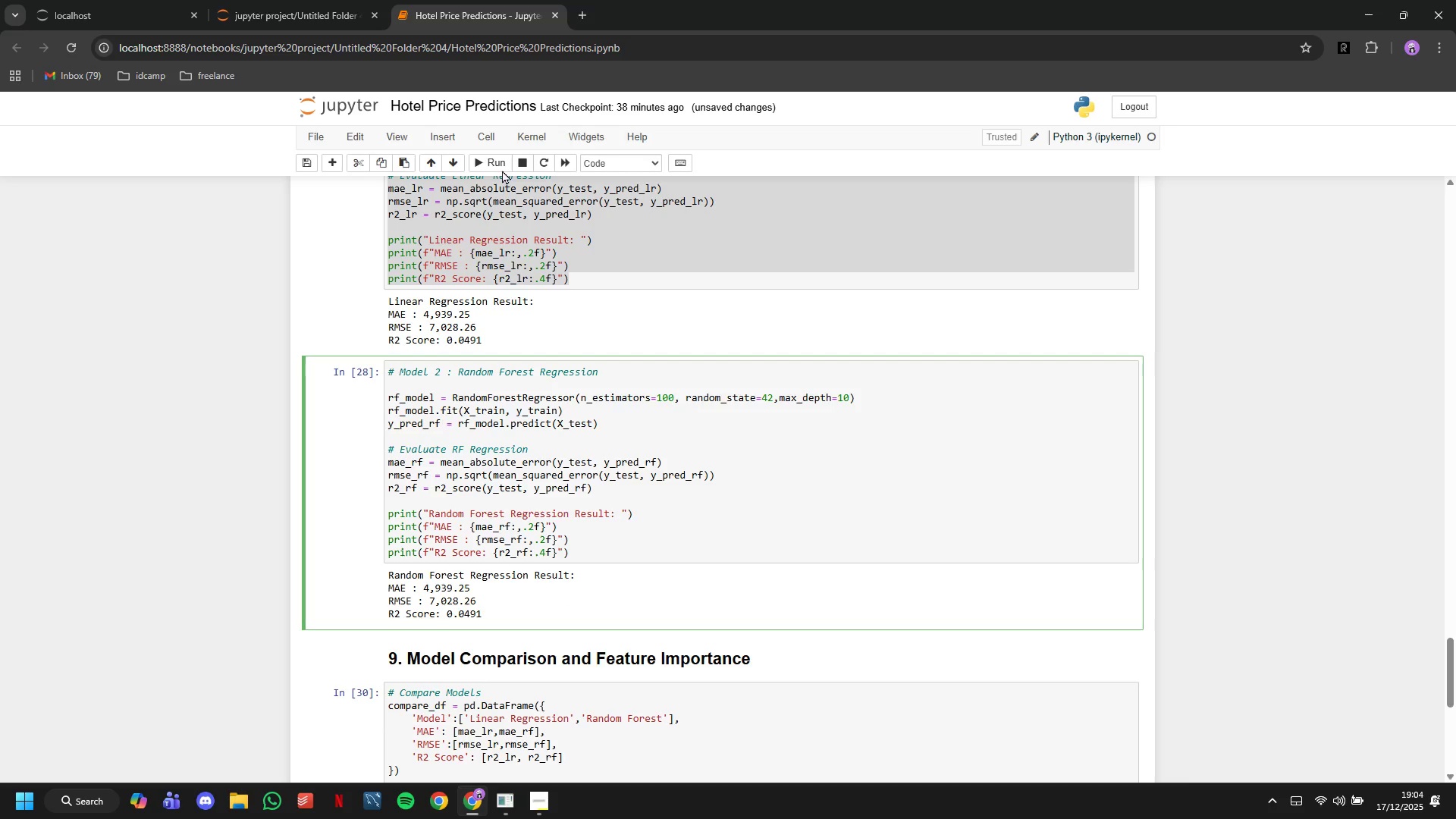 
left_click([501, 165])
 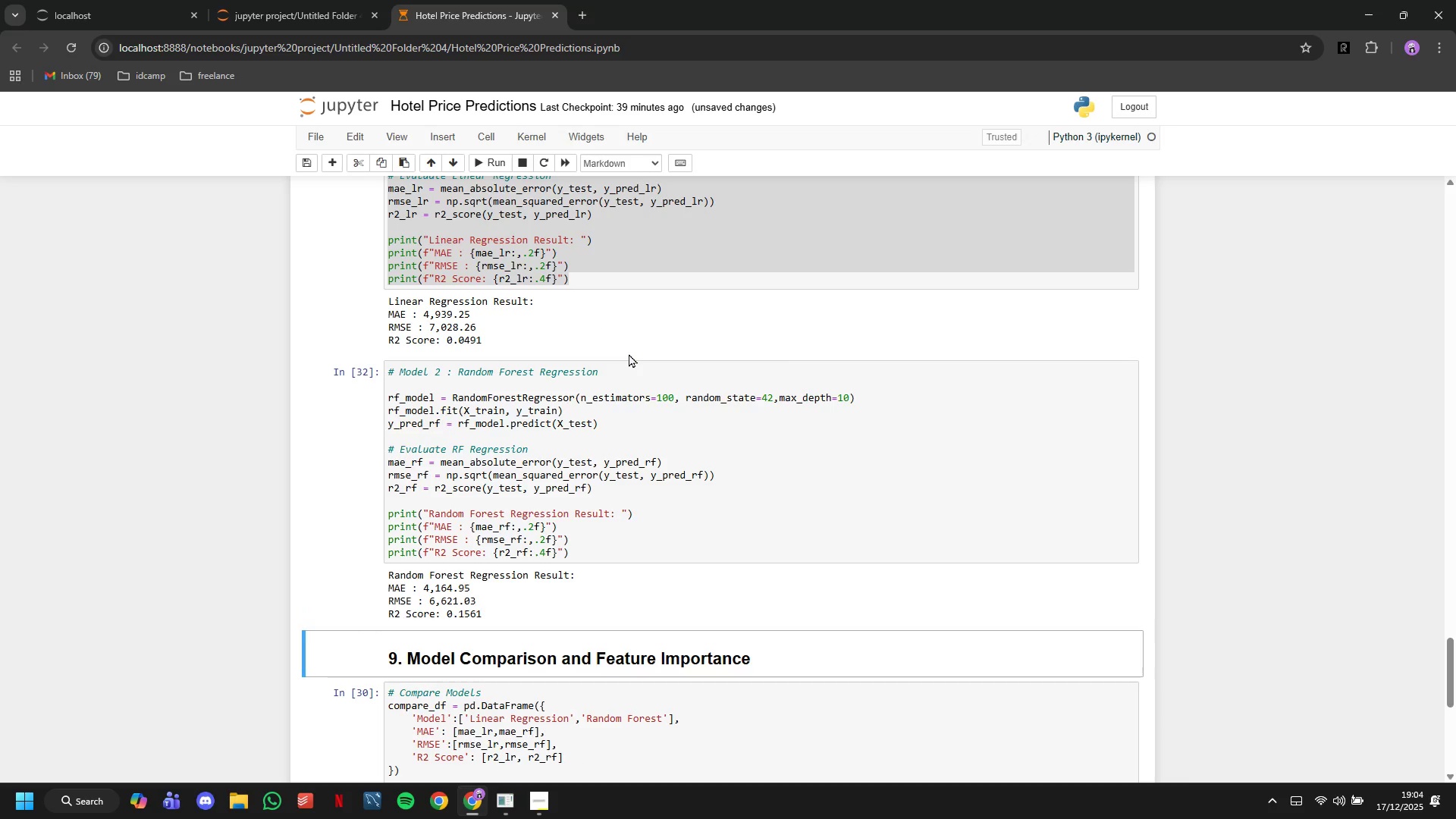 
scroll: coordinate [629, 353], scroll_direction: down, amount: 2.0
 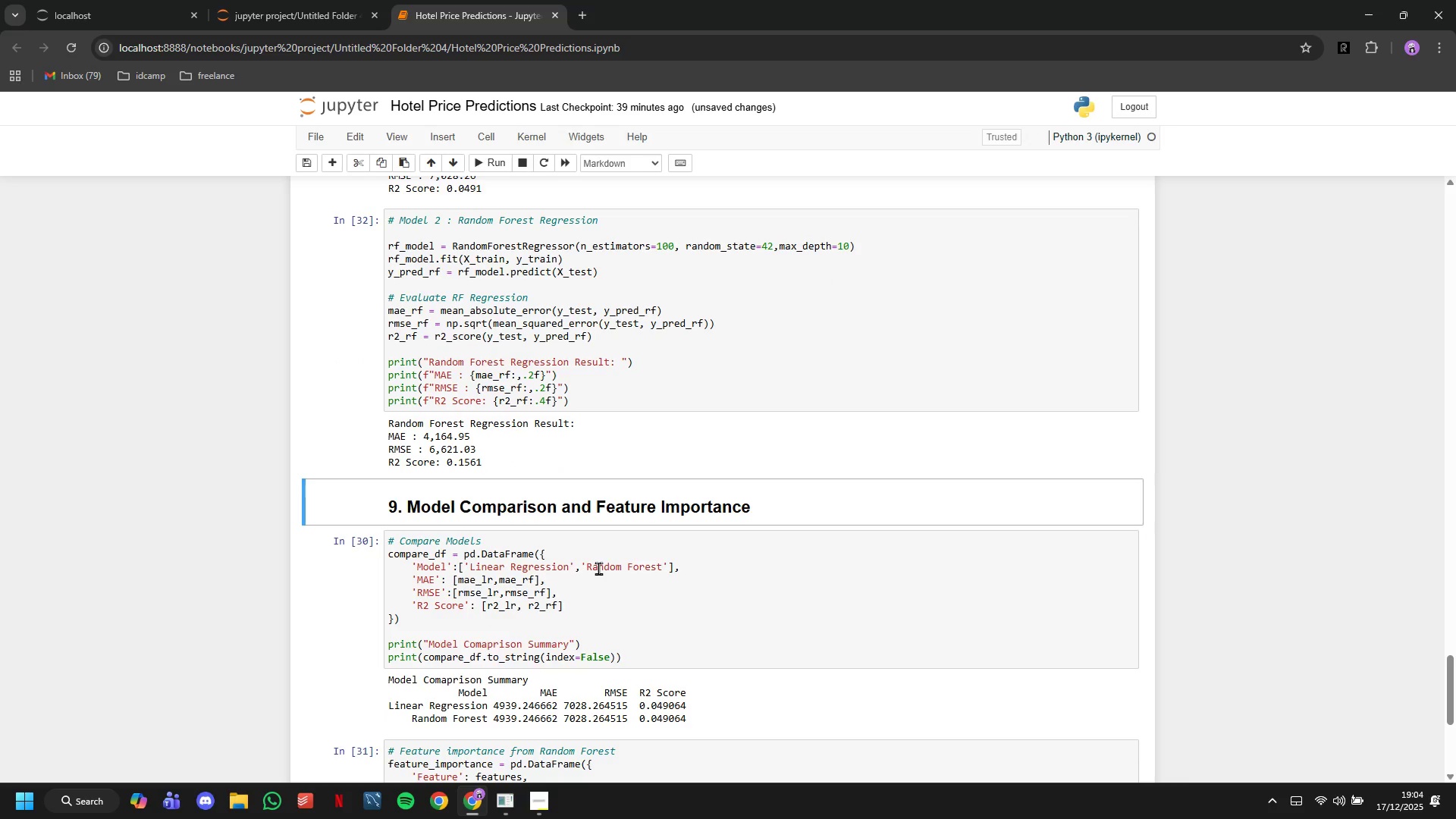 
left_click([598, 568])
 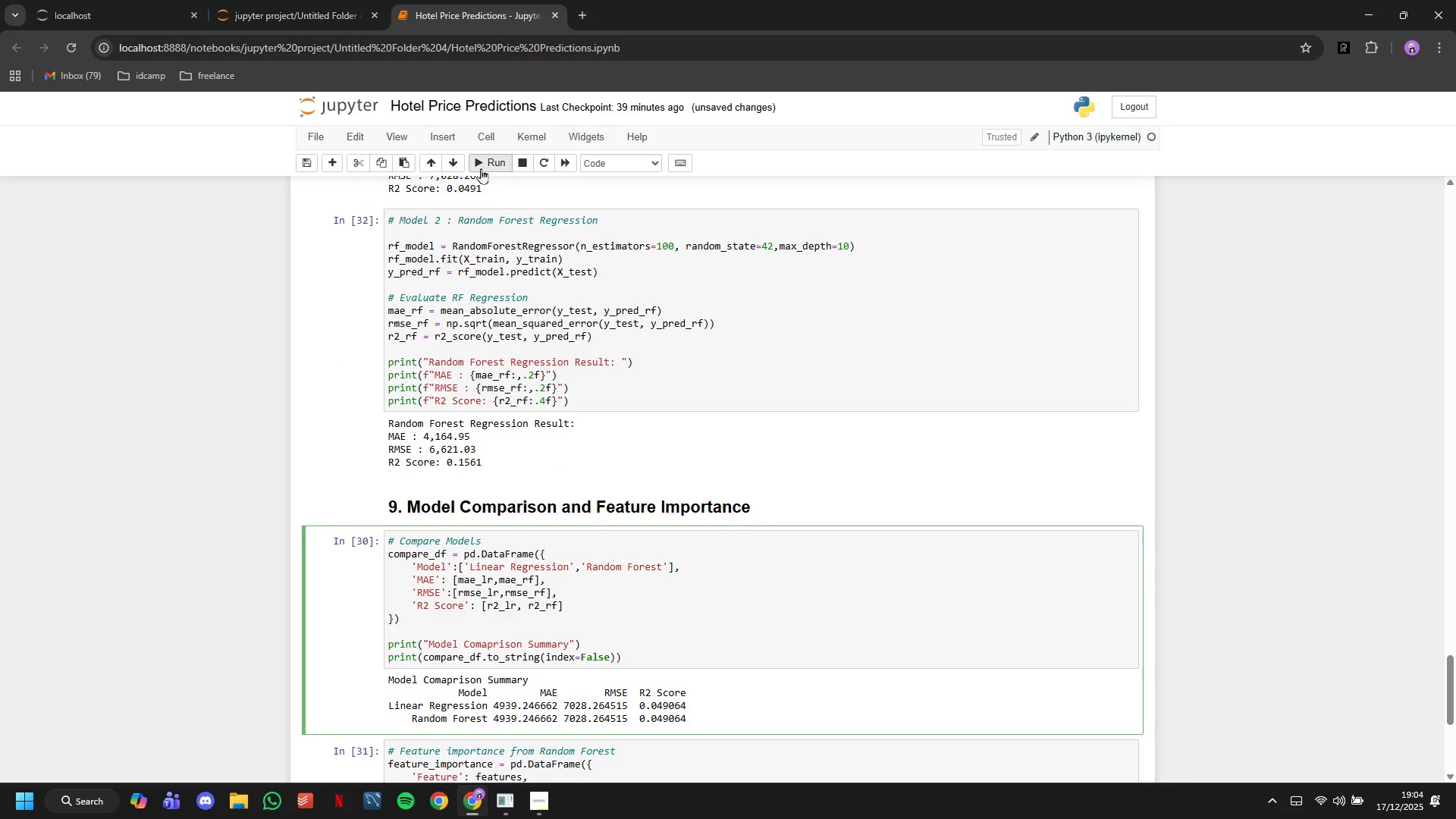 
left_click([481, 162])
 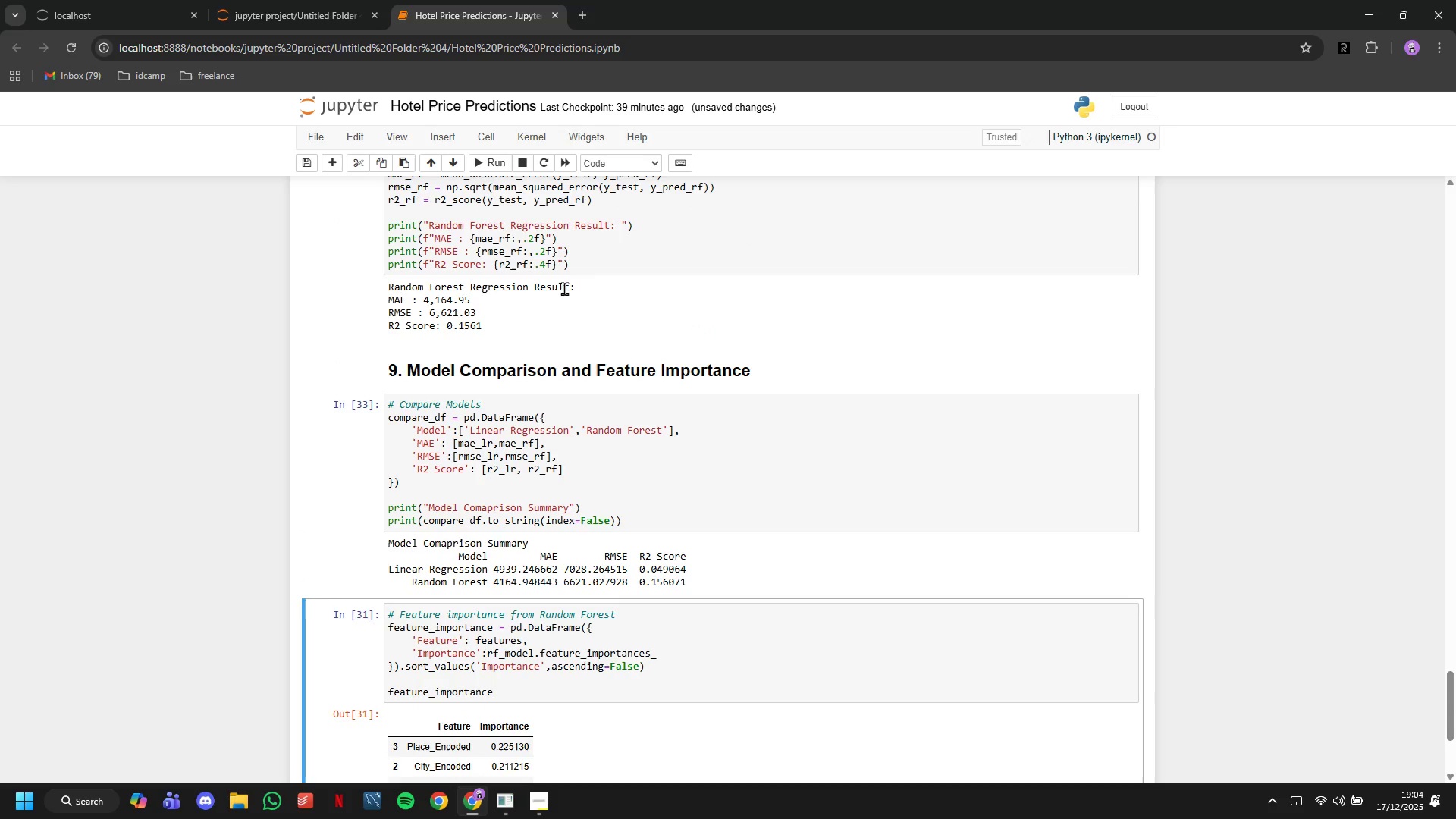 
scroll: coordinate [576, 325], scroll_direction: down, amount: 5.0
 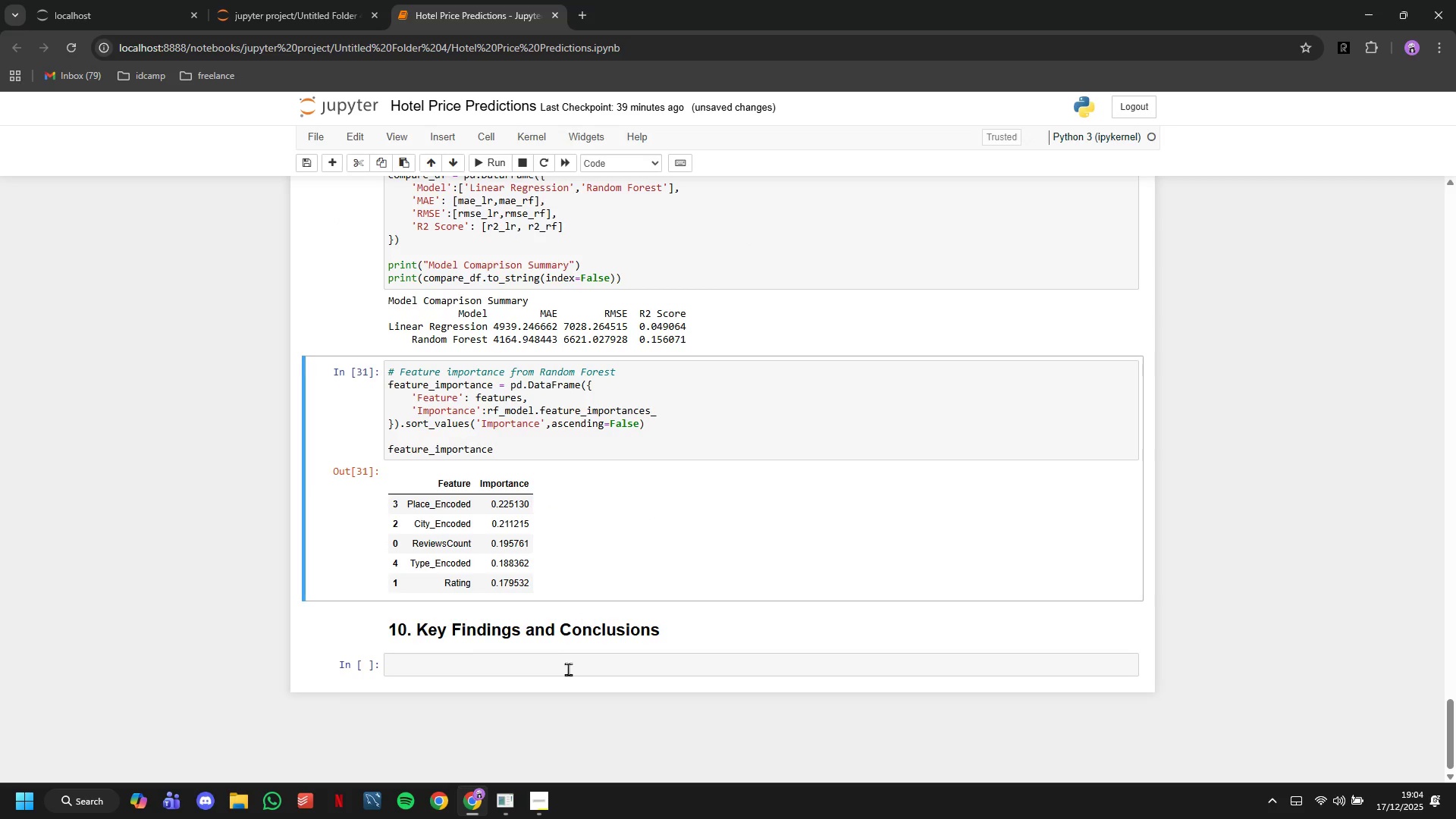 
left_click([565, 670])
 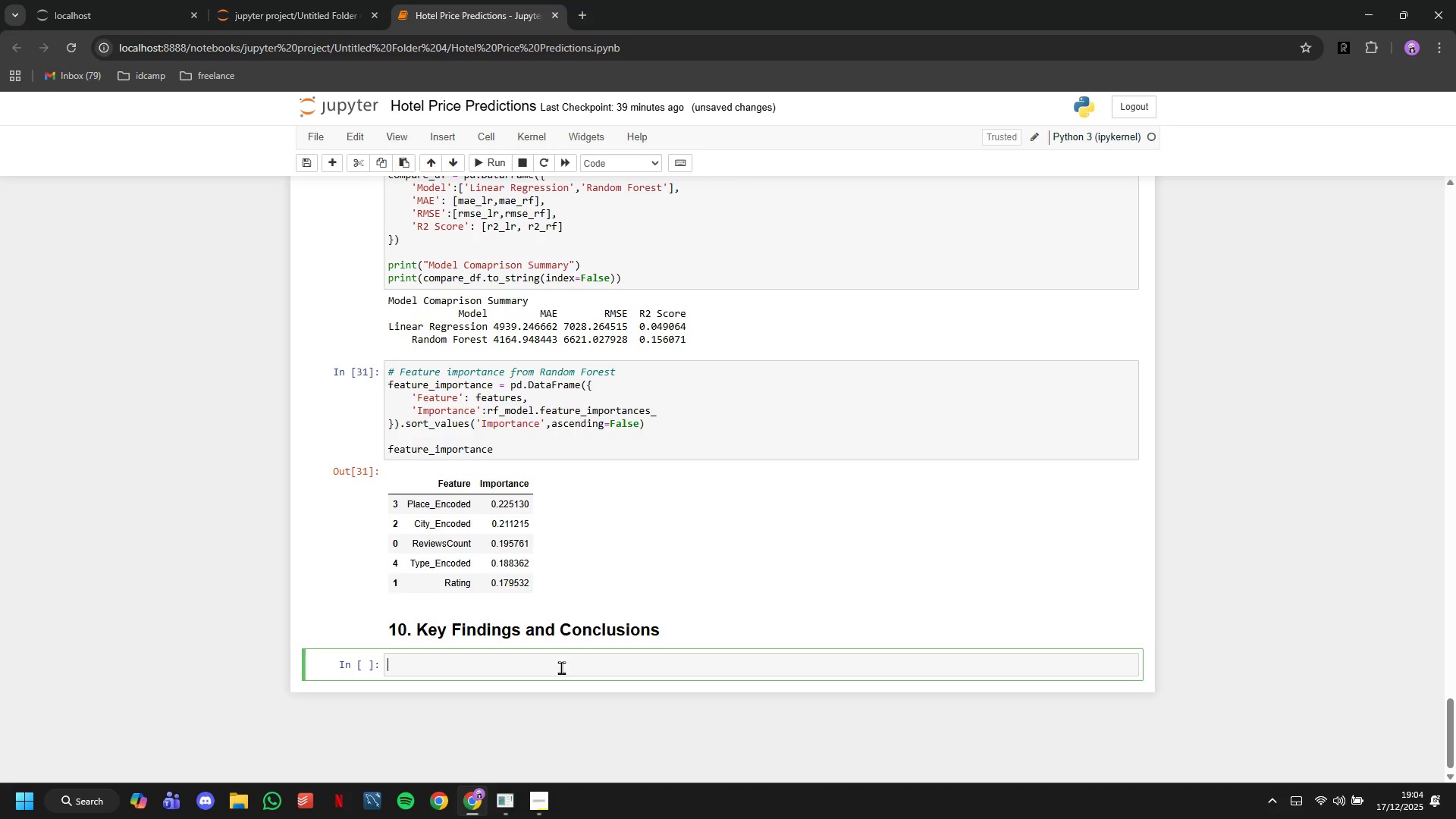 
left_click([560, 666])
 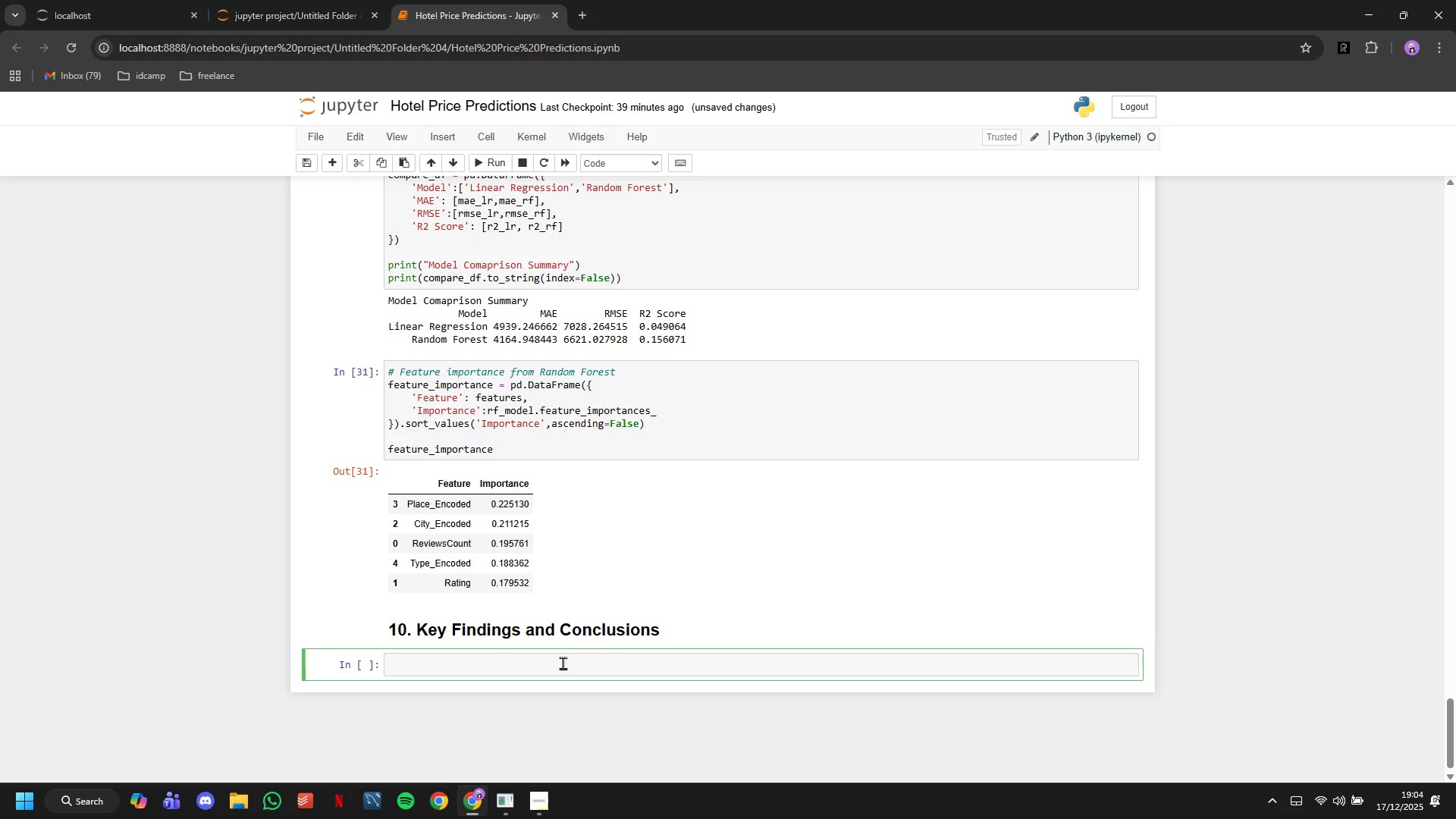 
type(prit)
key(Backspace)
type(nt(")
 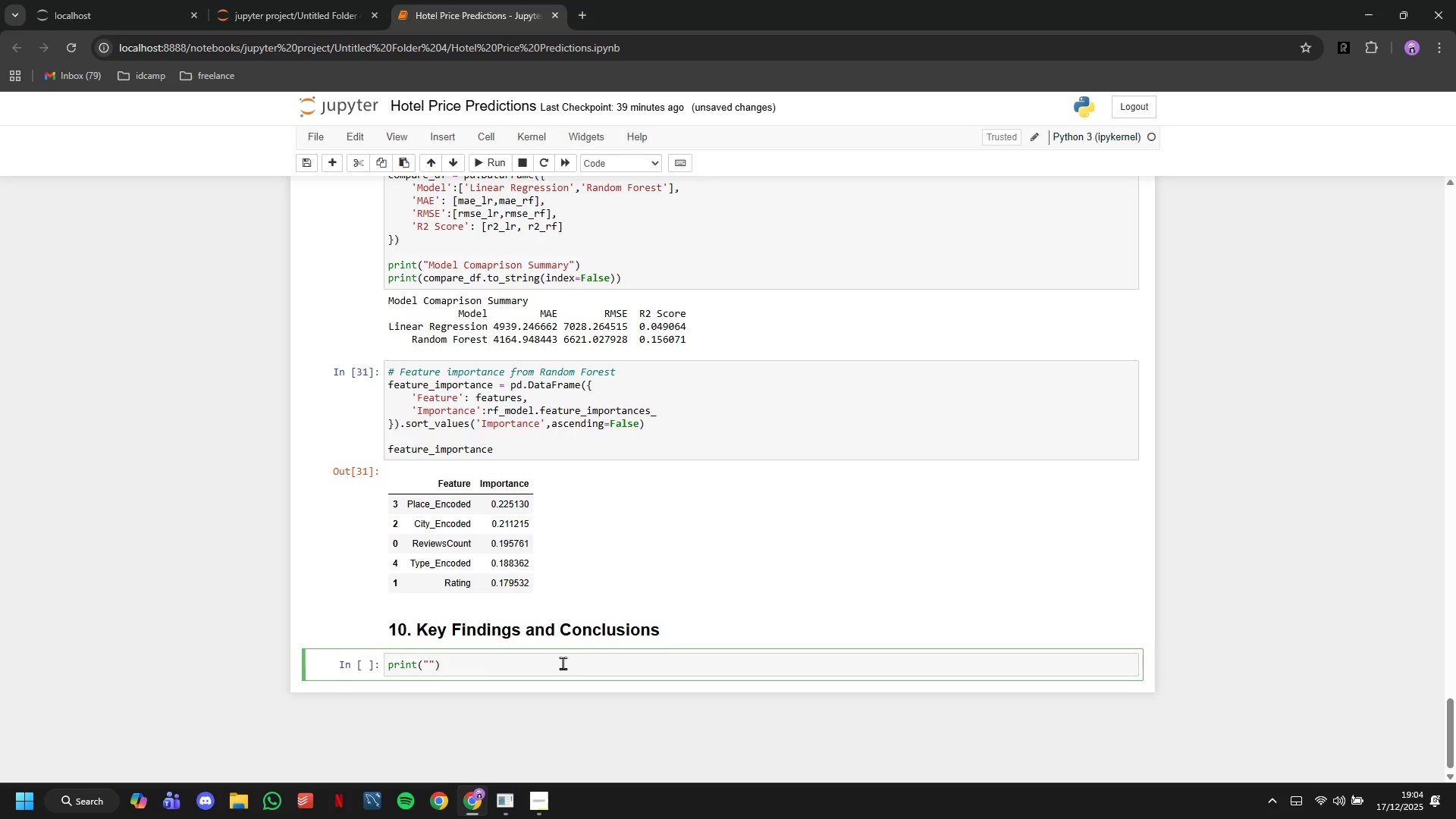 
type(Data Insights)
 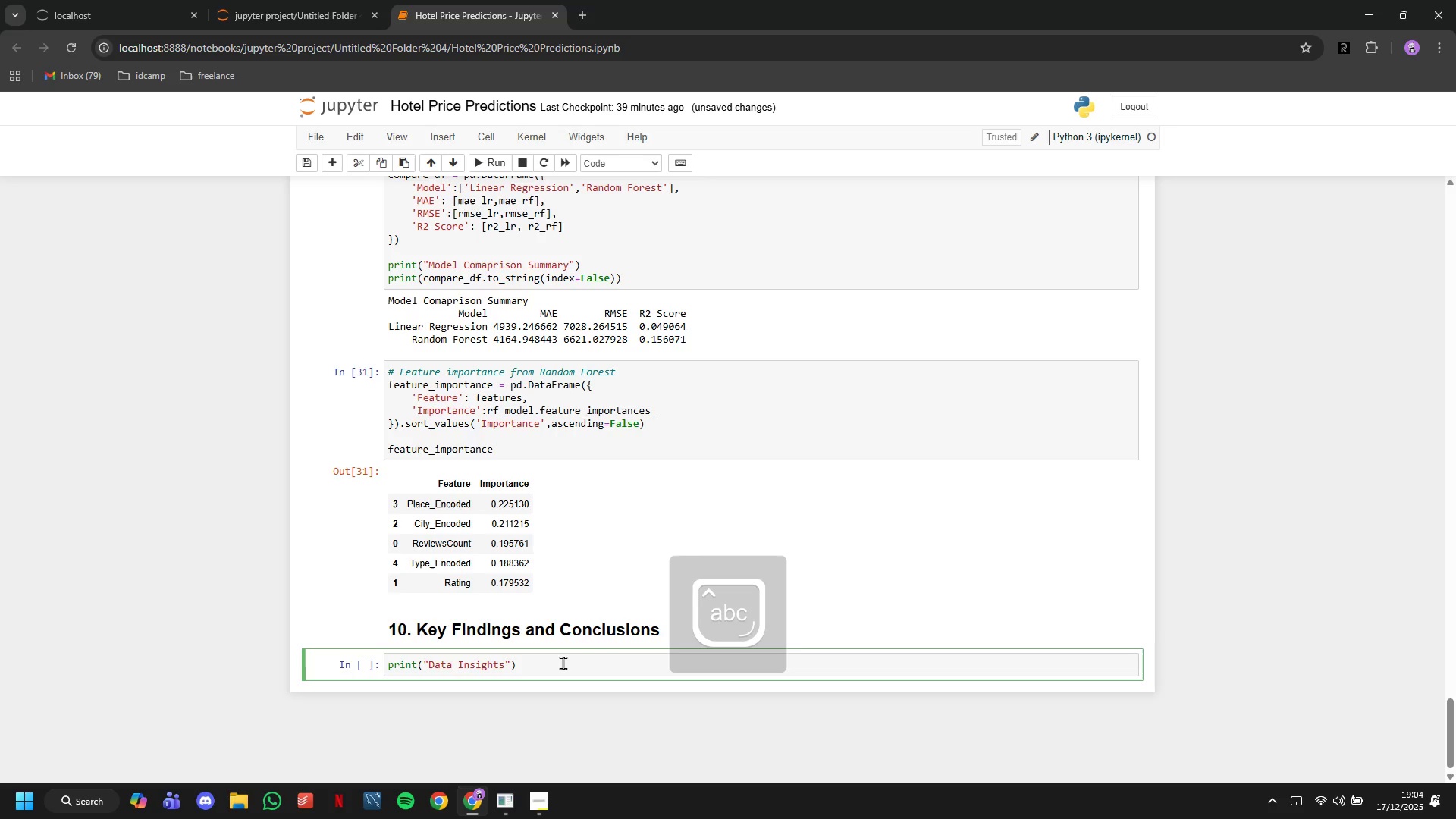 
key(ArrowRight)
 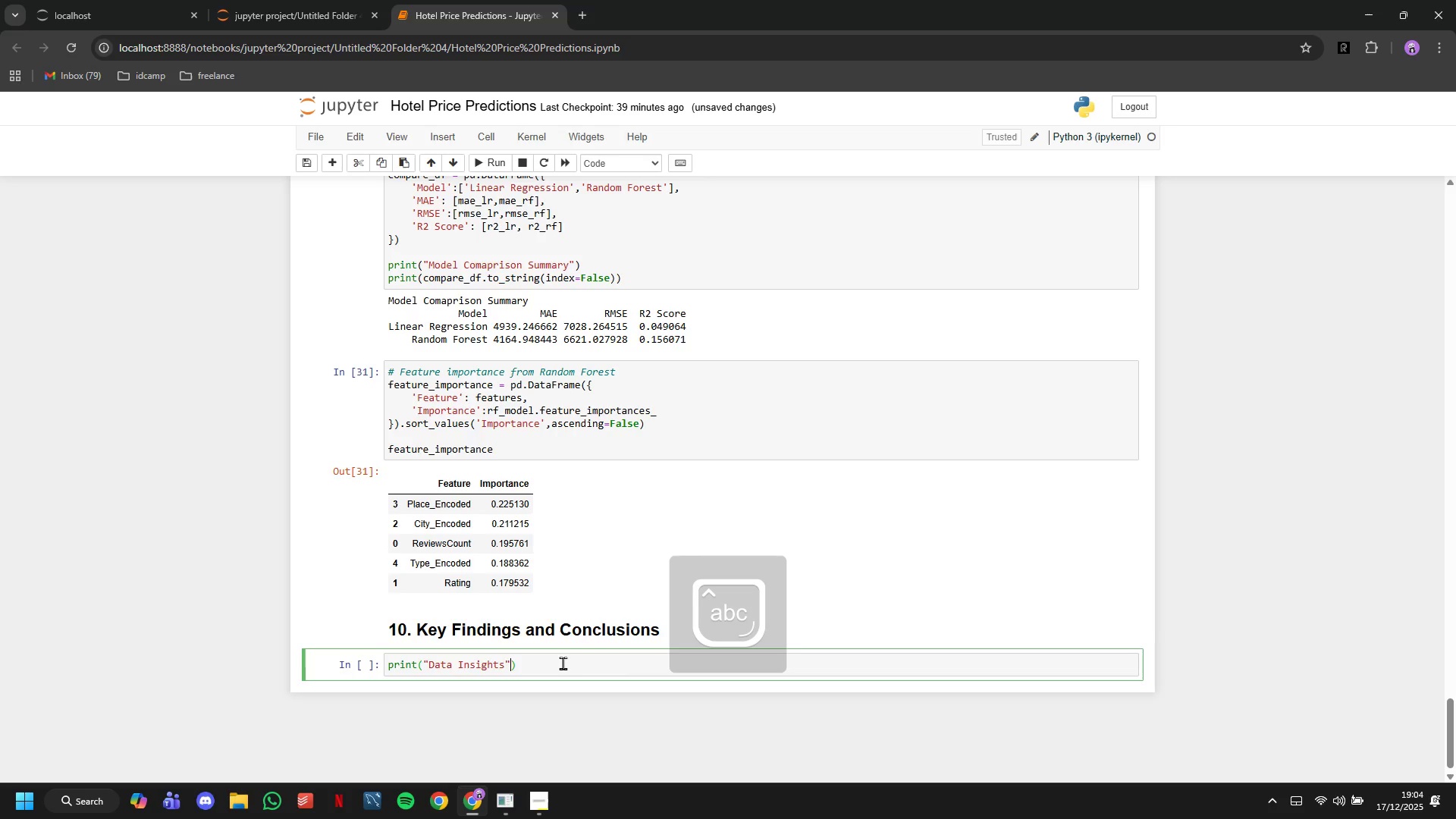 
key(ArrowLeft)
 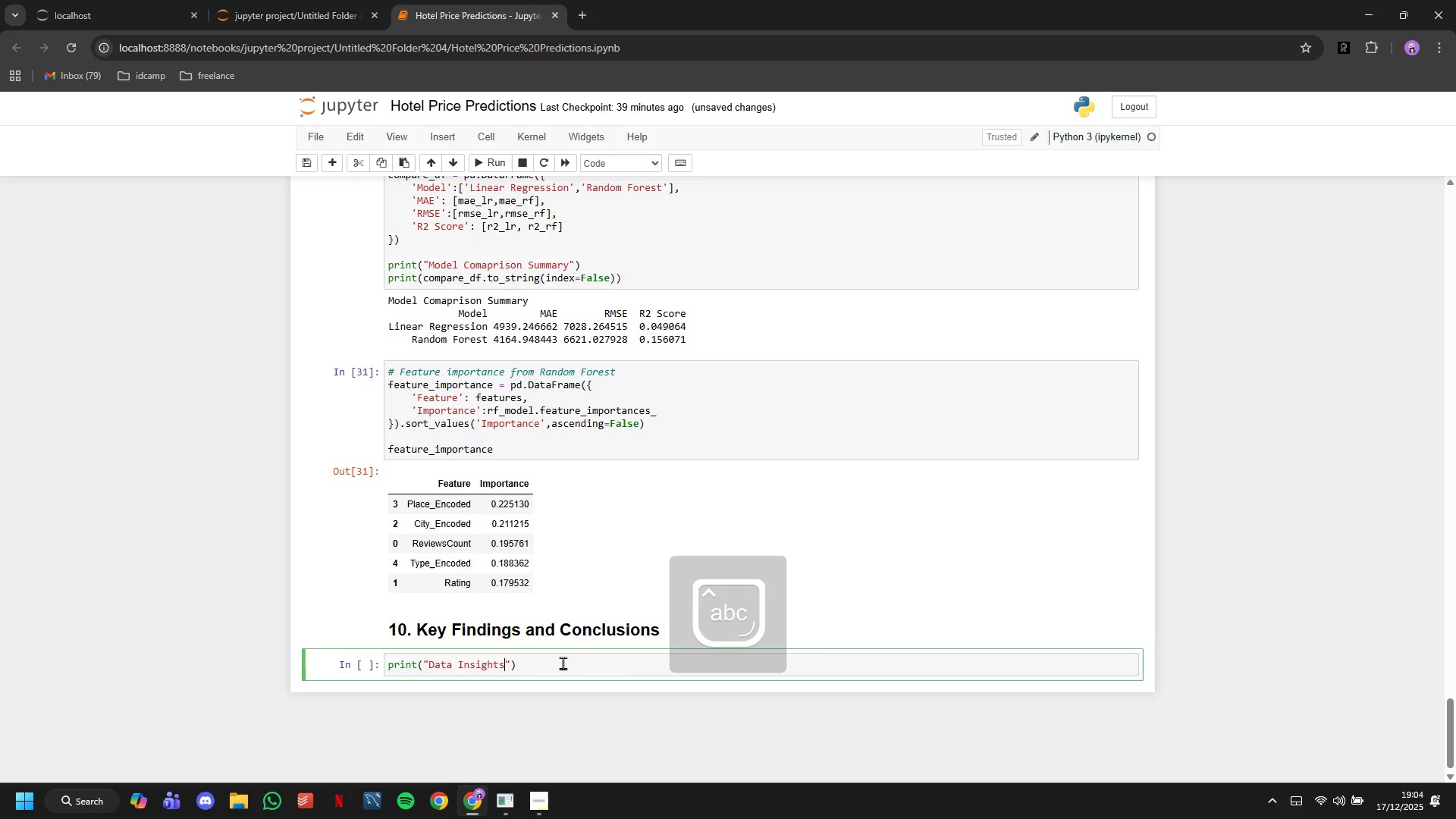 
key(Shift+Semicolon)
 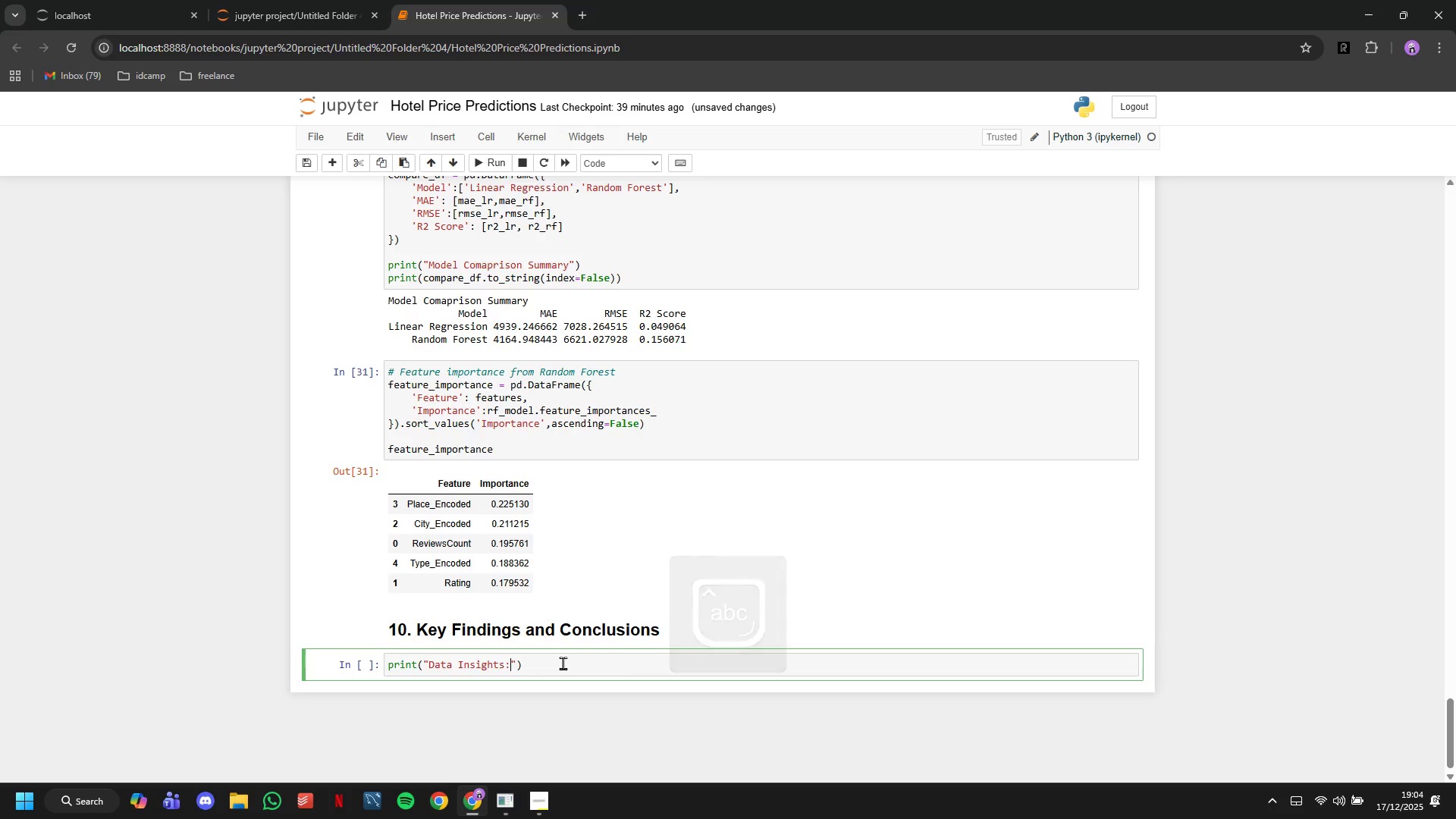 
key(ArrowLeft)
 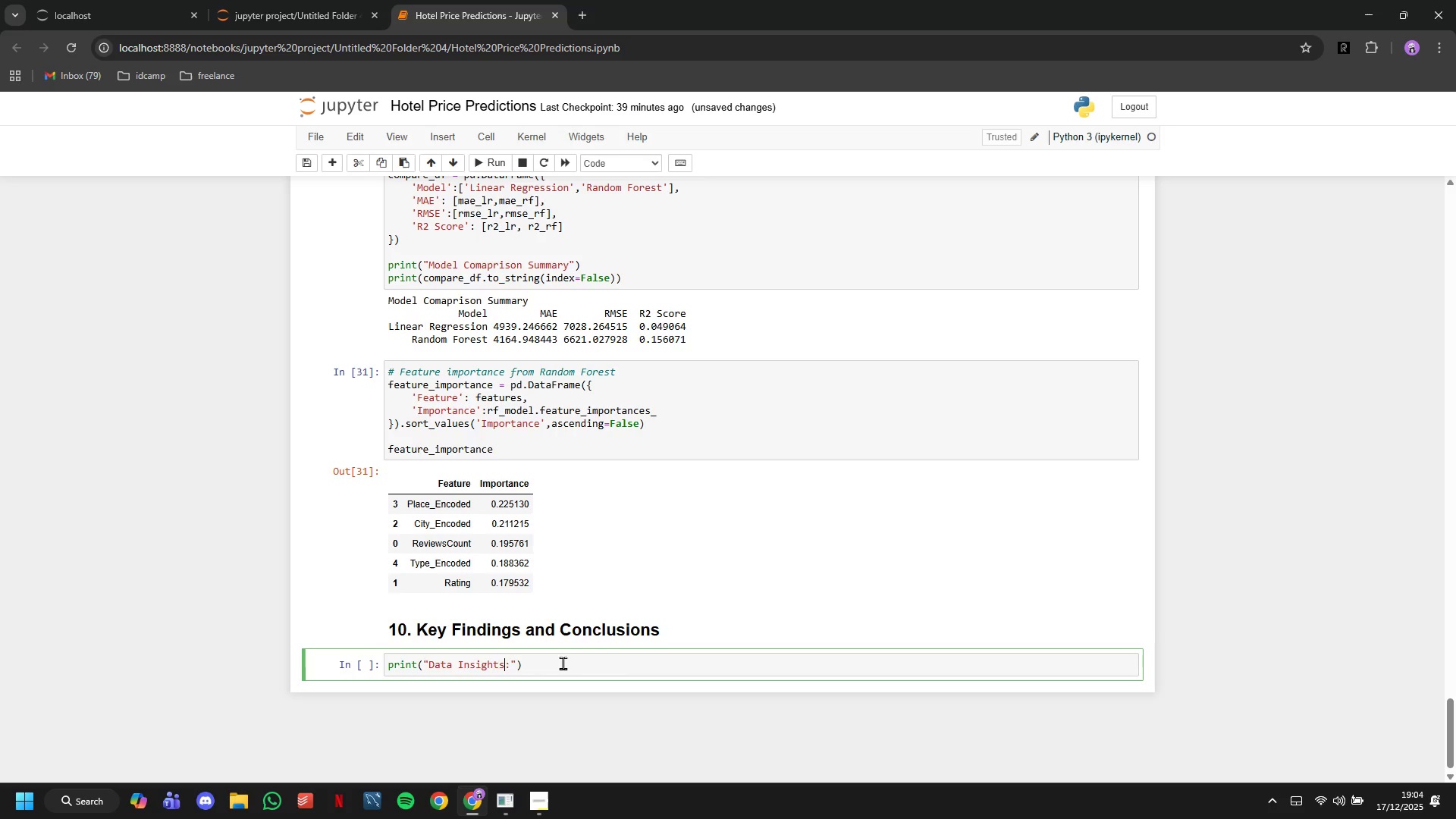 
key(ArrowRight)
 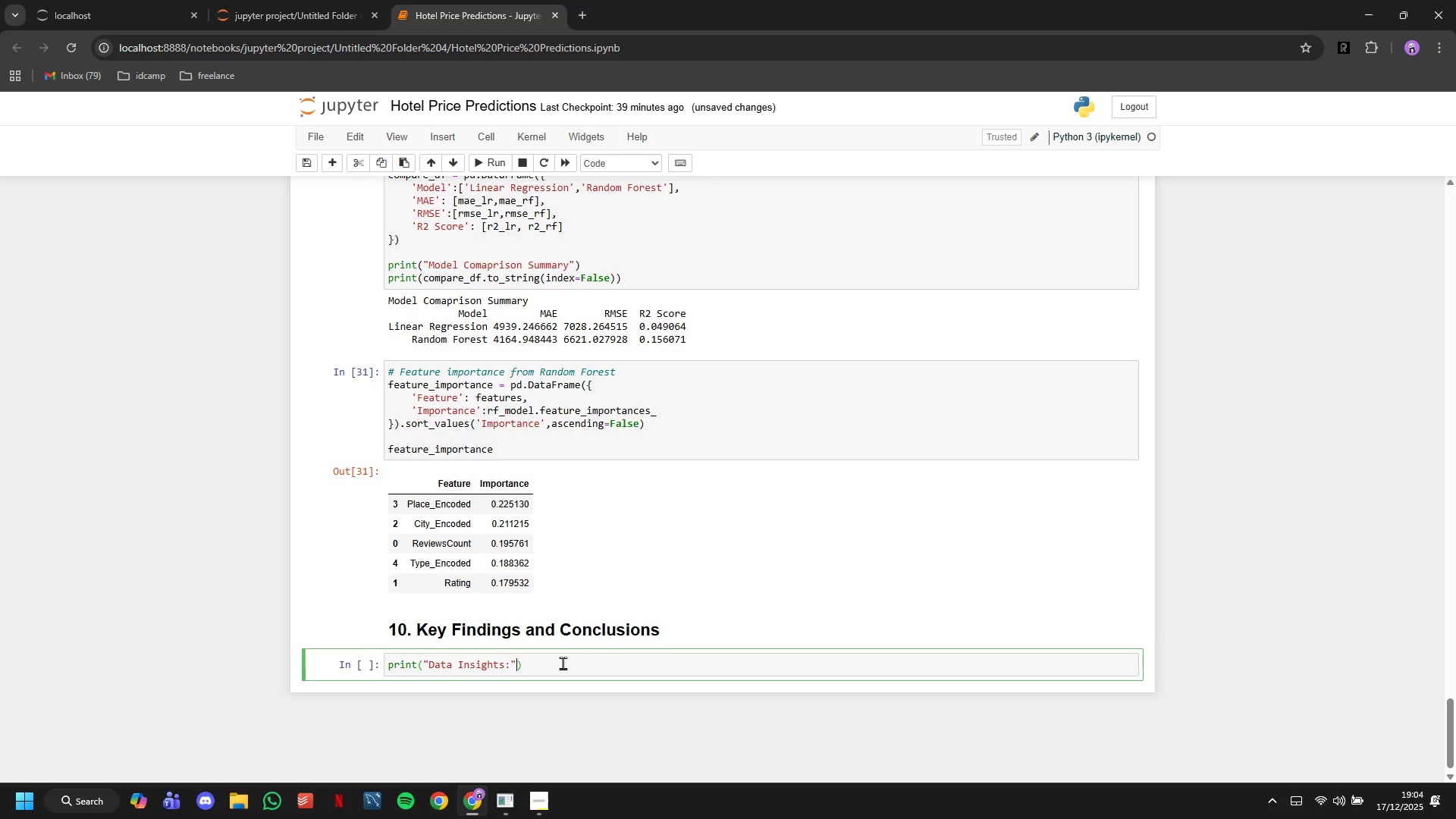 
key(ArrowRight)
 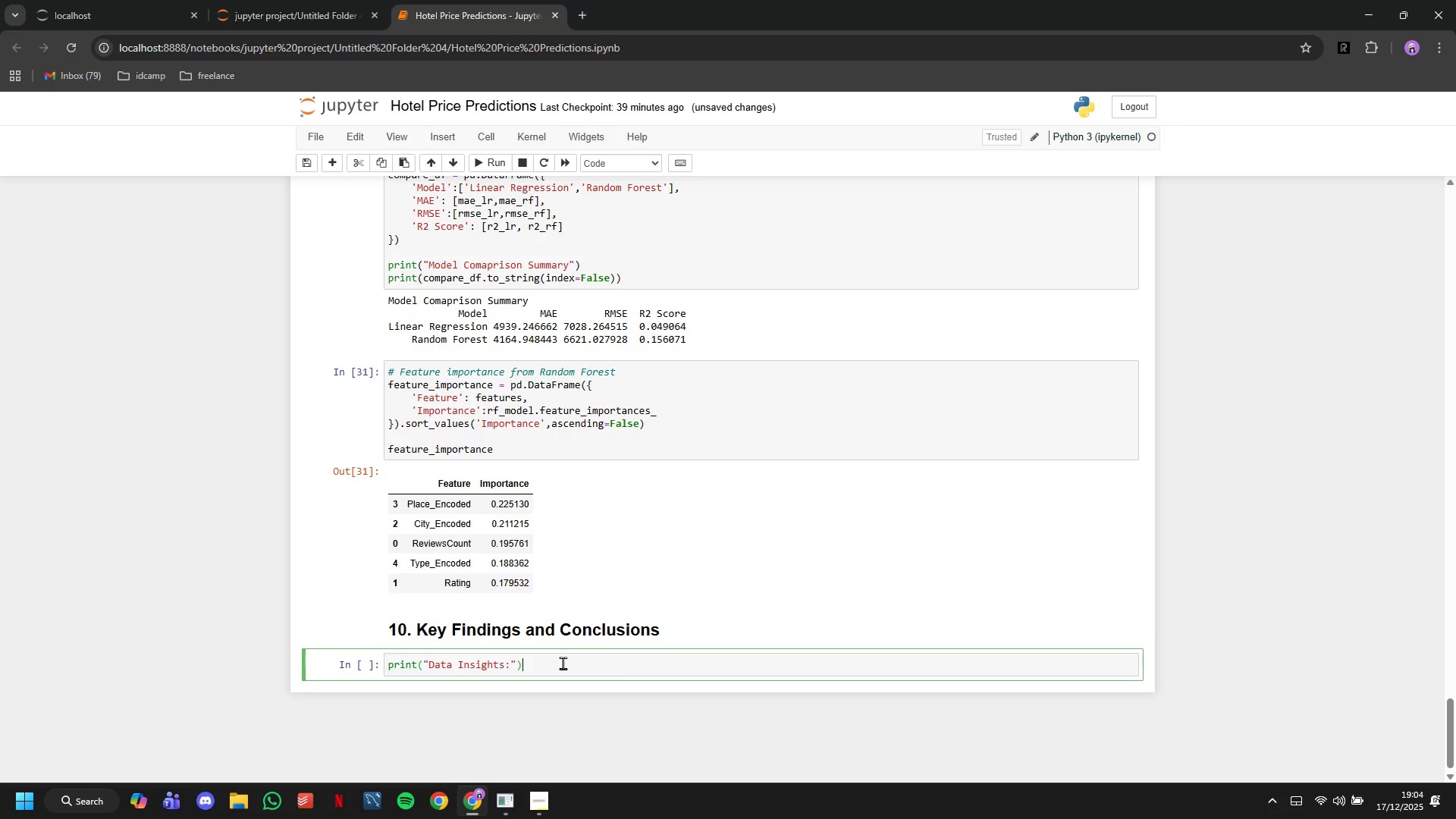 
key(ArrowRight)
 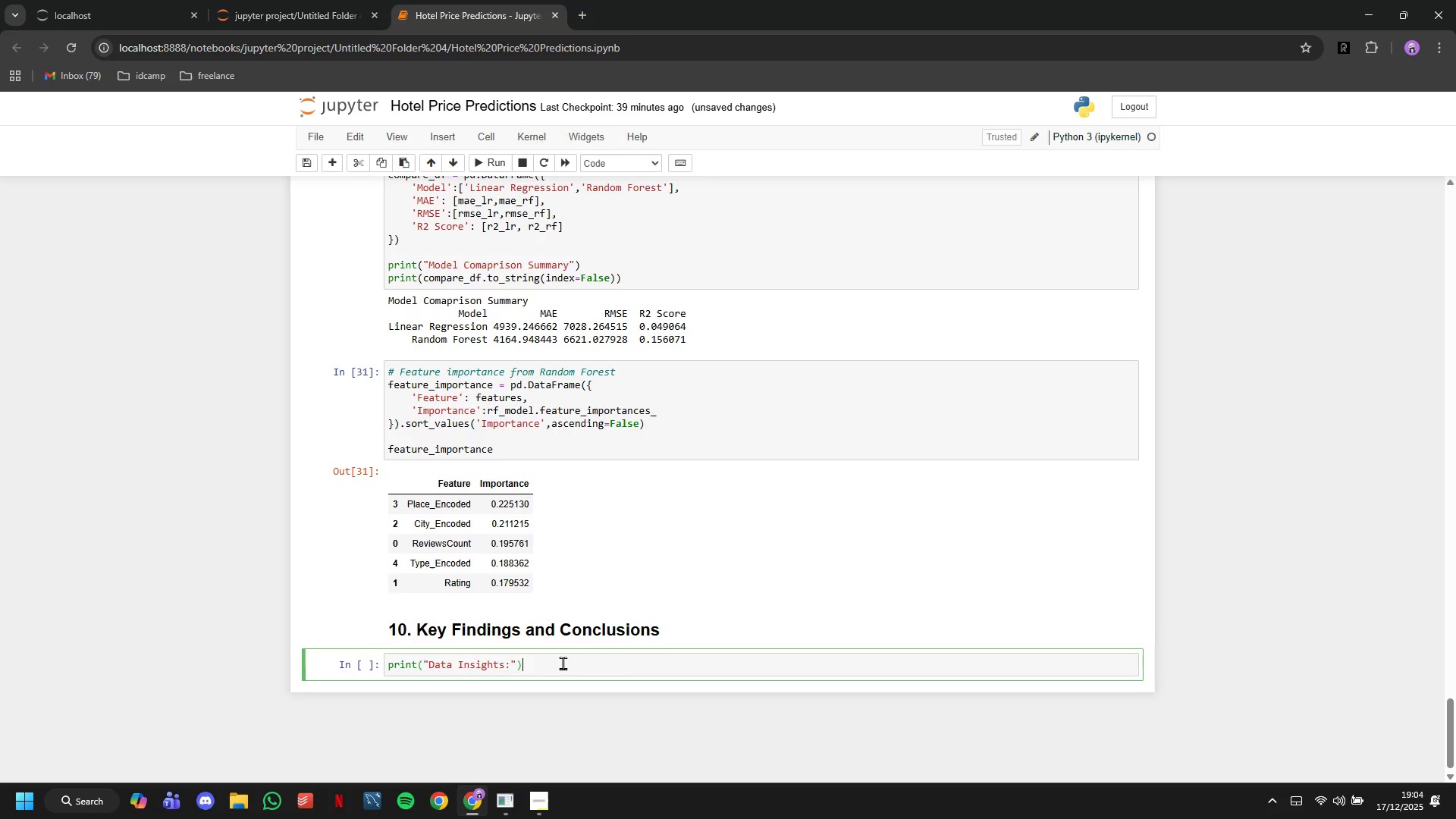 
key(Enter)
 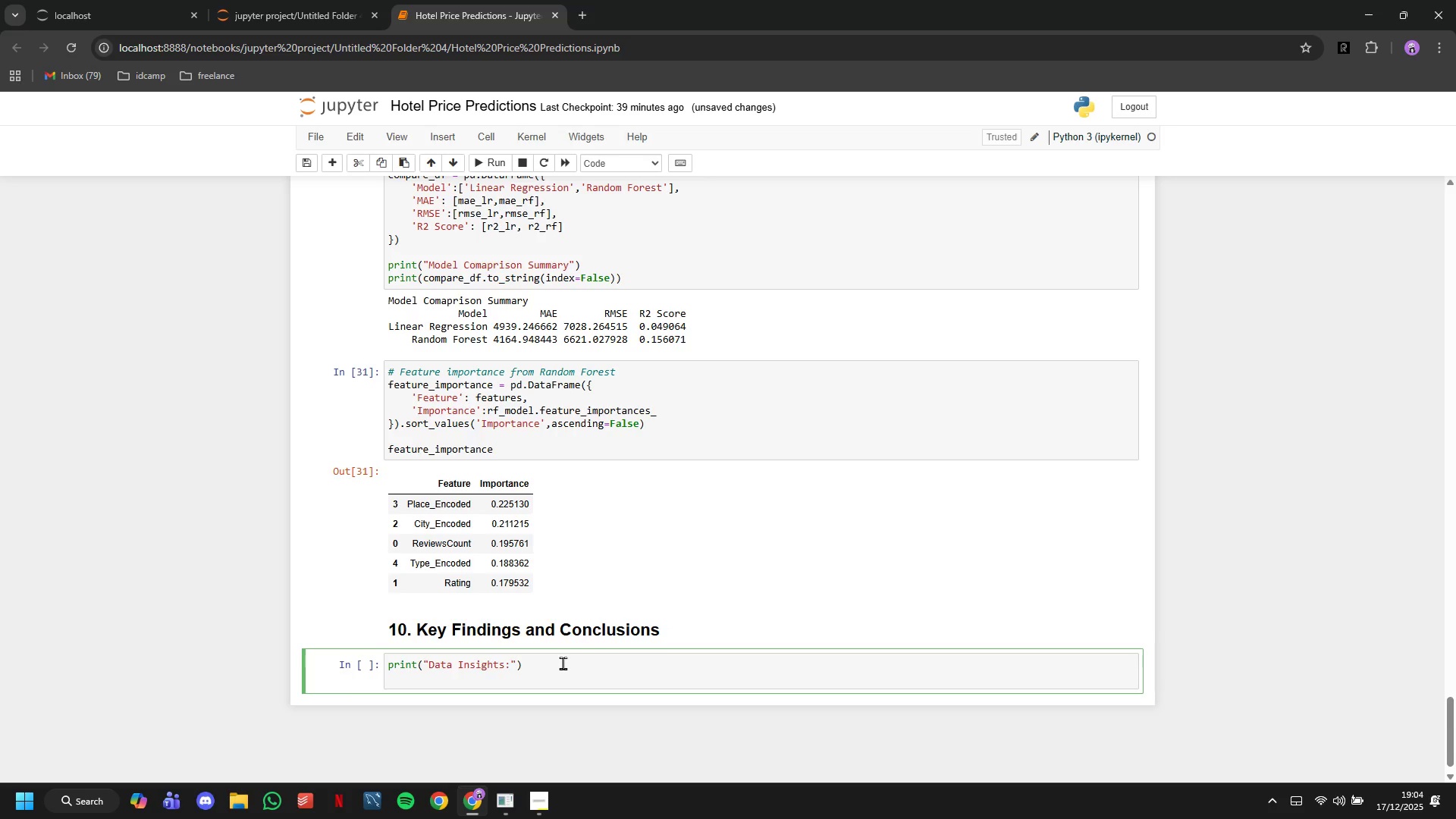 
type(print(f"")
 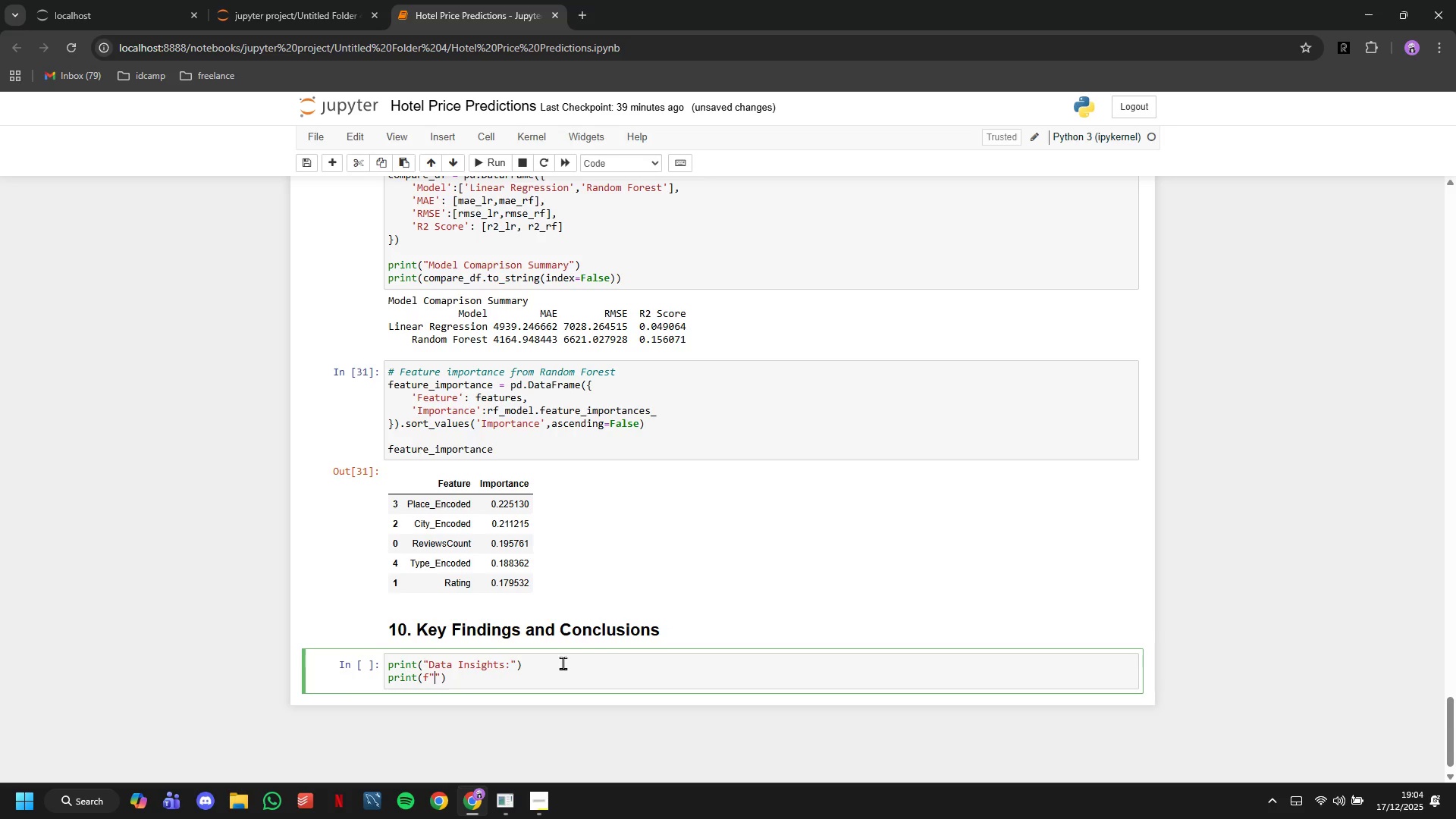 
 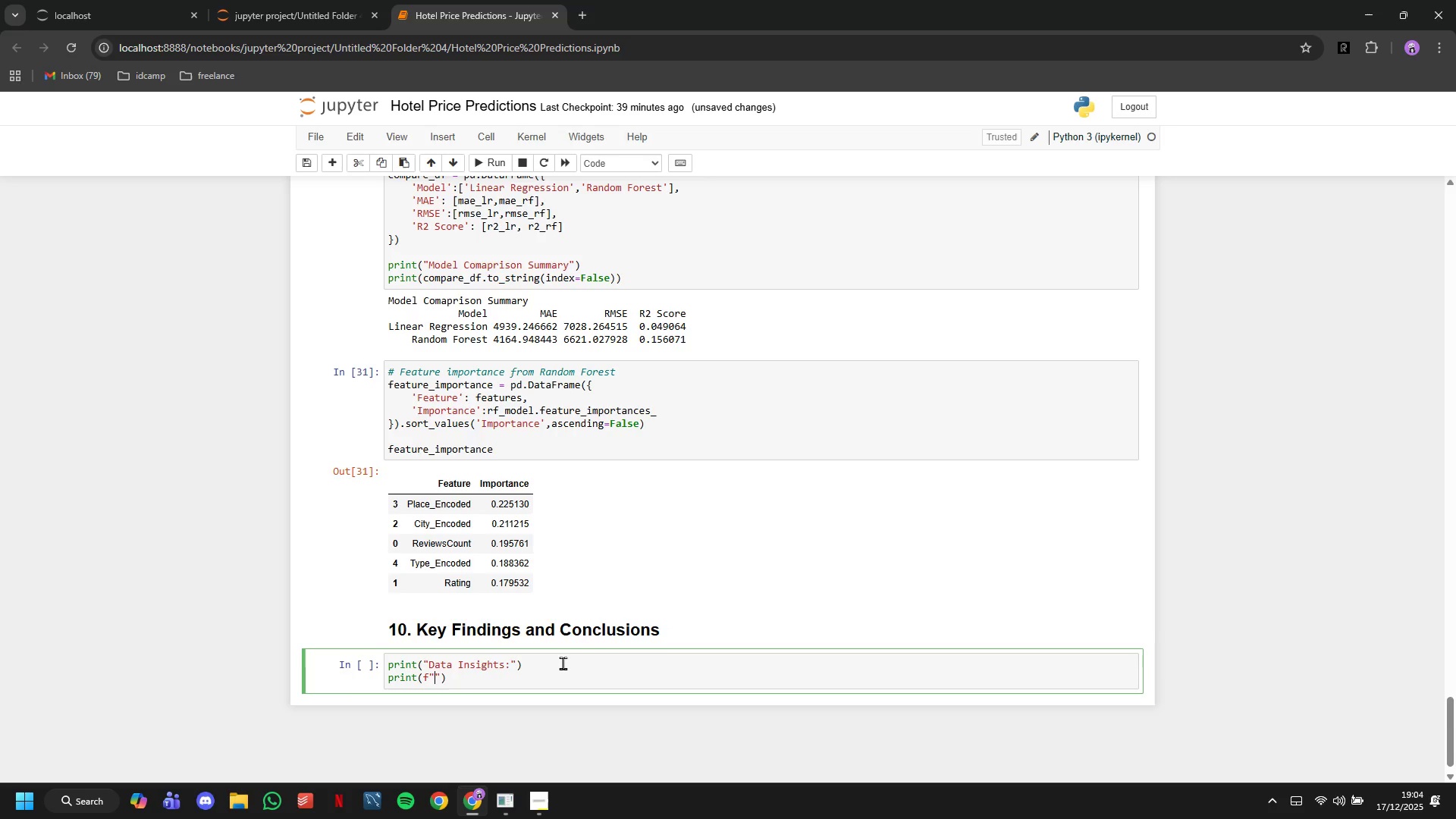 
key(ArrowLeft)
 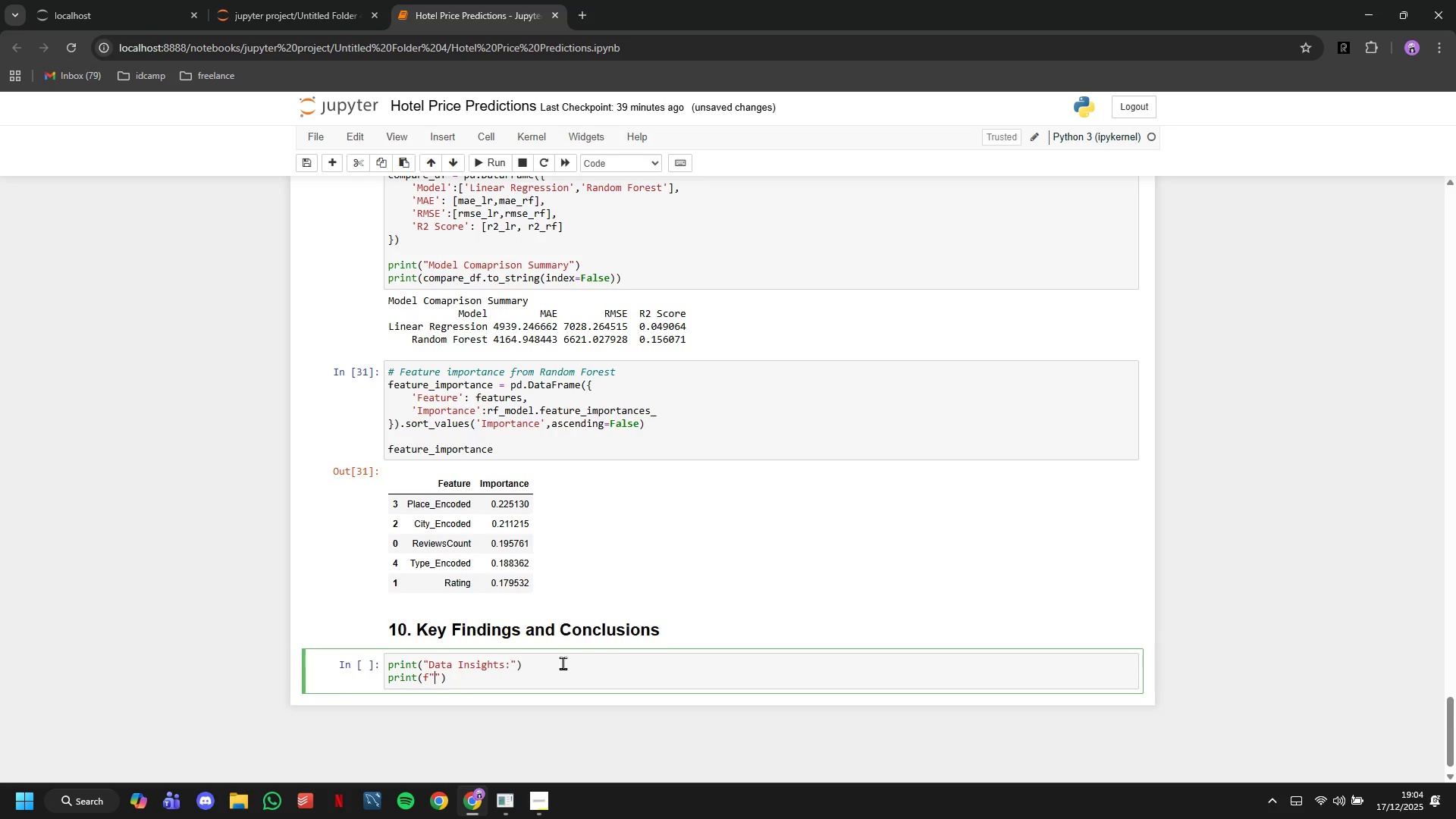 
type( - Datases contains {len(df)
 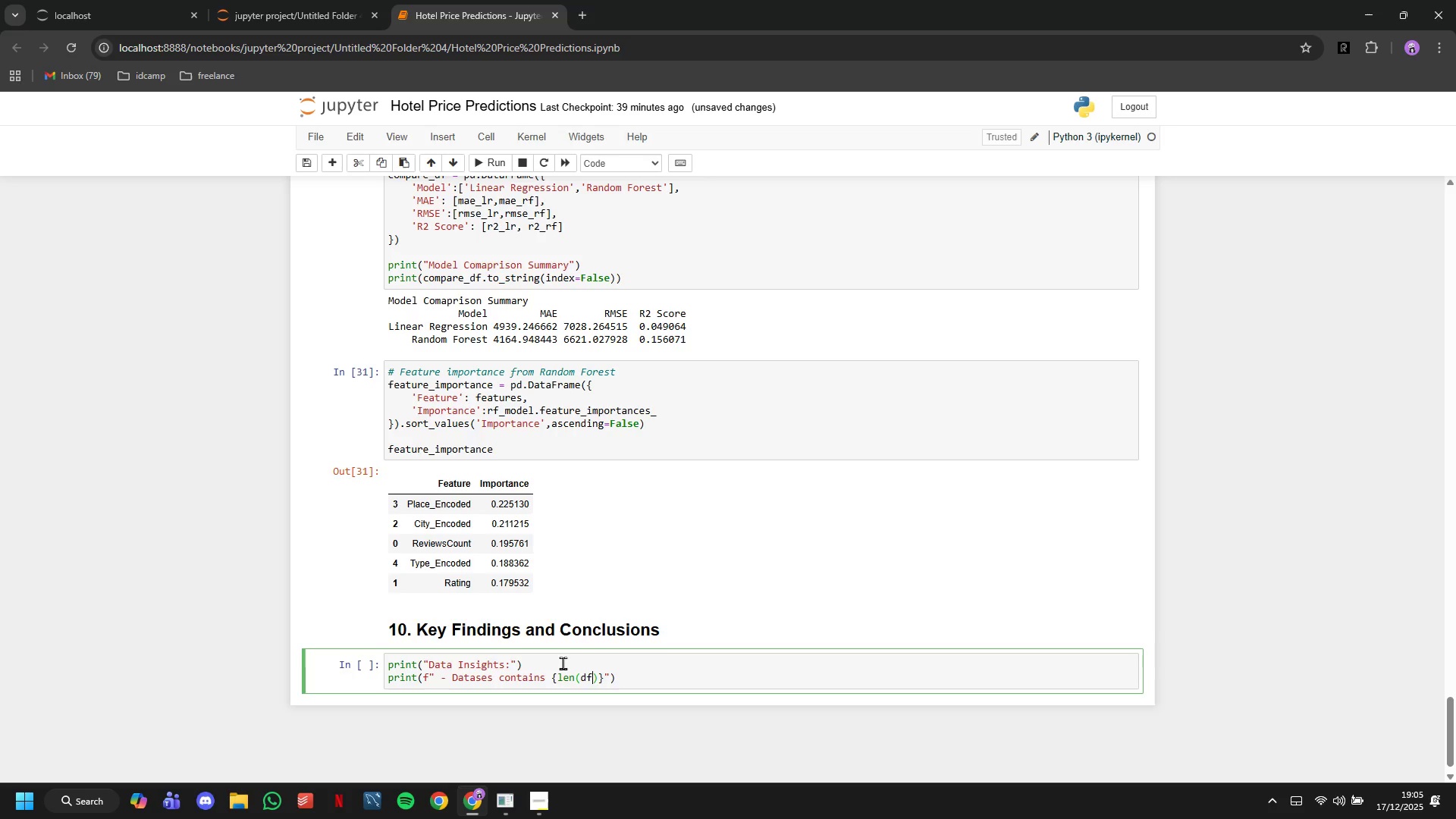 
key(ArrowRight)
 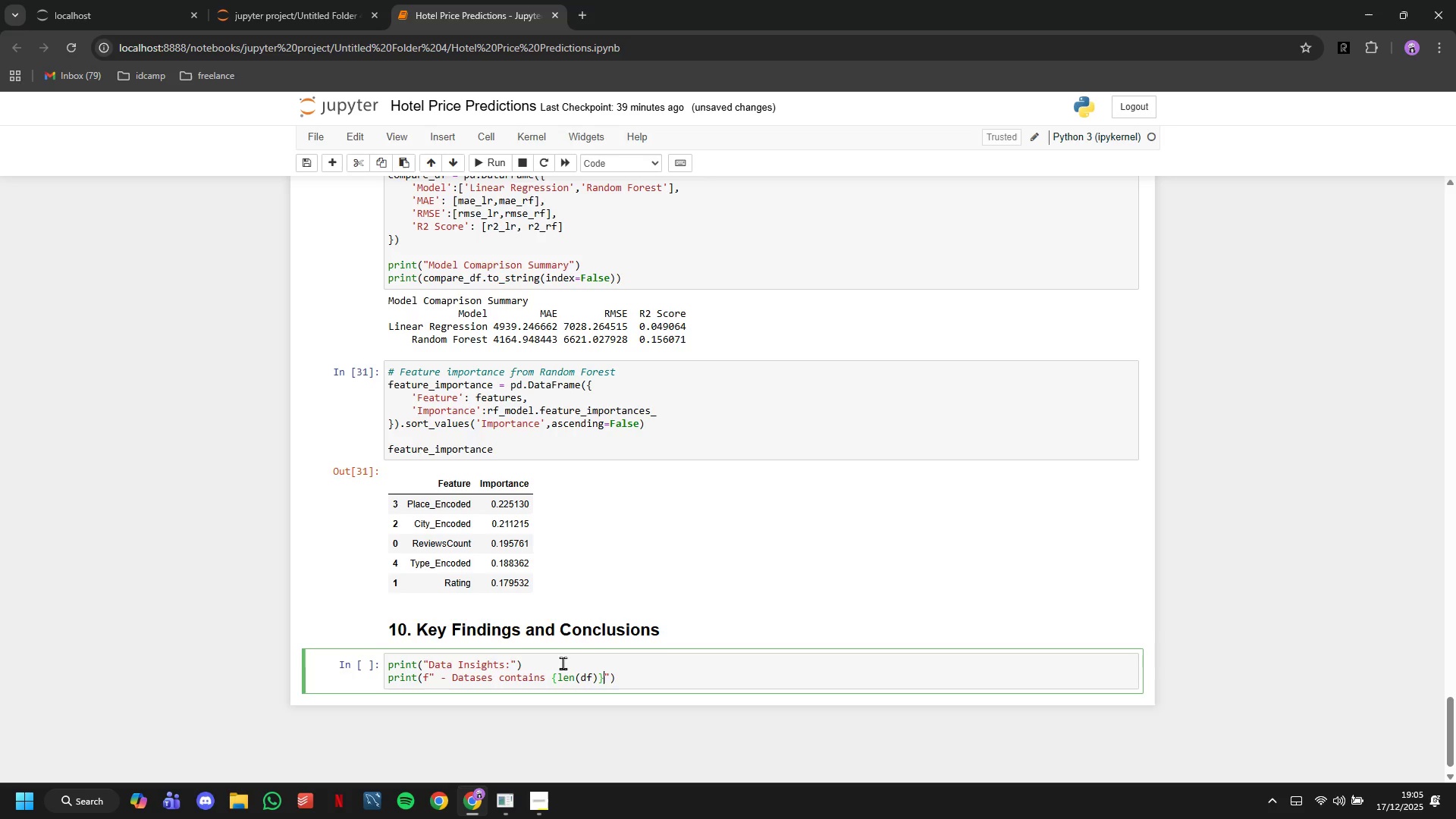 
key(ArrowRight)
 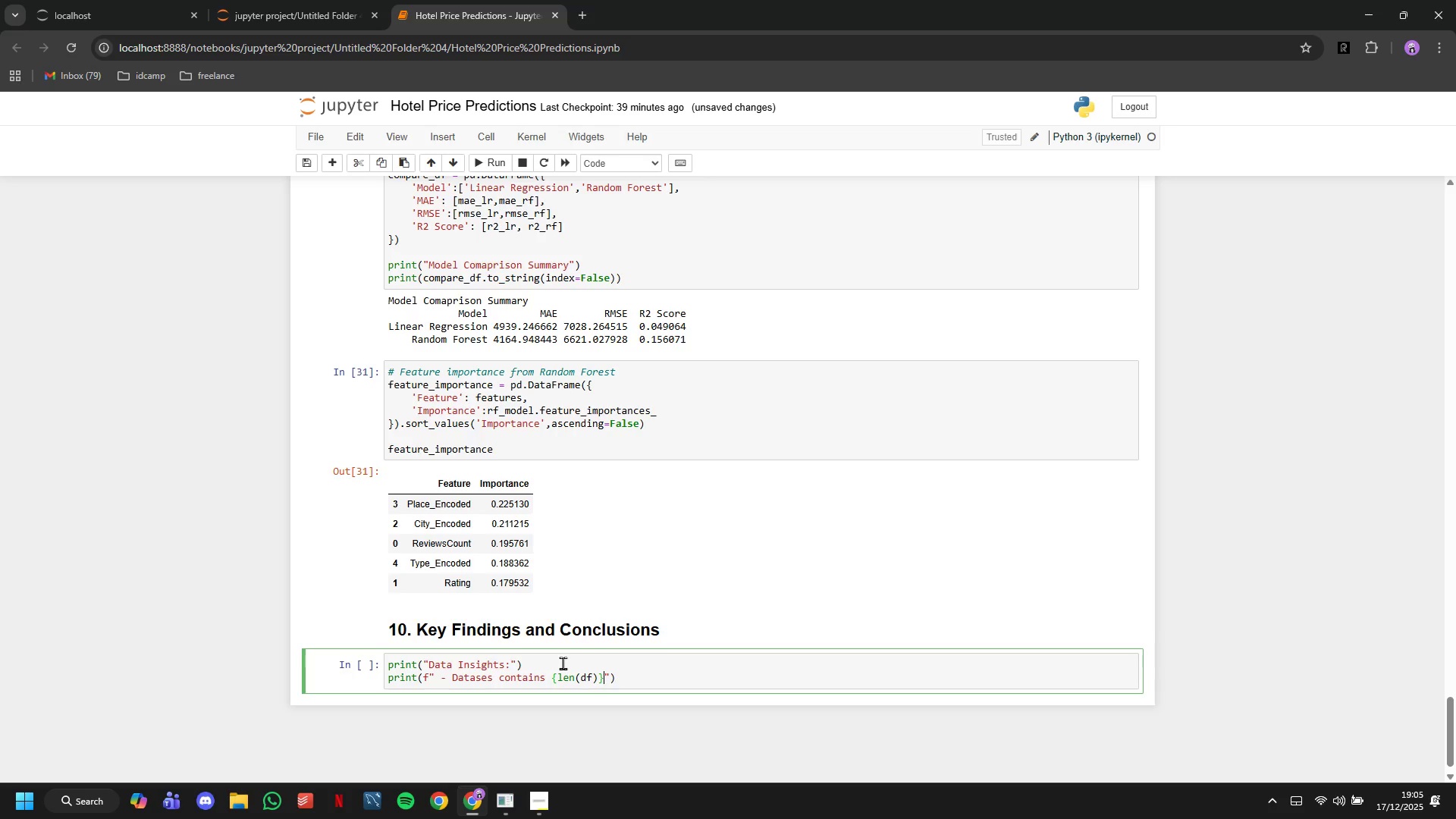 
type( hotels across {df['Ciry)
key(Backspace)
key(Backspace)
type(ty)
 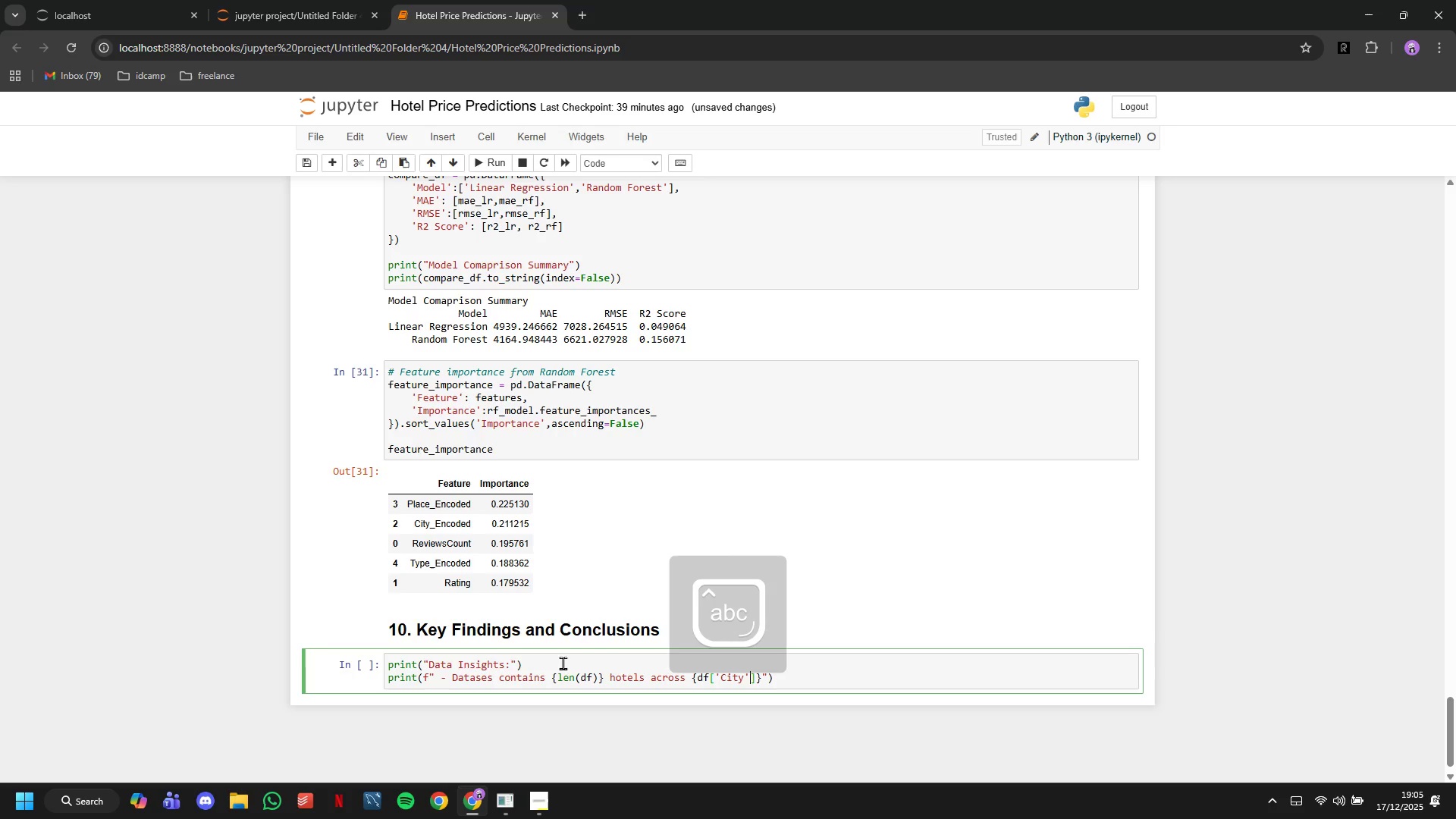 
 